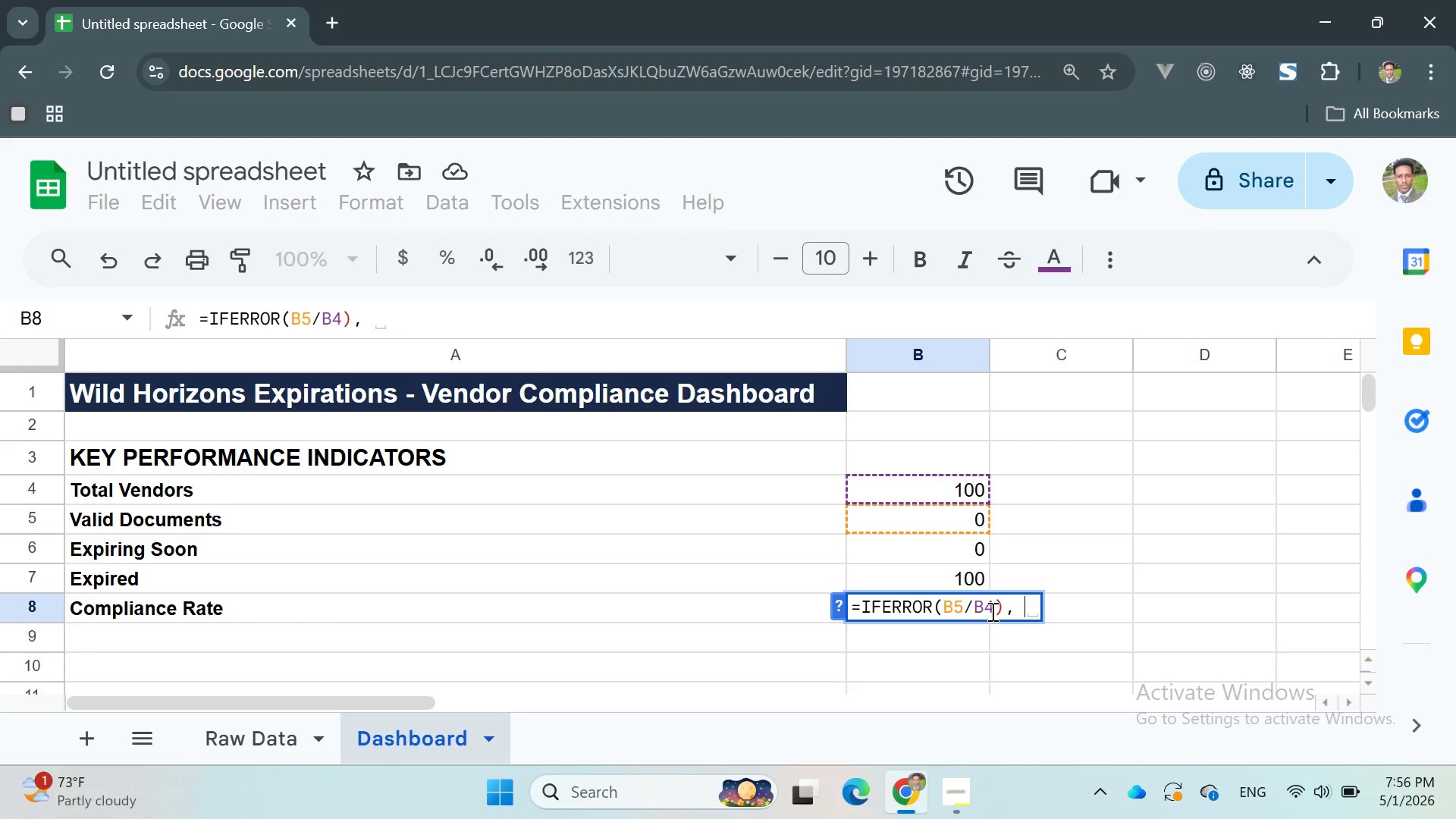 
key(Backspace)
 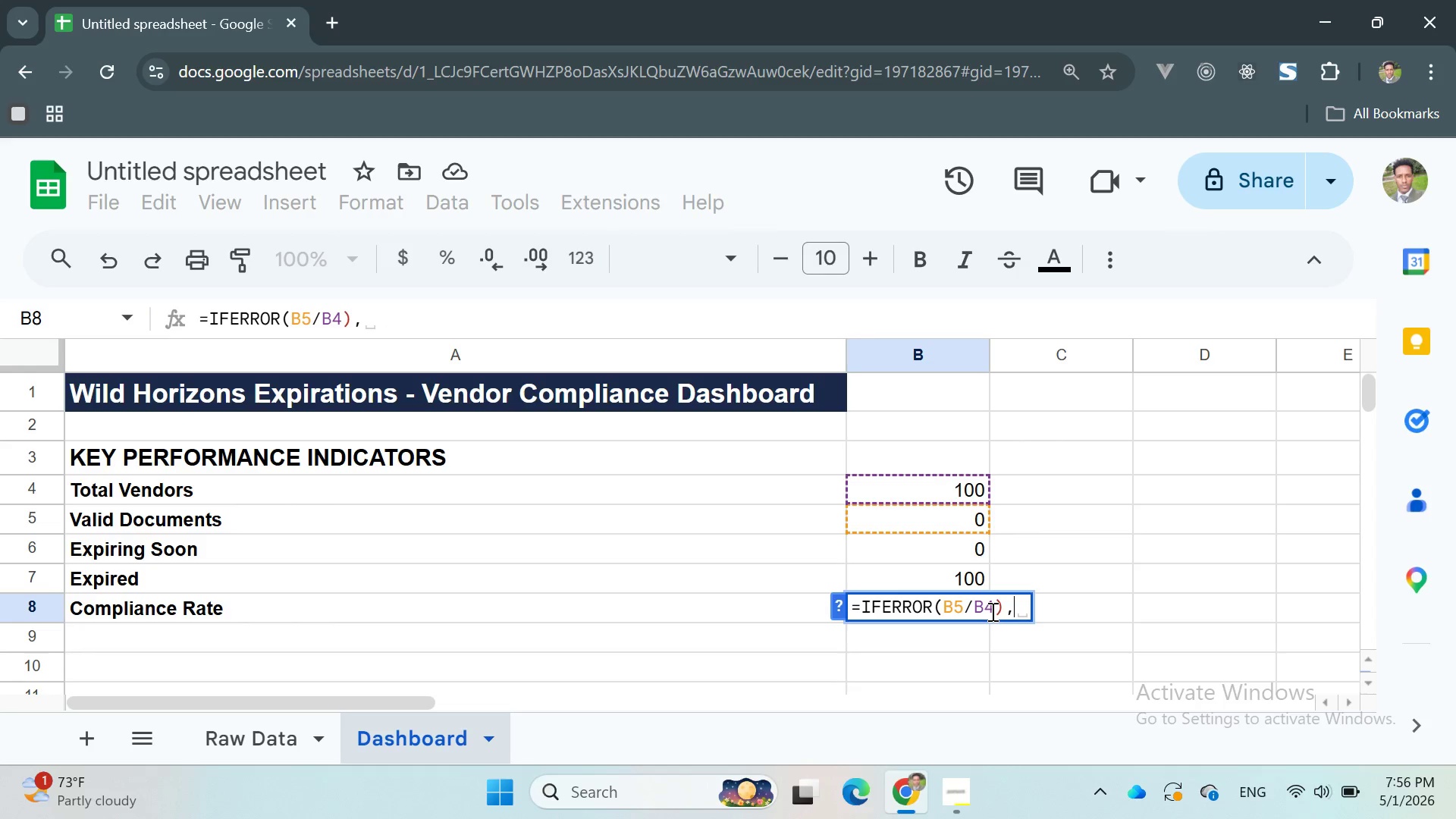 
key(C)
 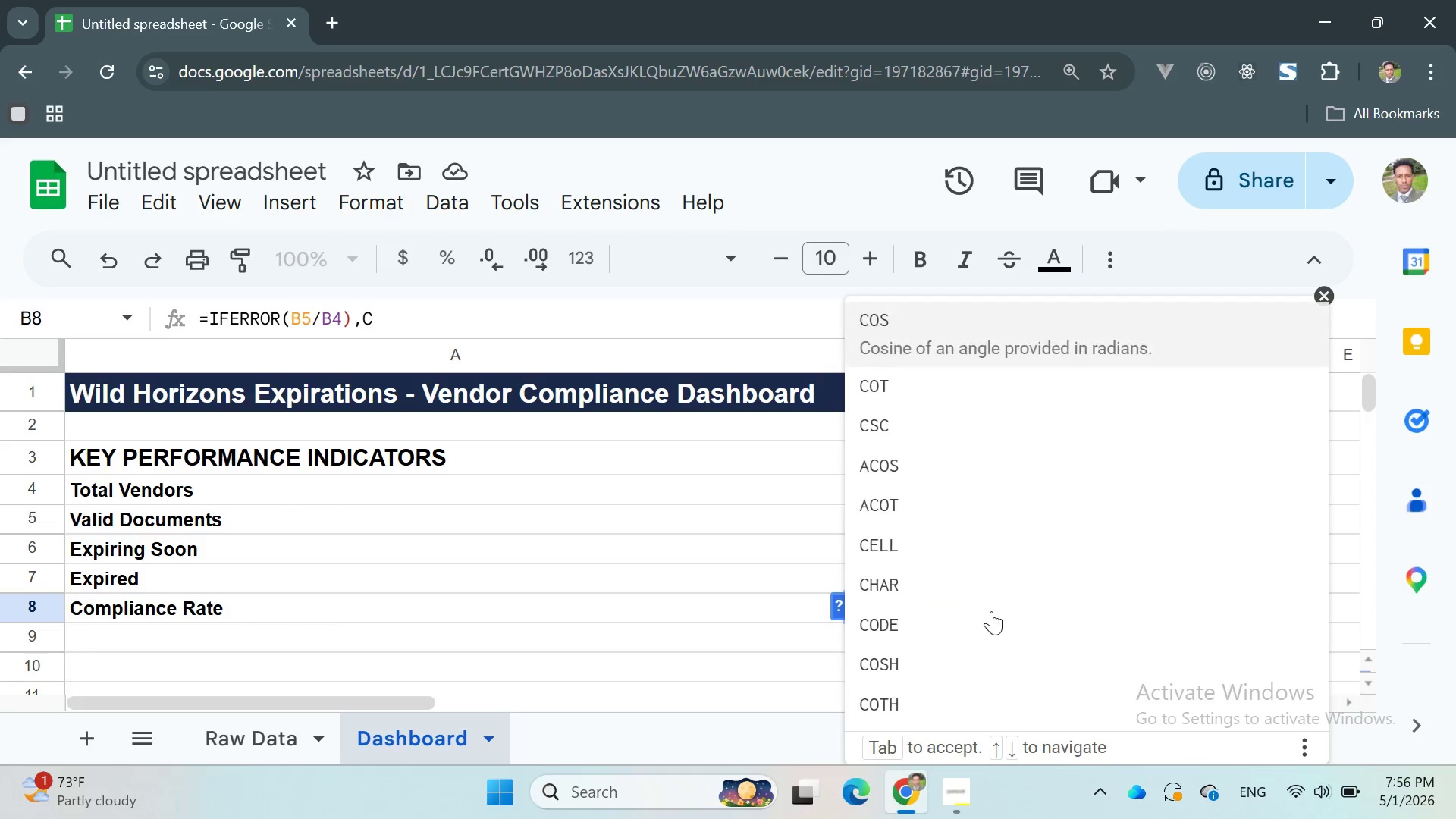 
key(Space)
 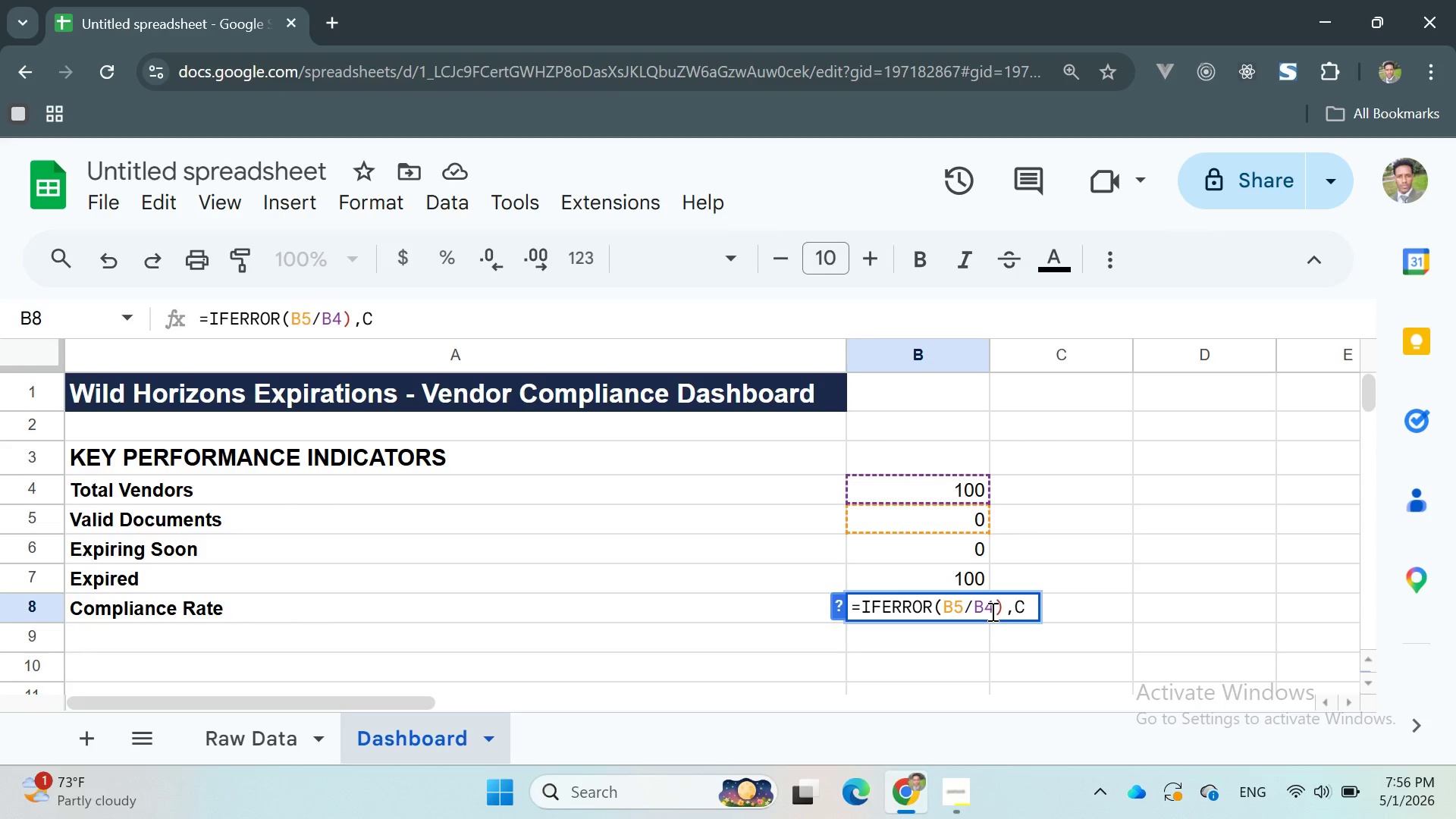 
key(Backspace)
 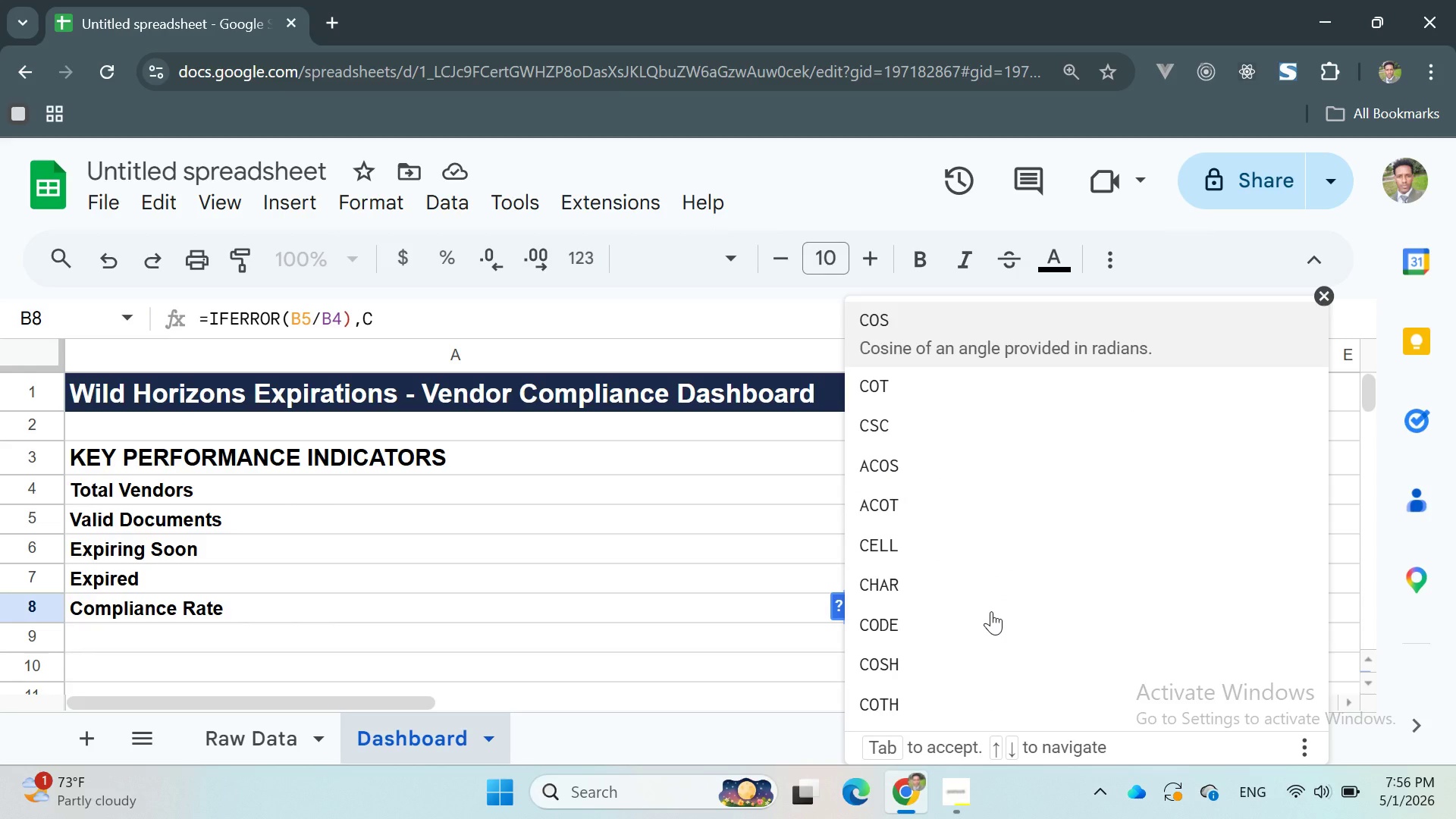 
key(0)
 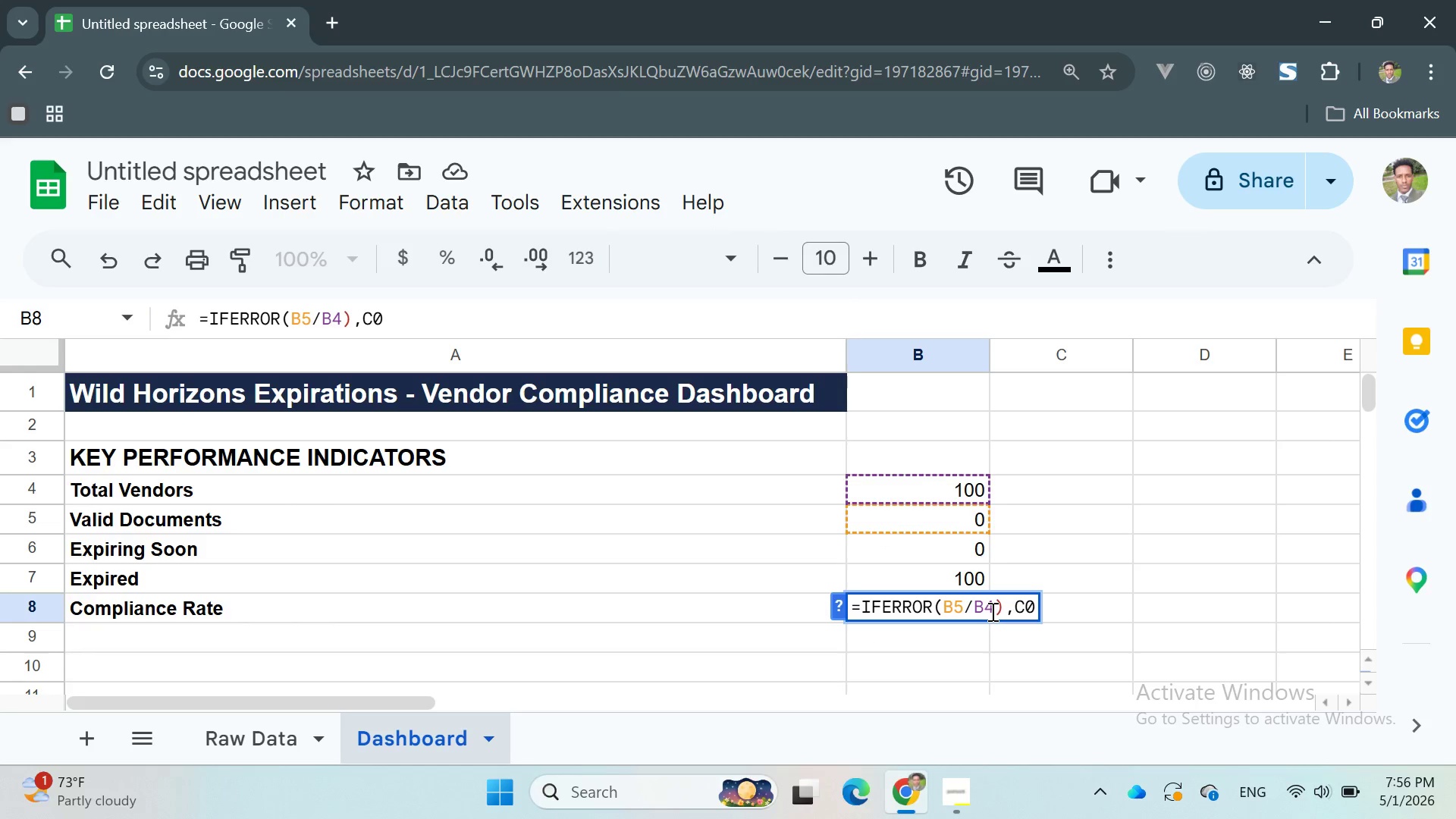 
key(Backspace)
 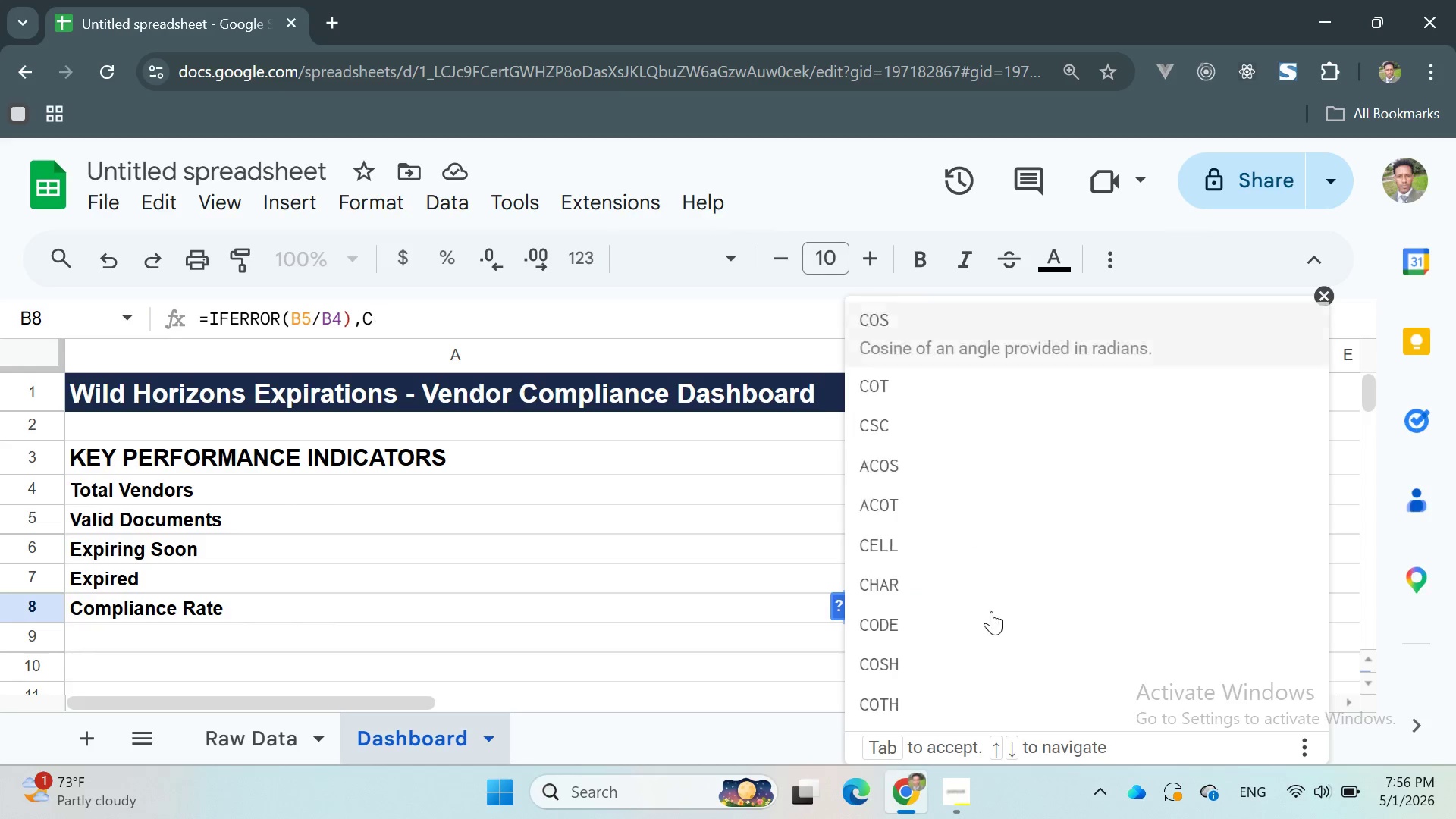 
key(Backspace)
 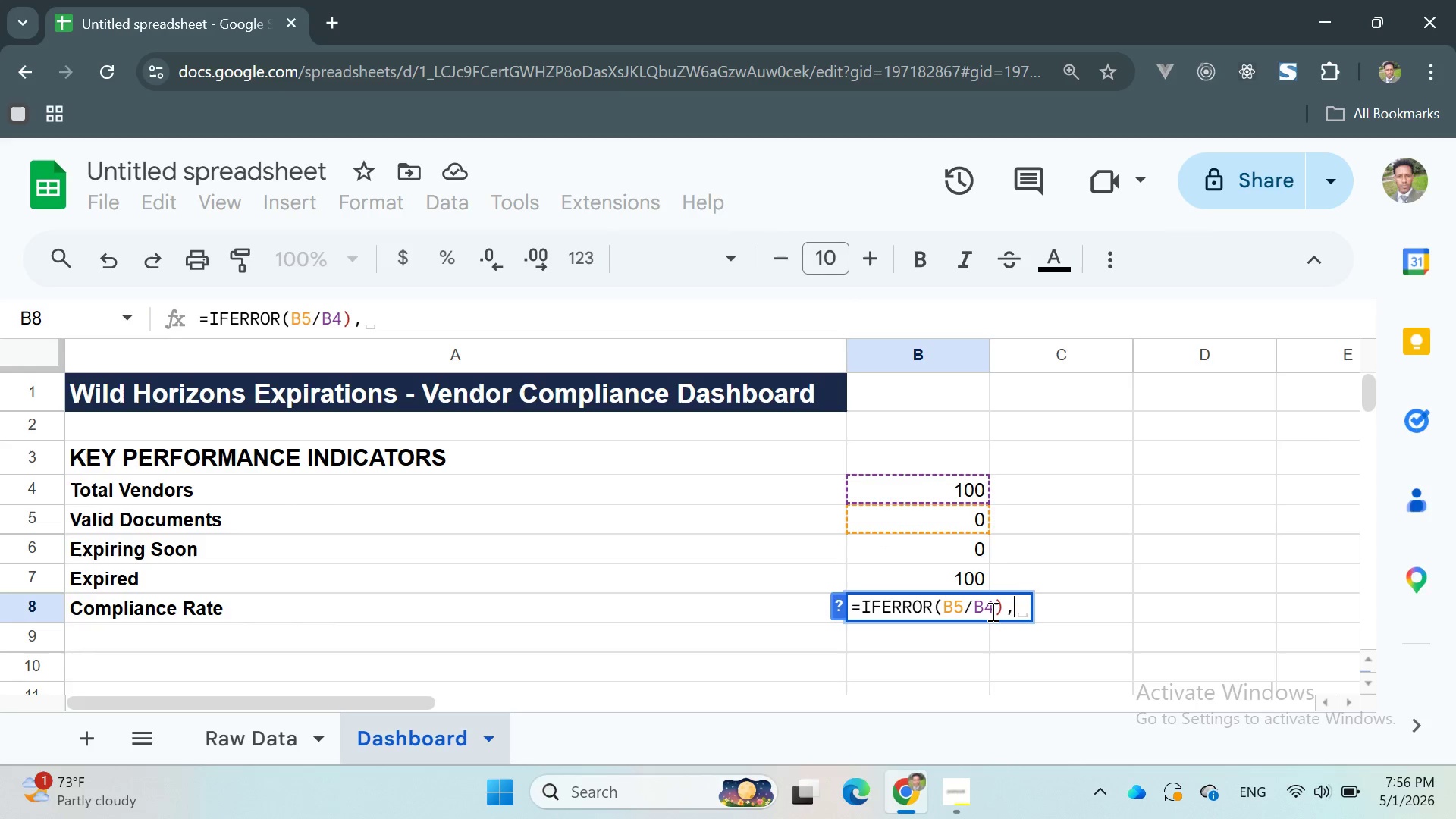 
key(0)
 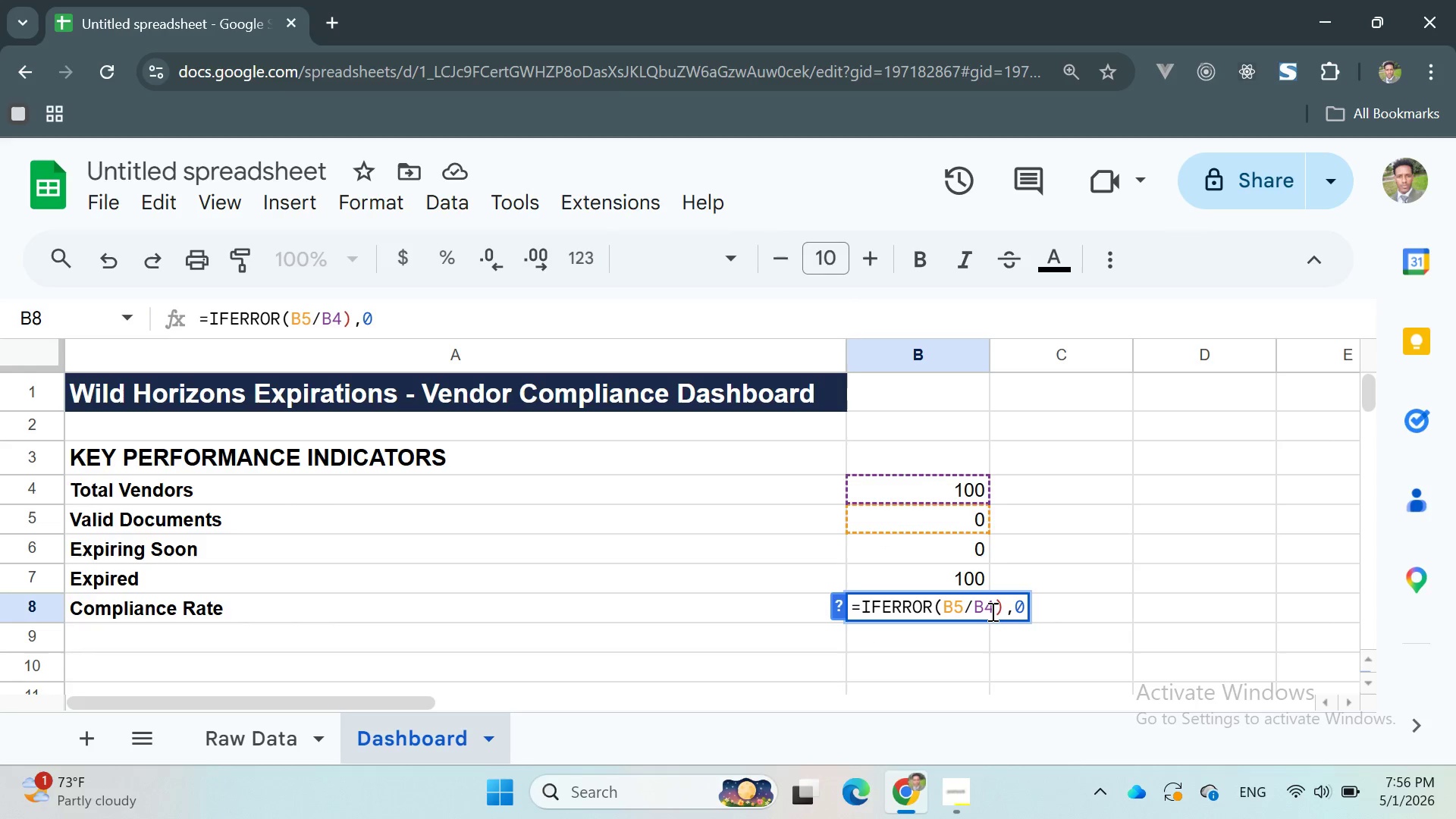 
key(Enter)
 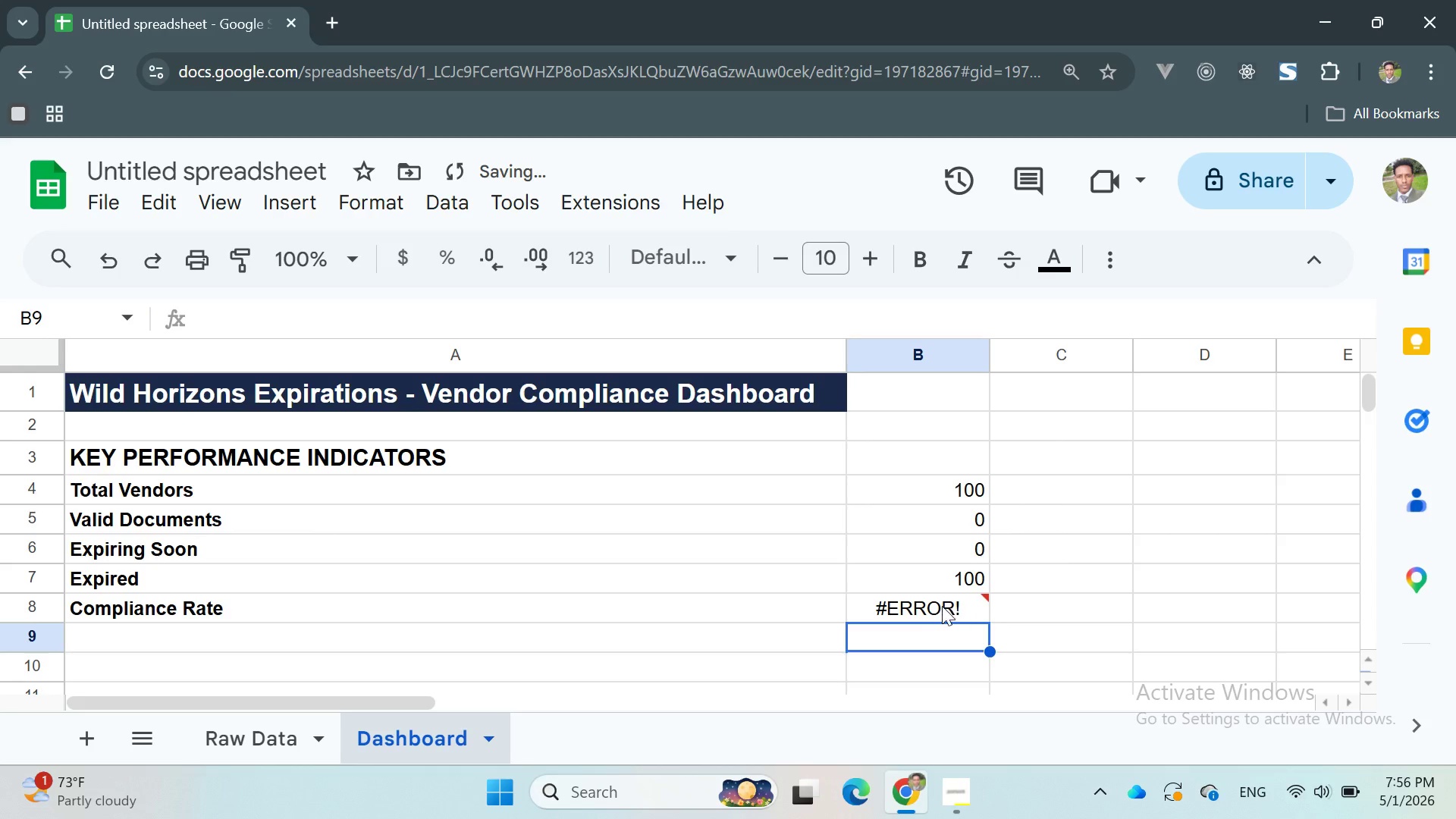 
double_click([942, 606])
 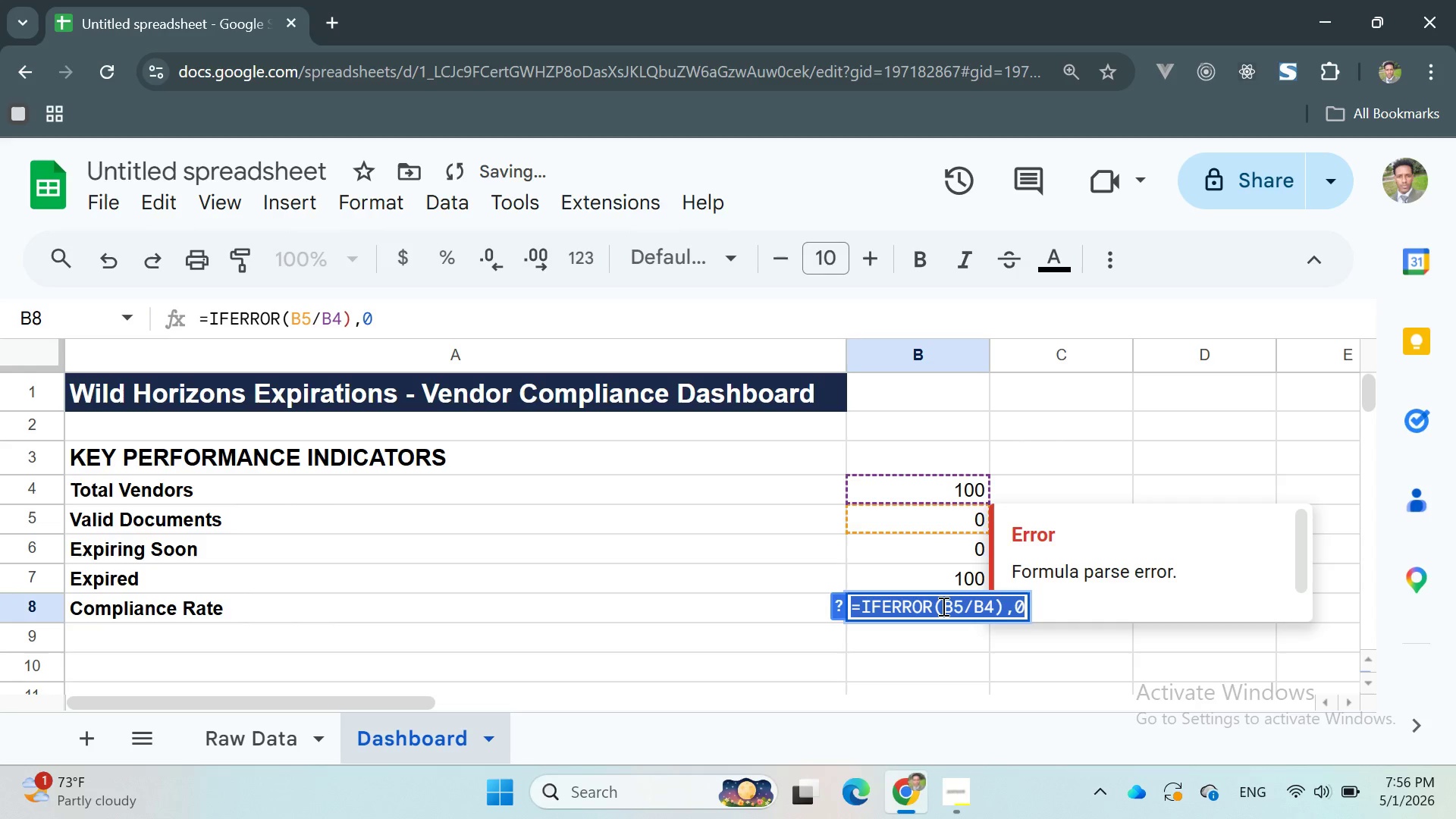 
triple_click([942, 606])
 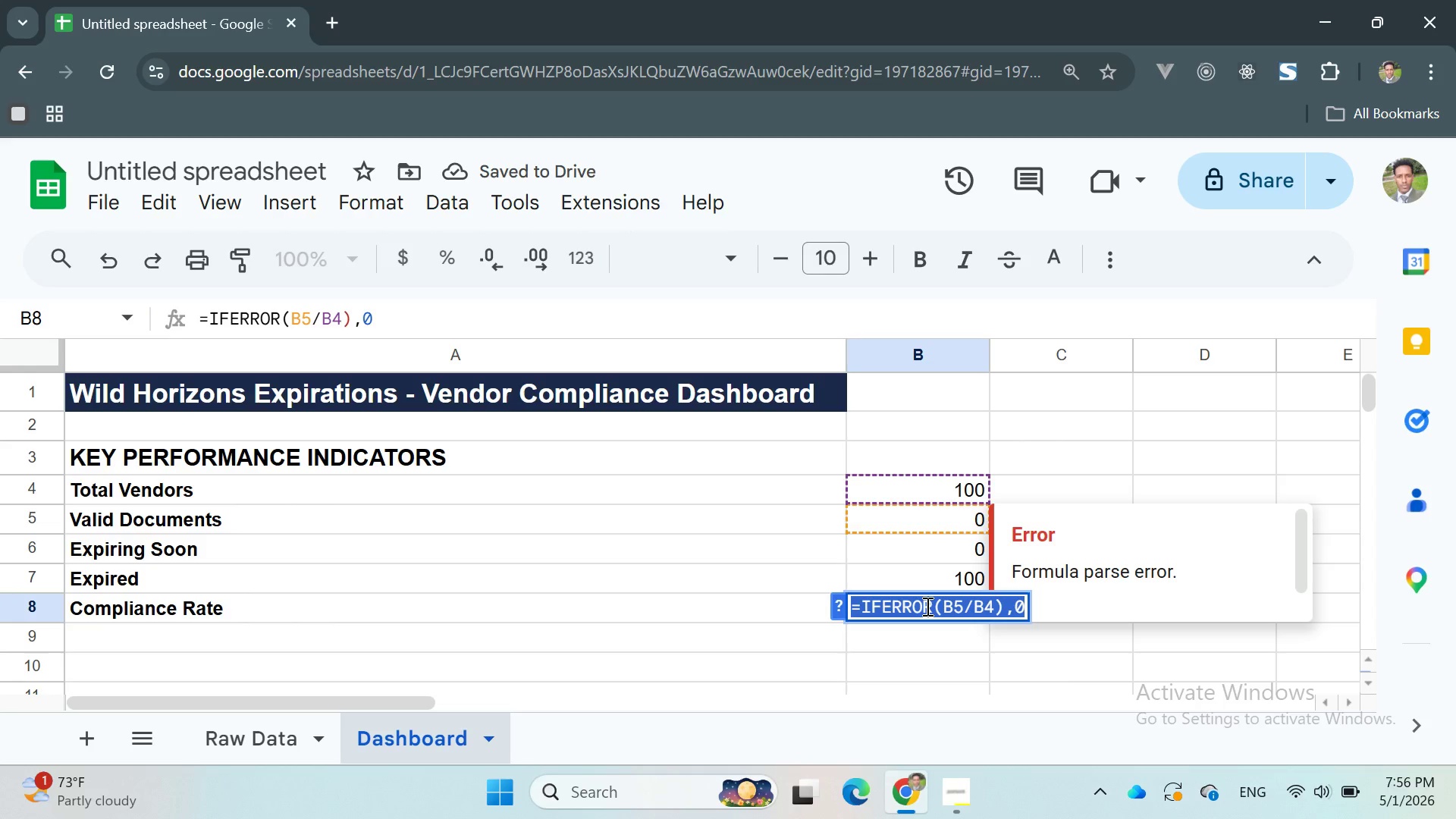 
left_click([930, 611])
 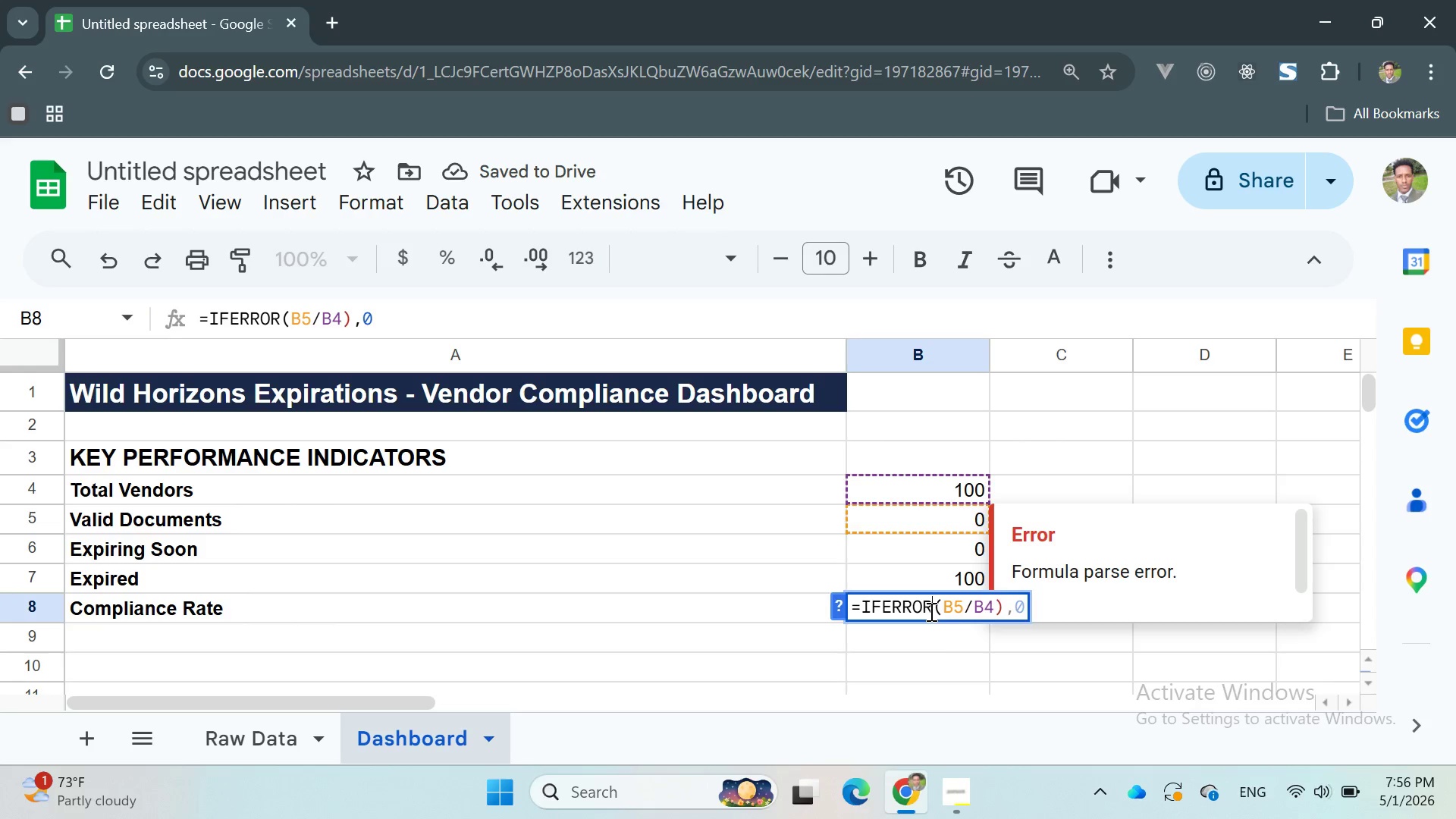 
key(Backspace)
 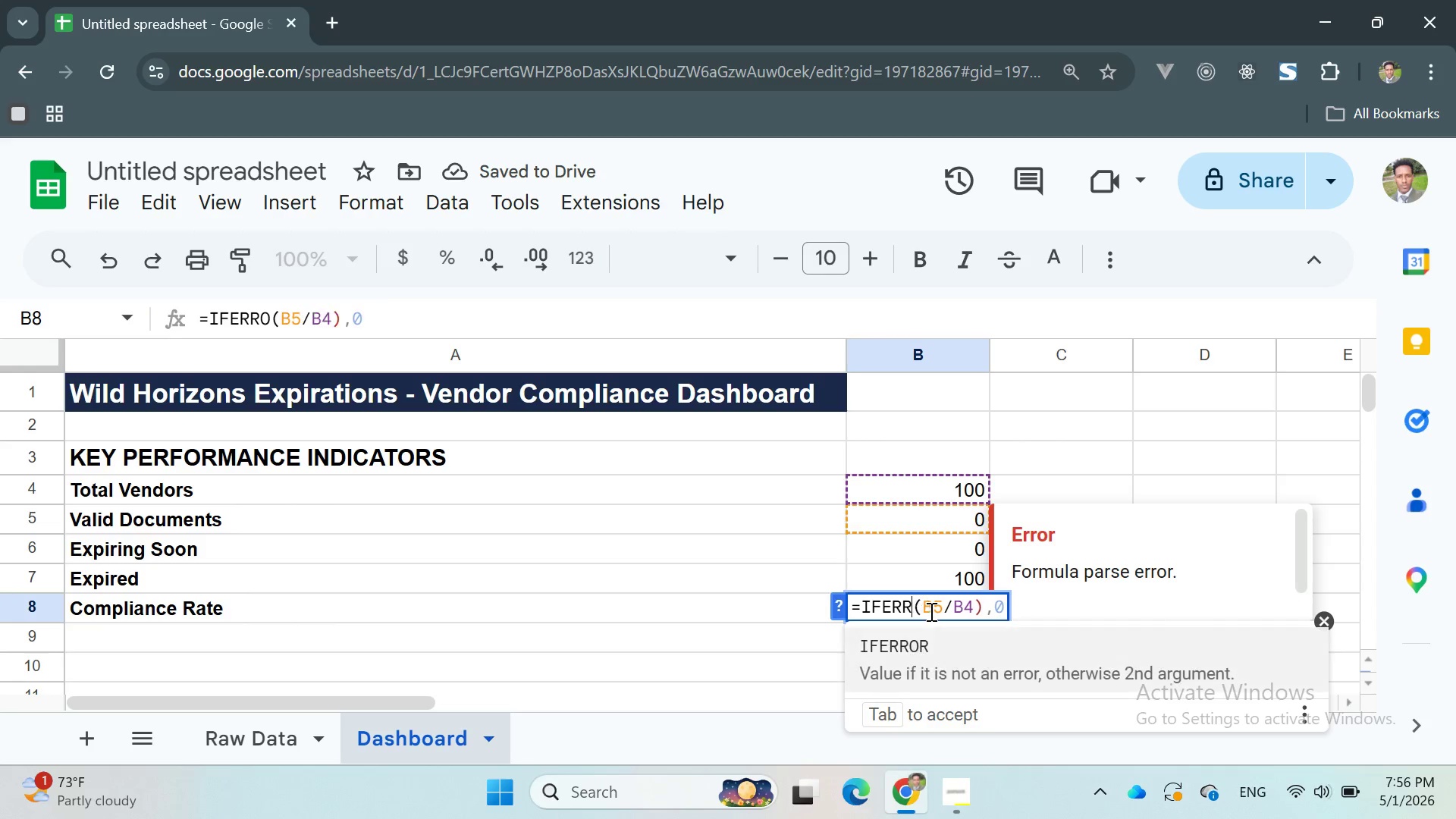 
key(Backspace)
 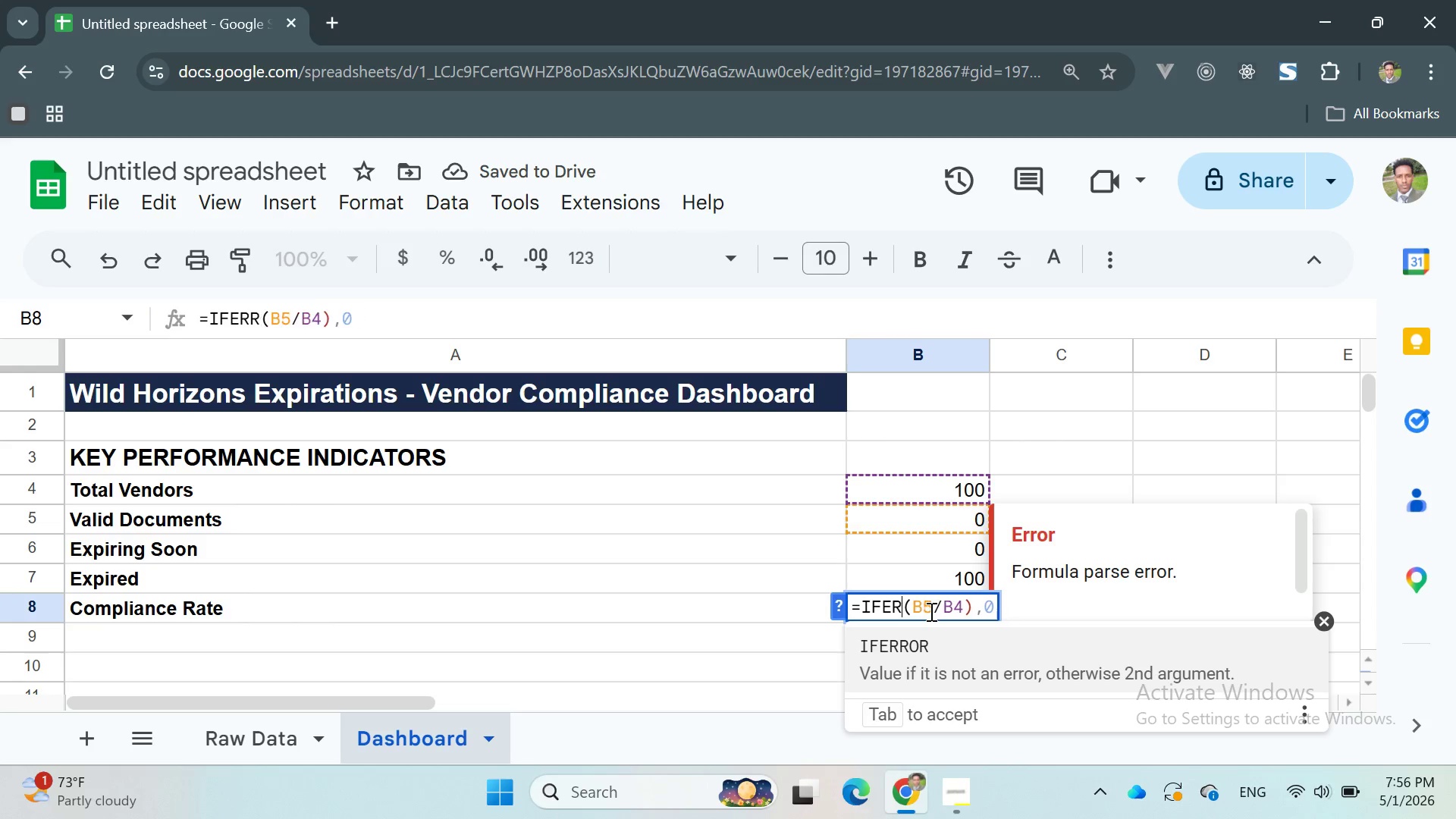 
key(Backspace)
 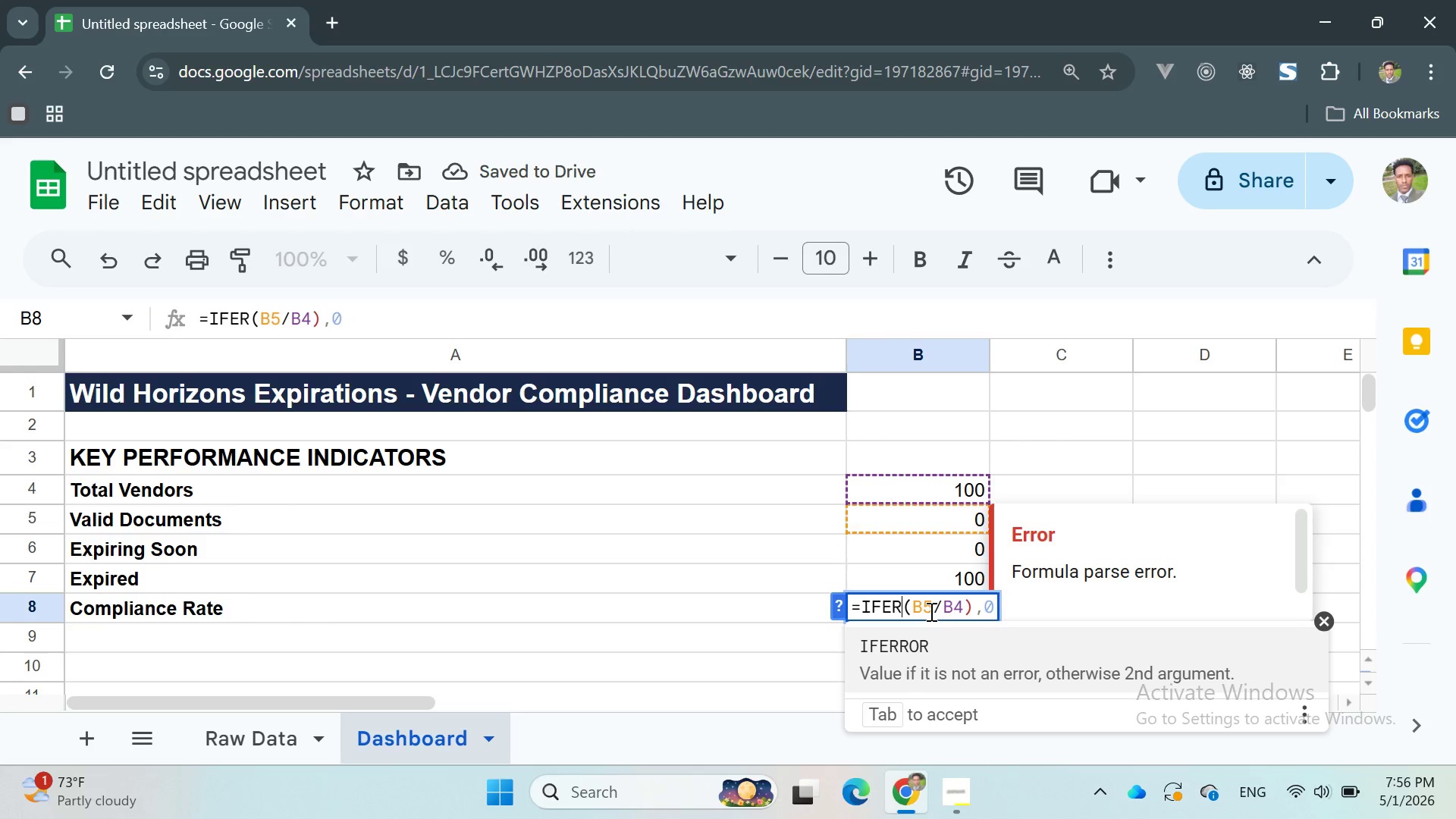 
key(Backspace)
 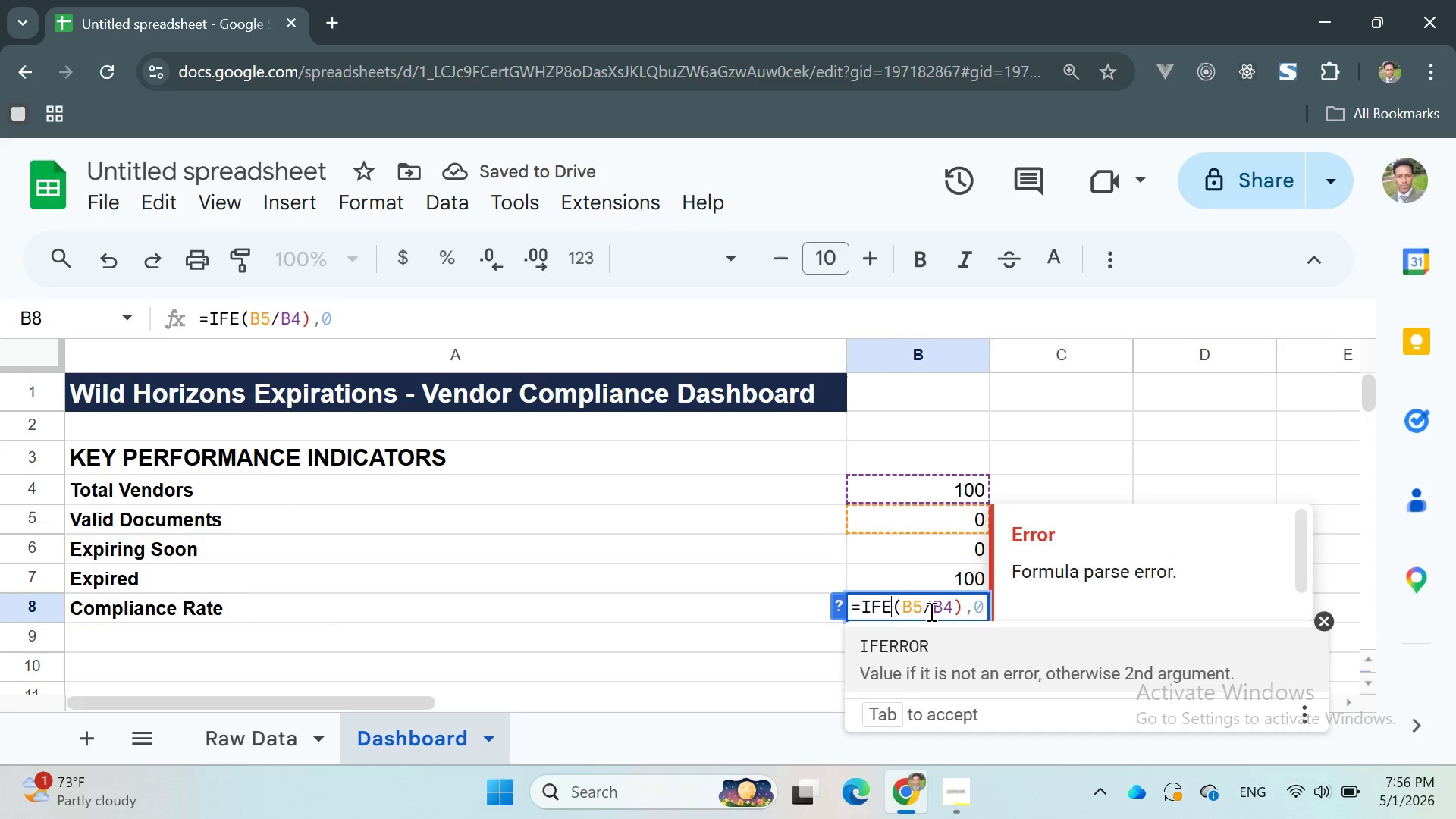 
key(Backspace)
 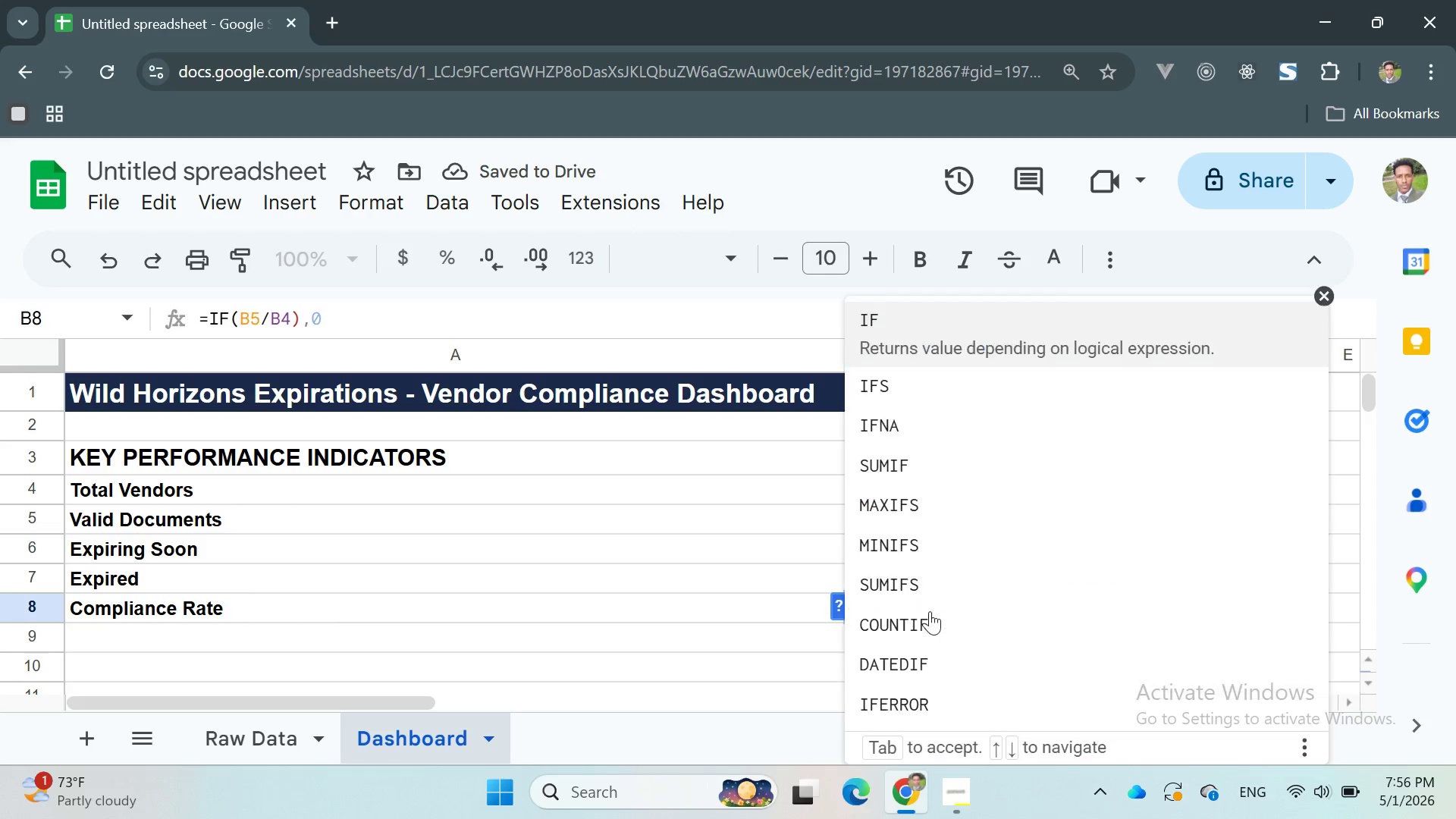 
key(Backspace)
 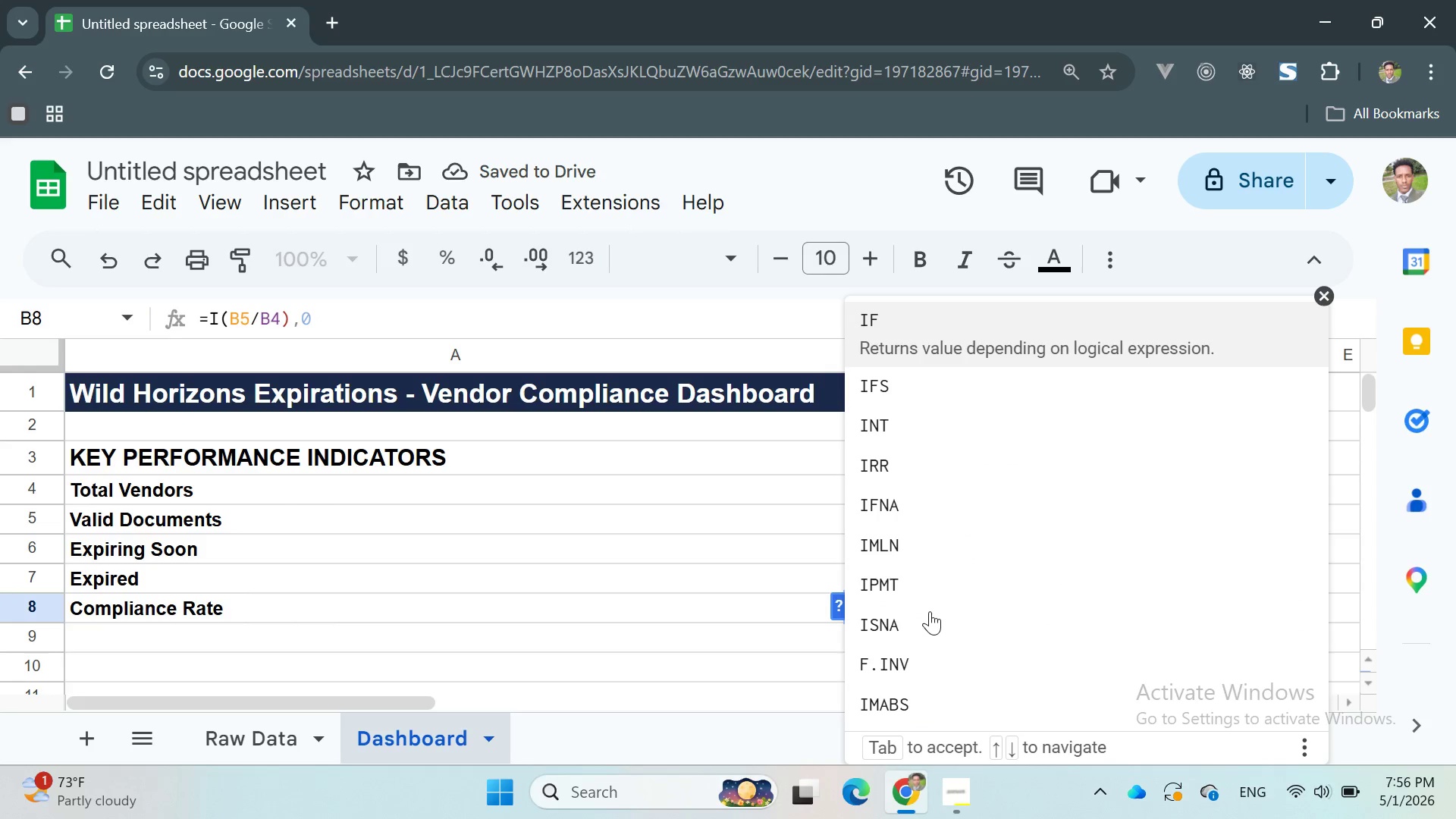 
key(Backspace)
 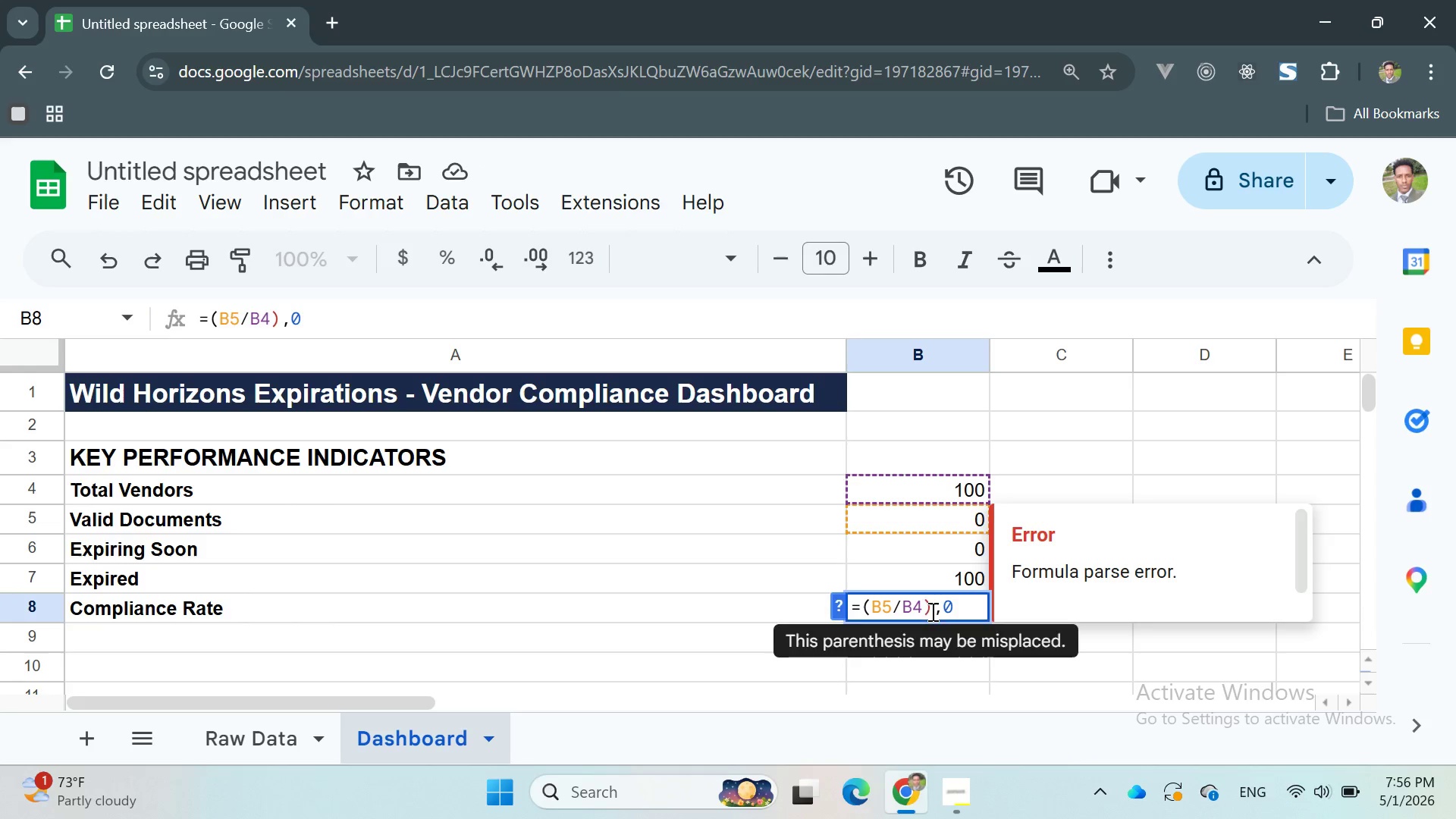 
left_click([937, 609])
 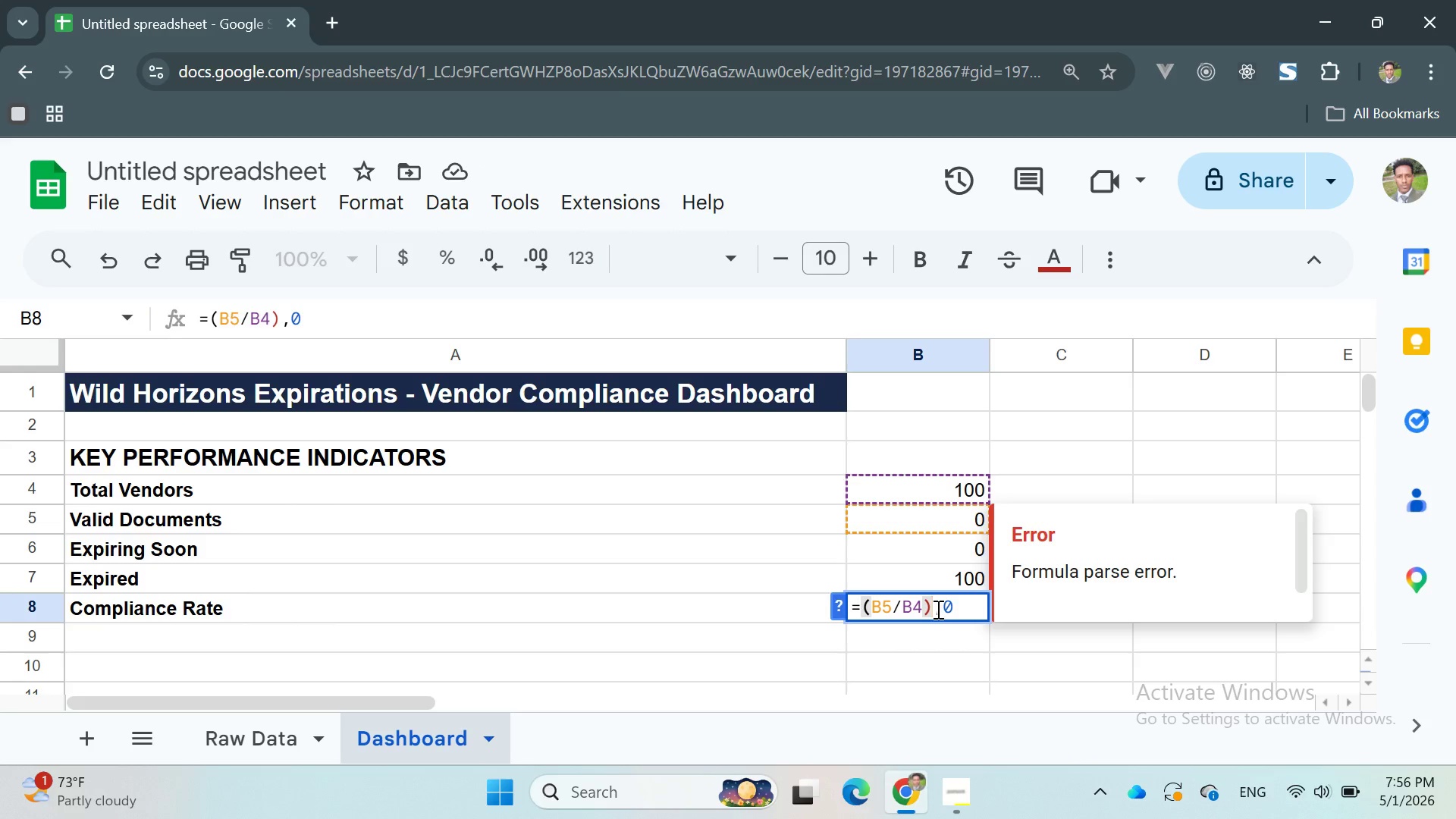 
key(Backspace)
 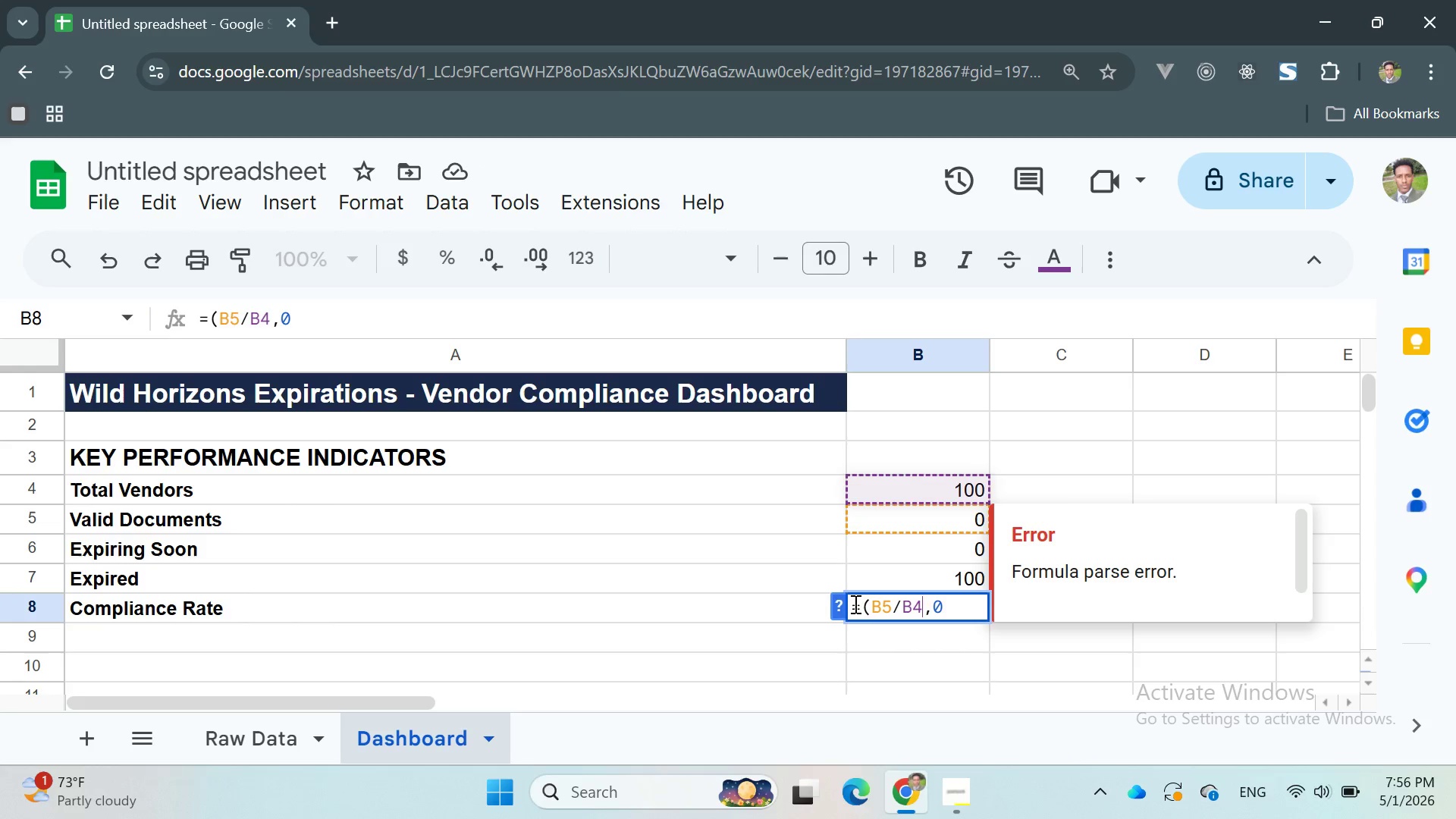 
left_click([868, 612])
 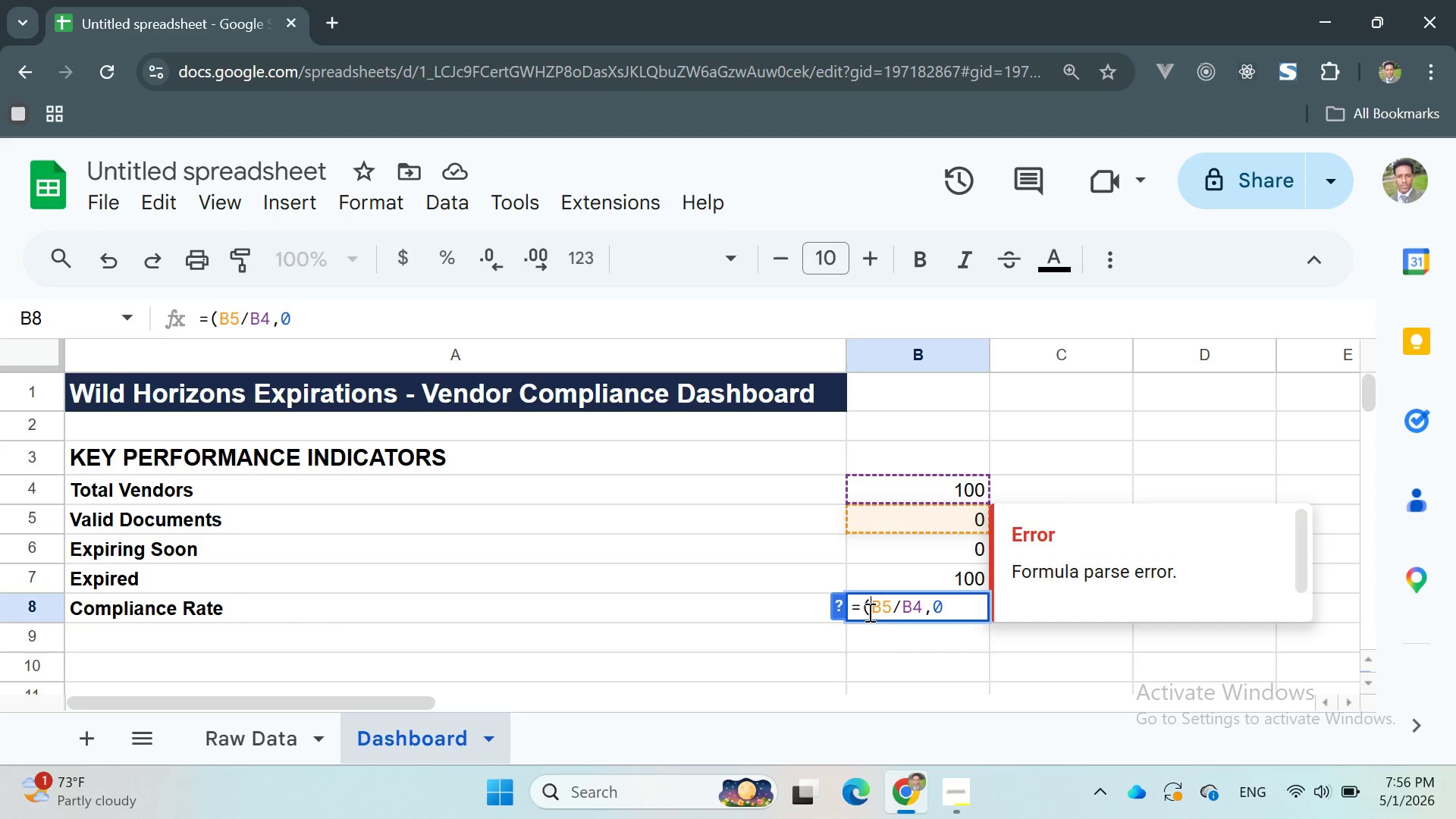 
key(Backspace)
 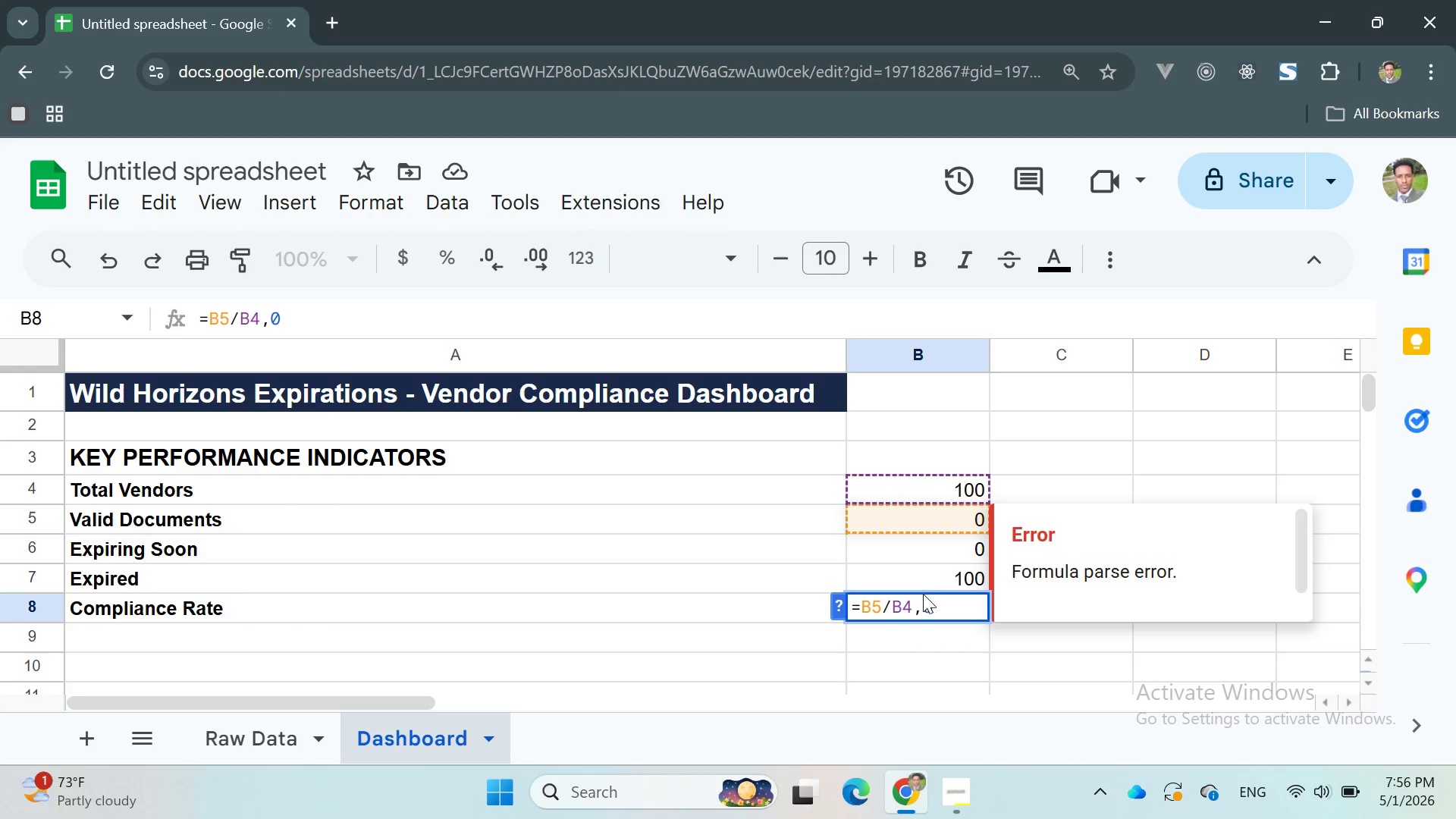 
left_click([944, 613])
 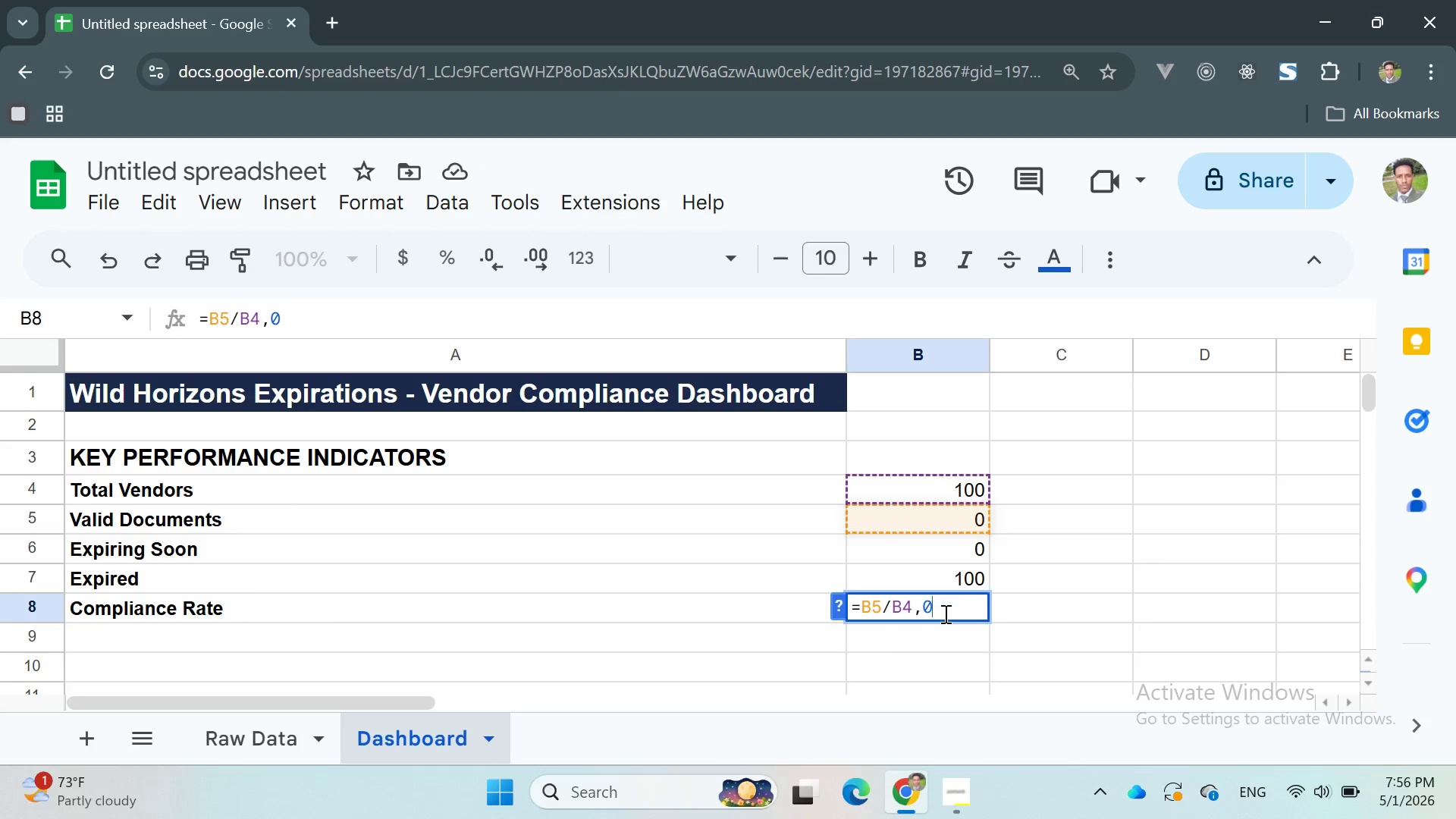 
key(Backspace)
 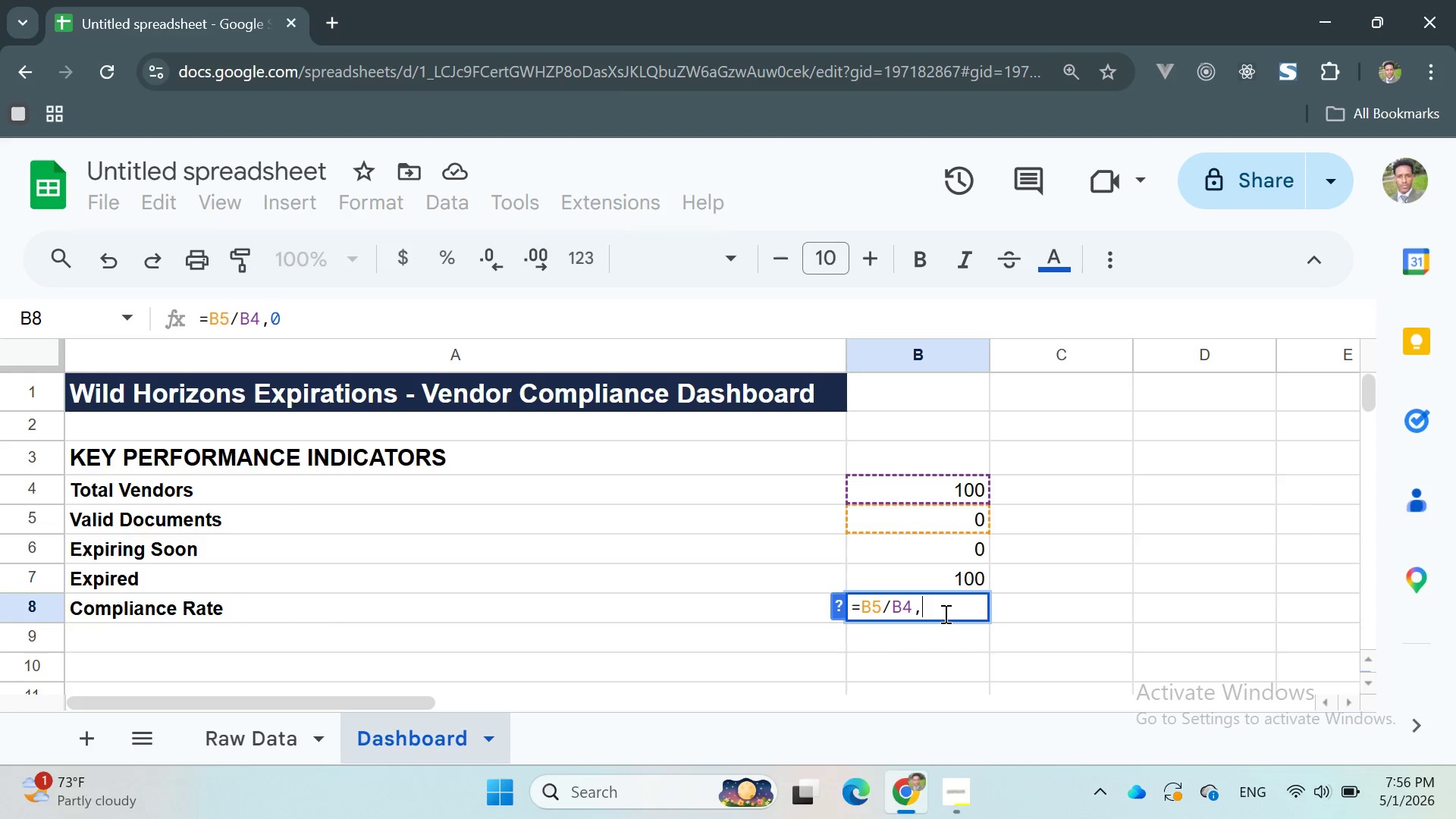 
key(Backspace)
 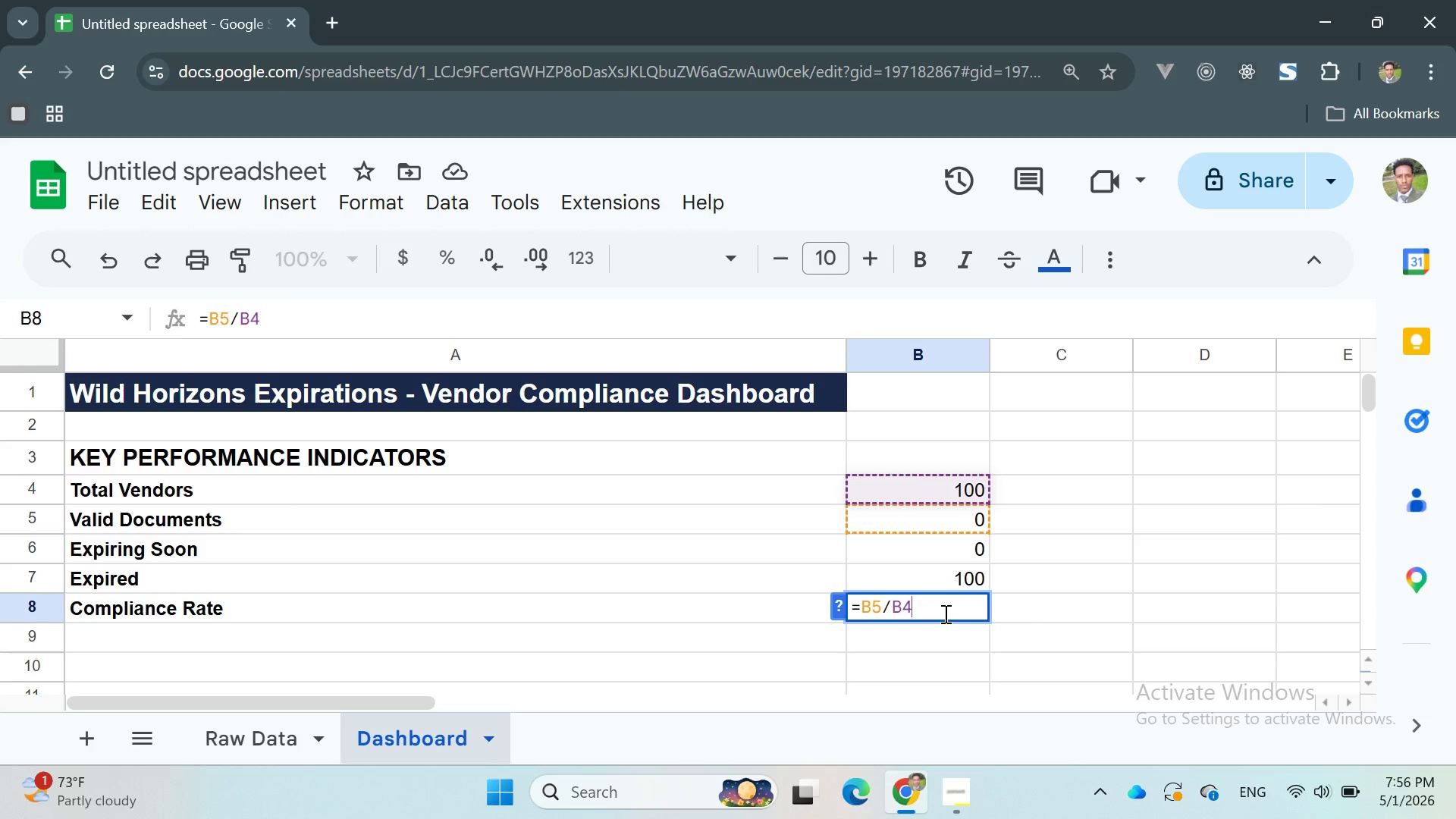 
key(Enter)
 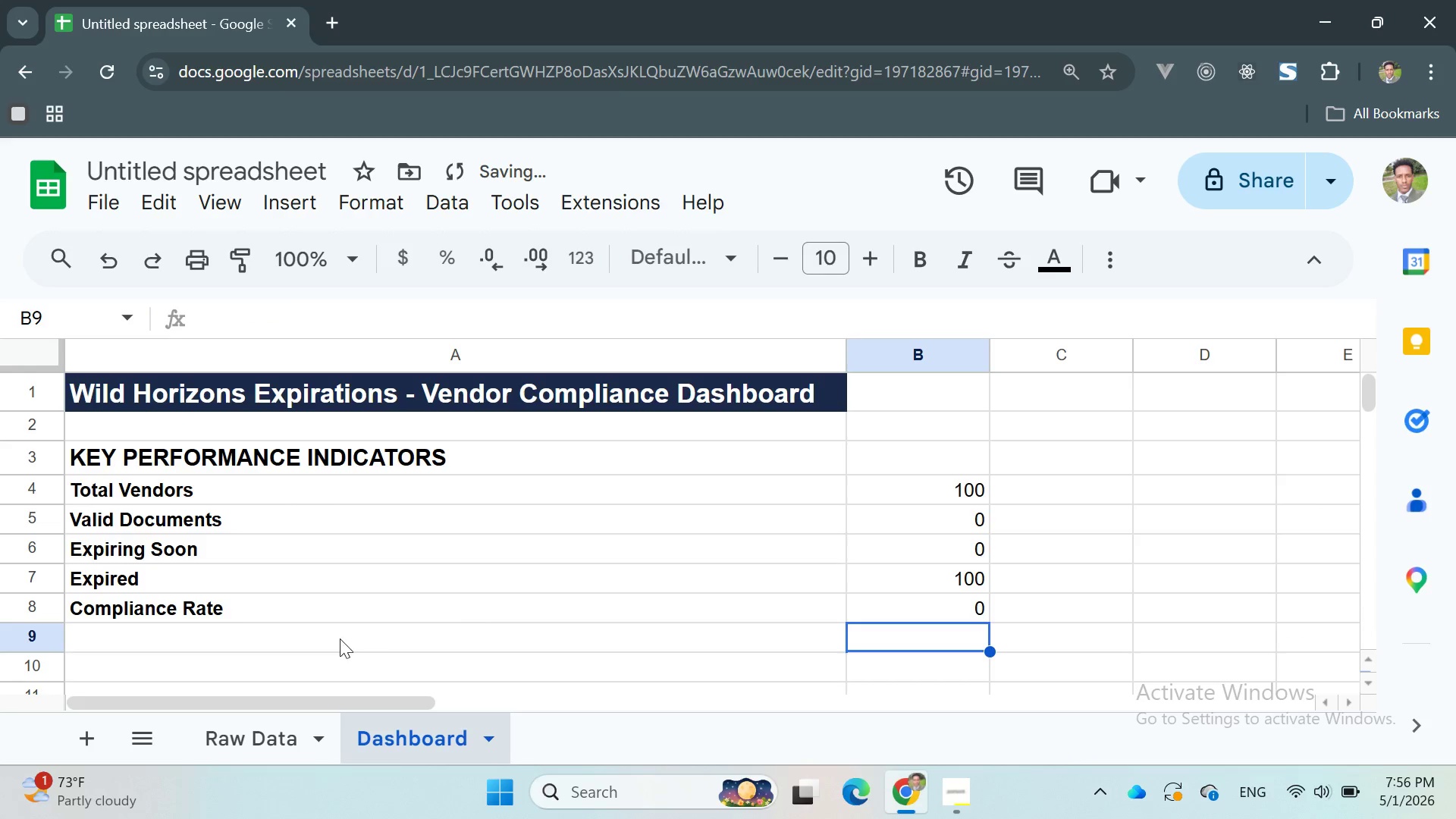 
left_click([331, 642])
 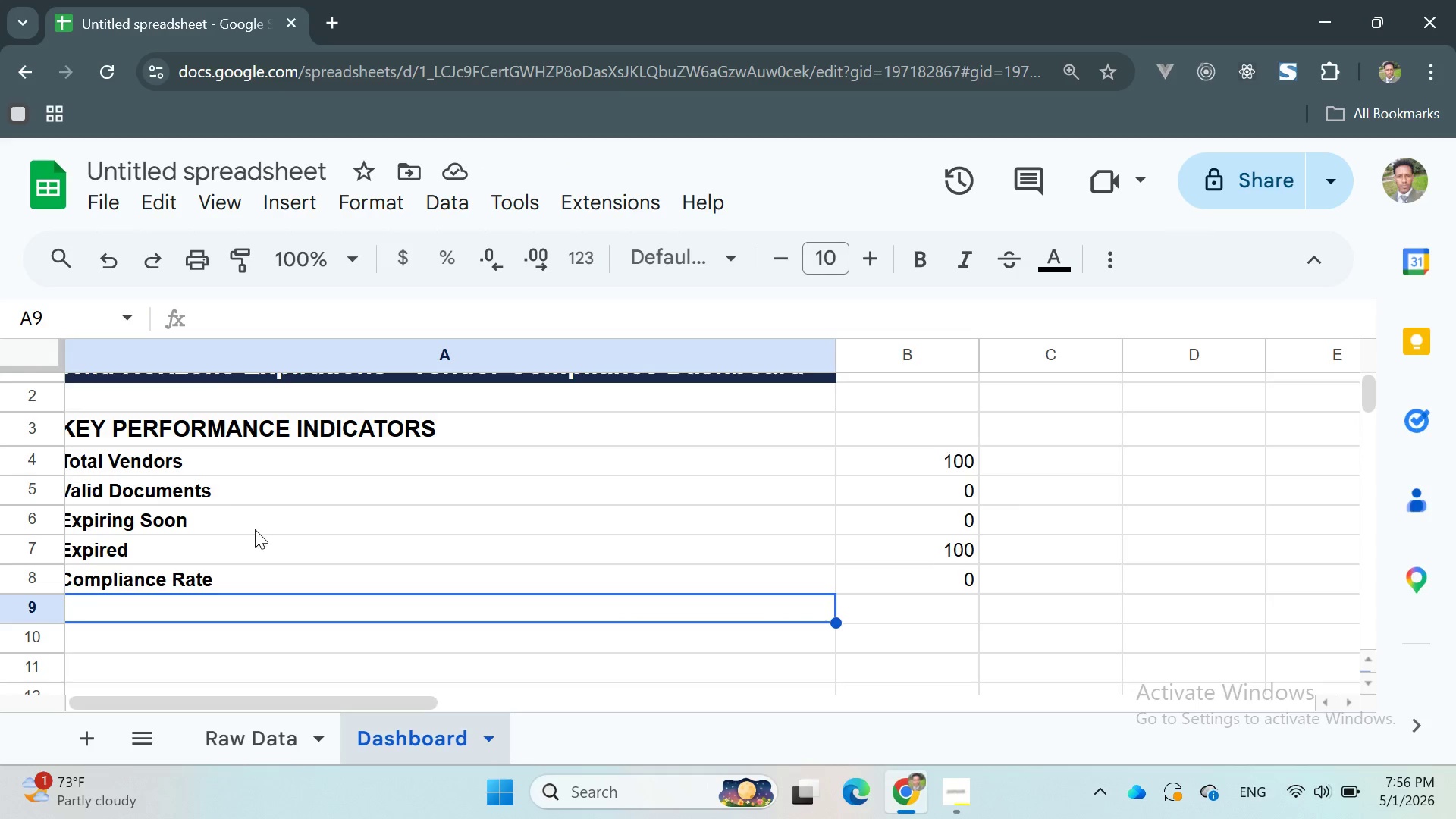 
wait(5.89)
 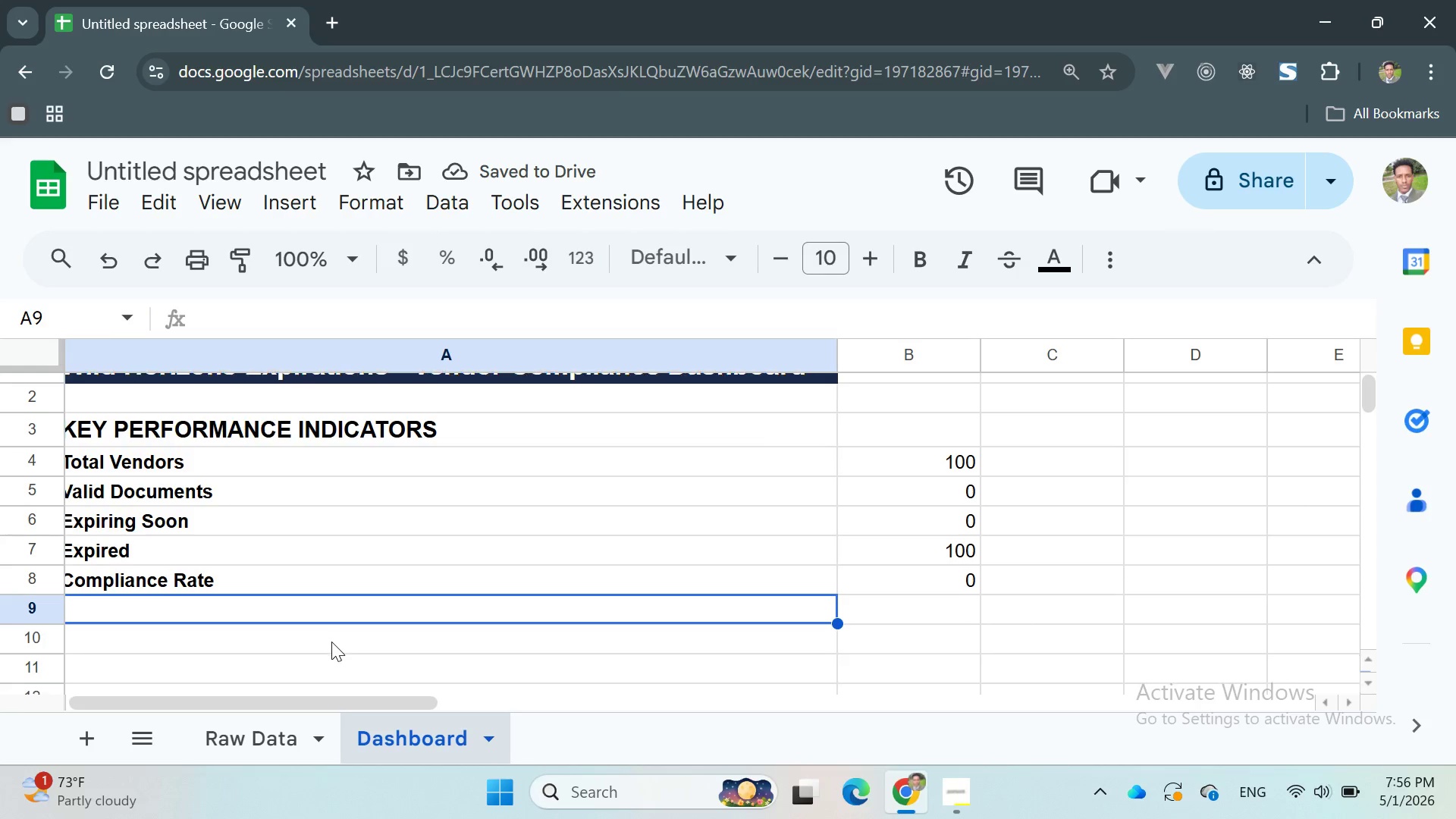 
left_click_drag(start_coordinate=[73, 453], to_coordinate=[900, 591])
 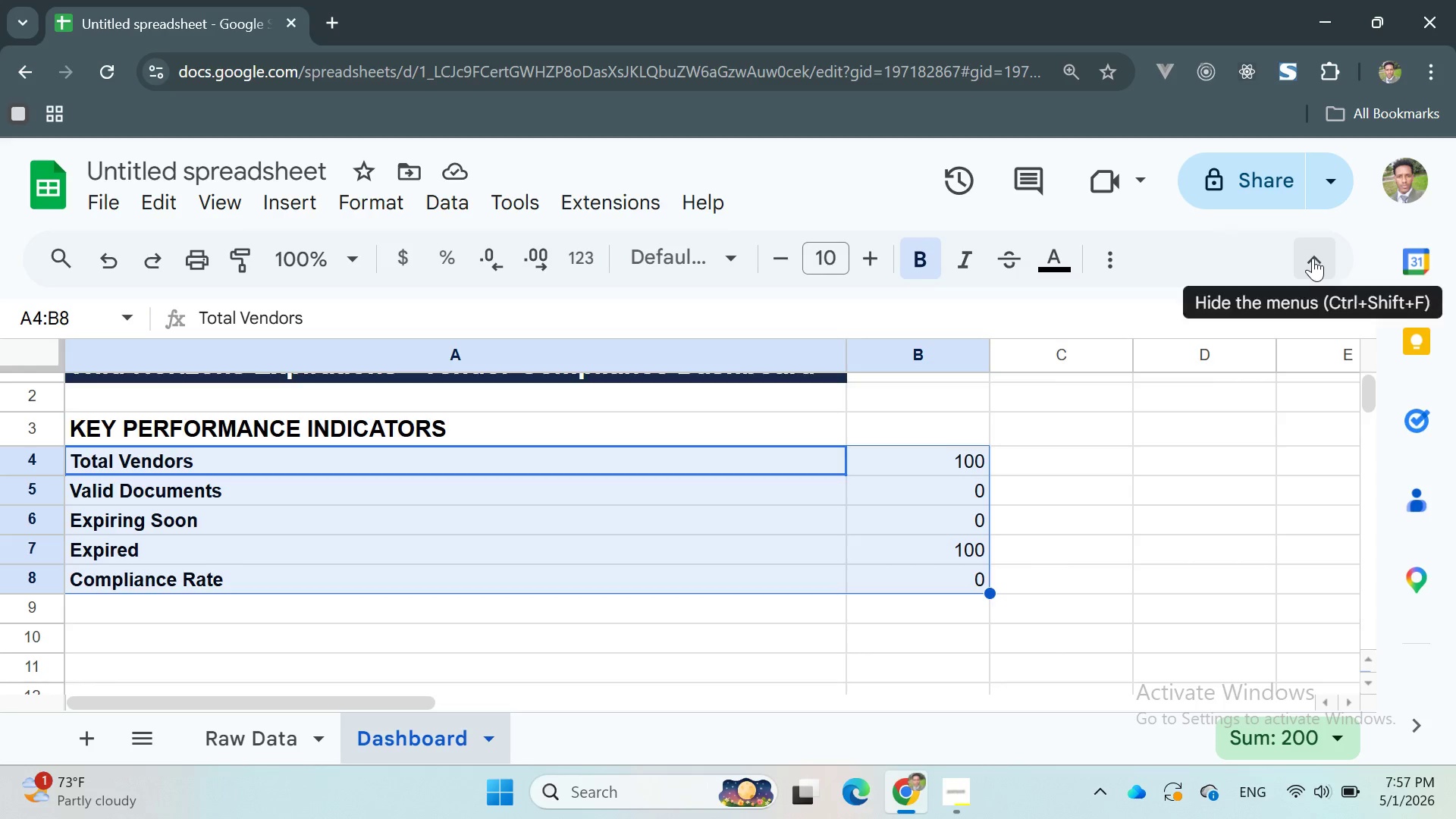 
left_click([1313, 258])
 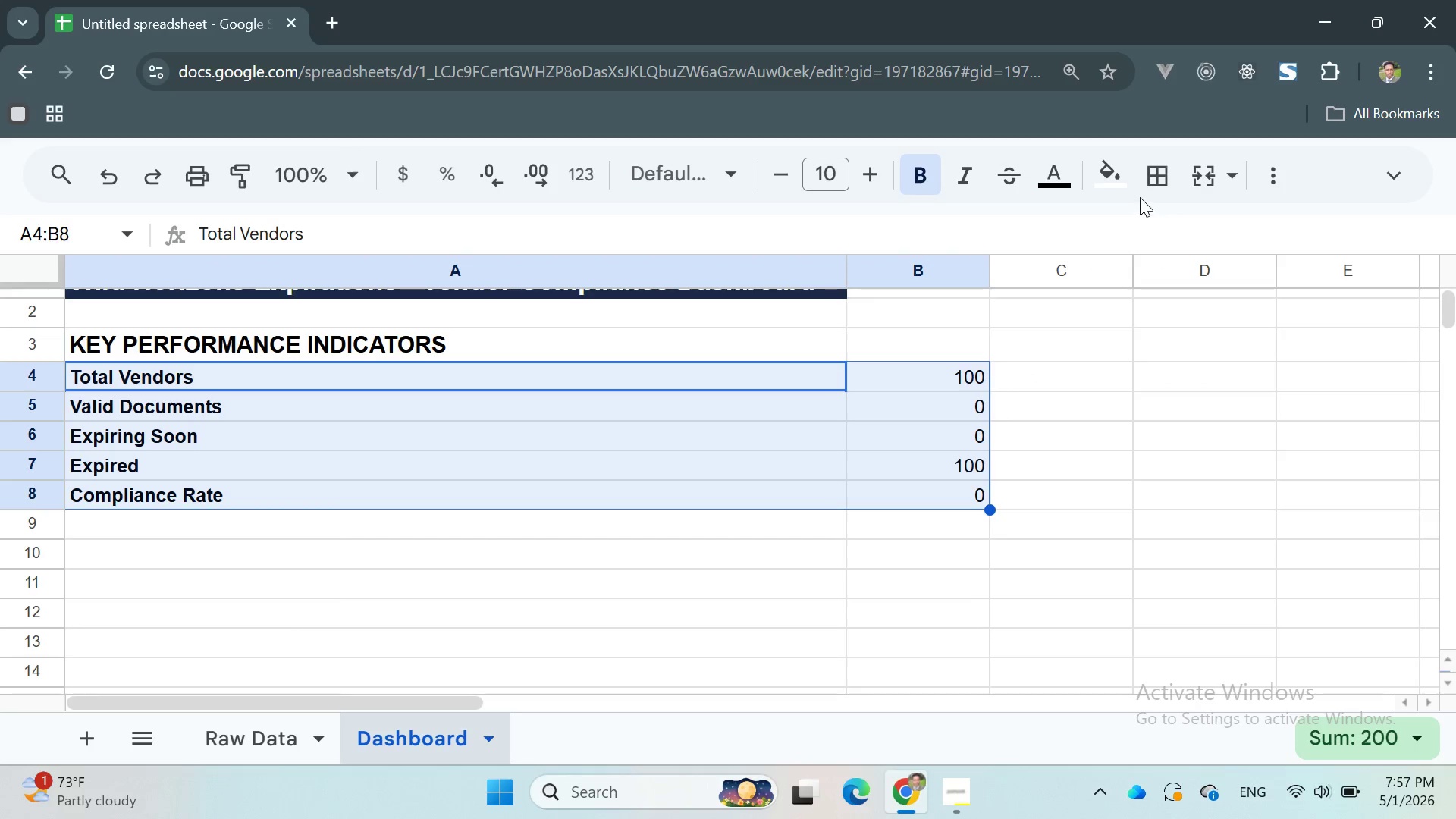 
left_click([1119, 187])
 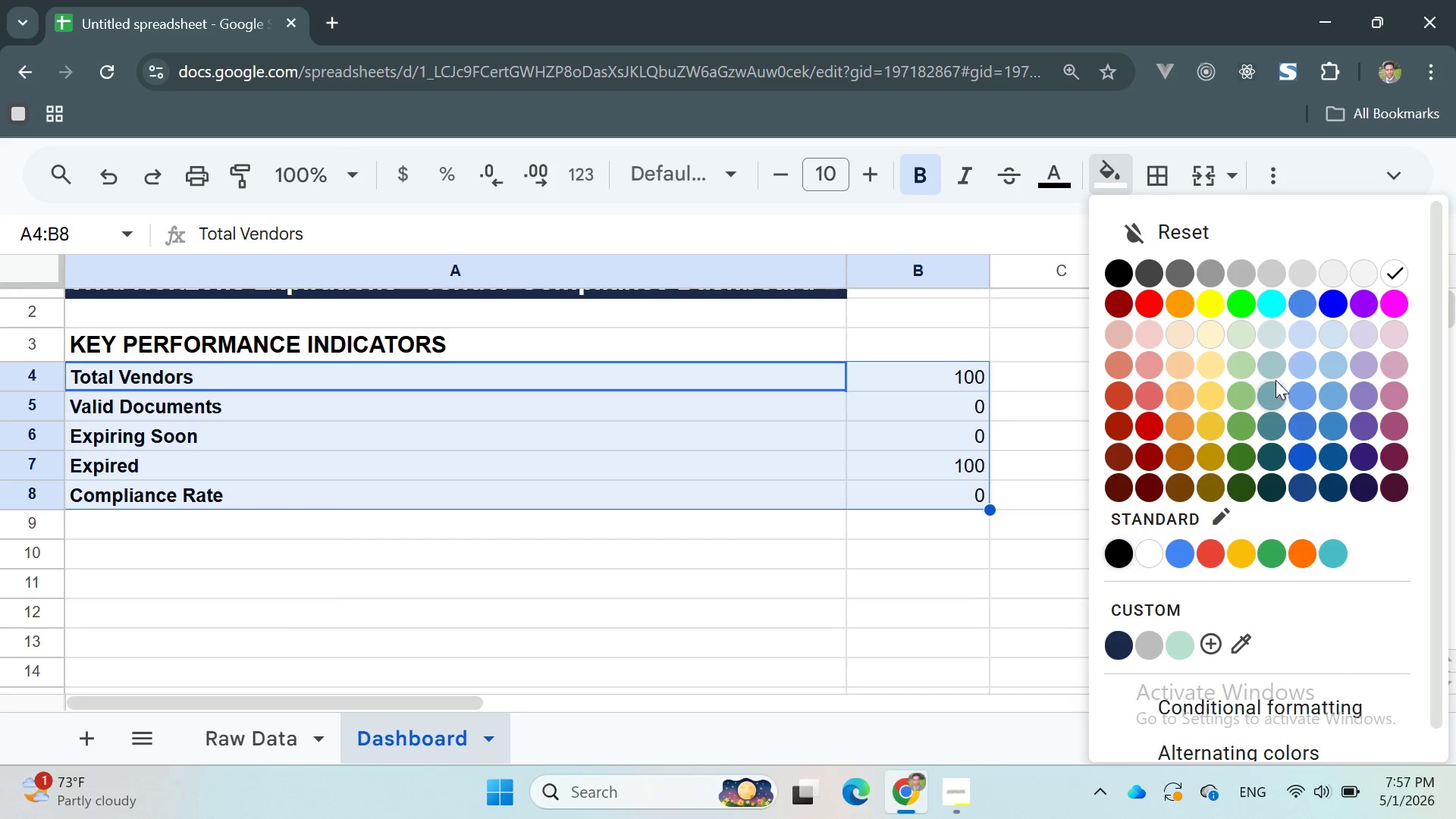 
mouse_move([1301, 384])
 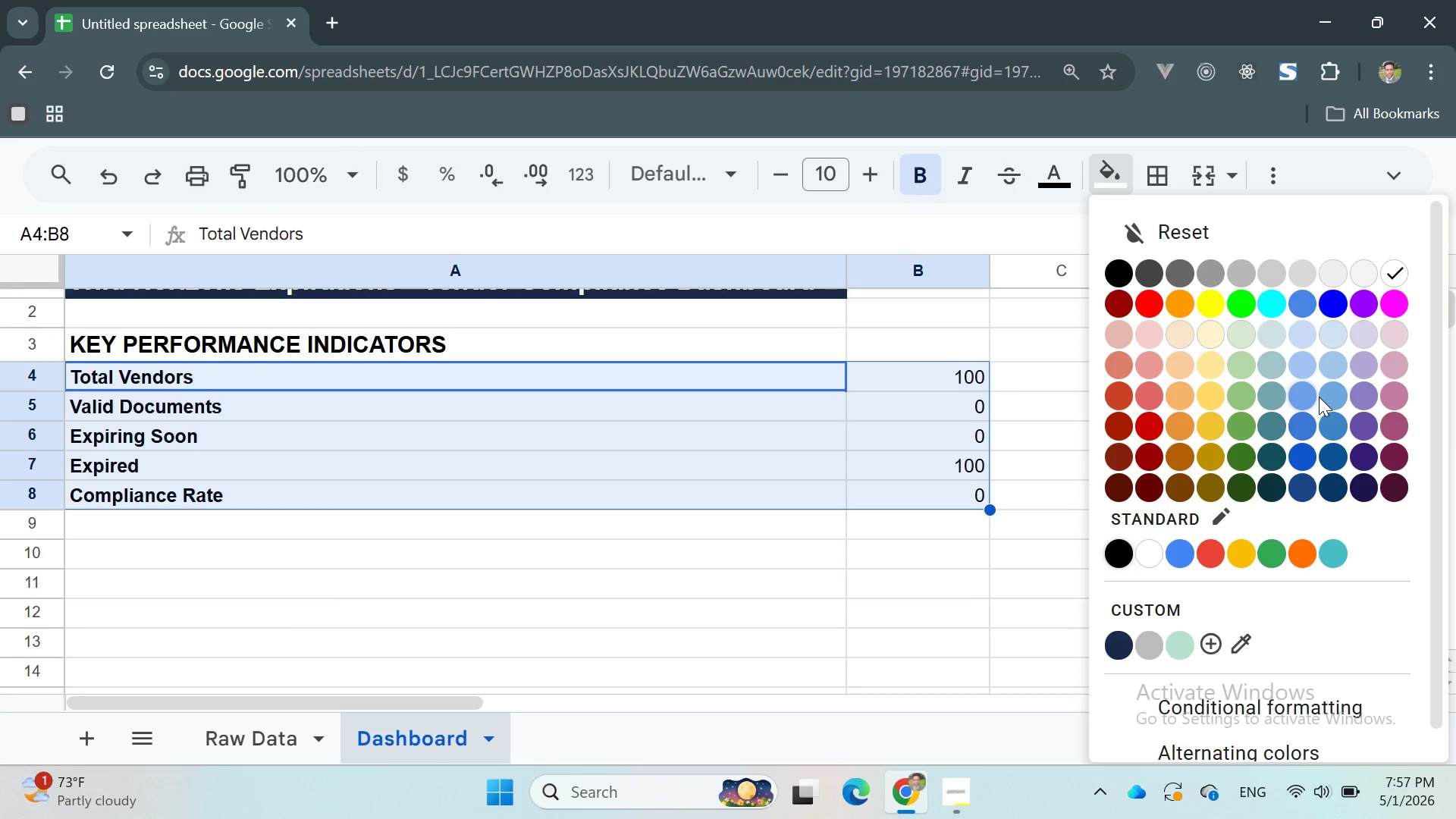 
mouse_move([1338, 351])
 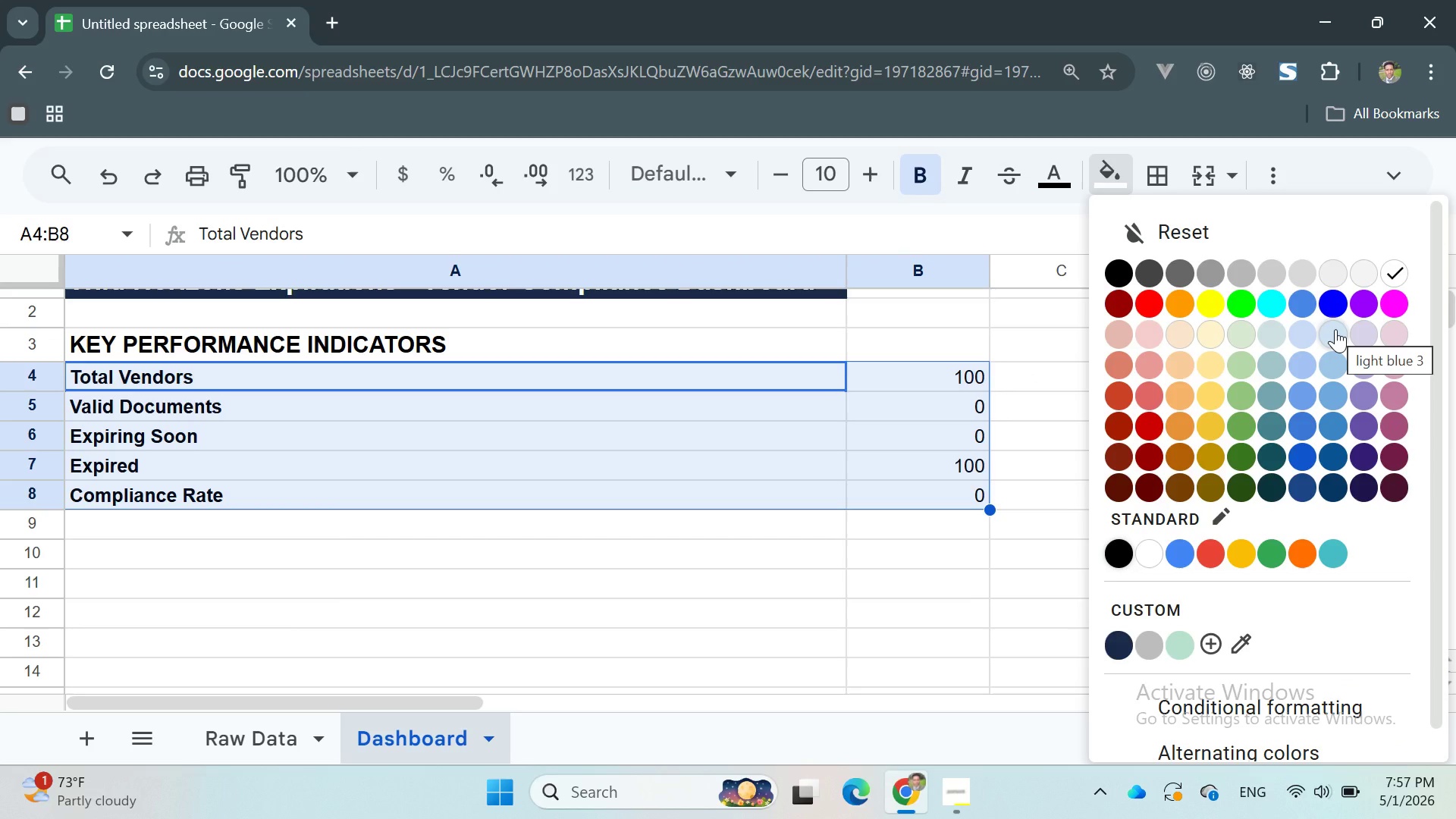 
left_click([1335, 329])
 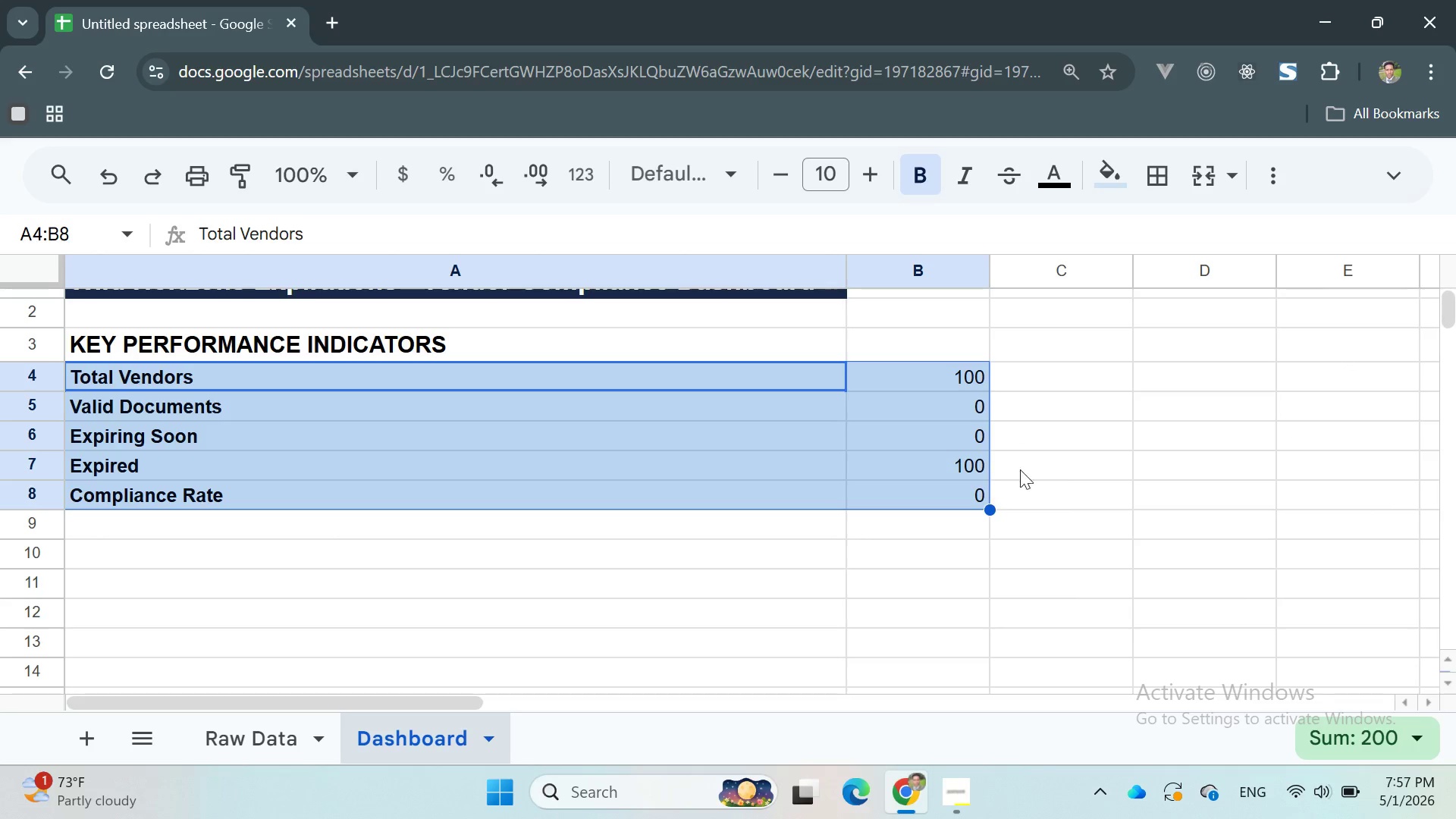 
left_click([1106, 446])
 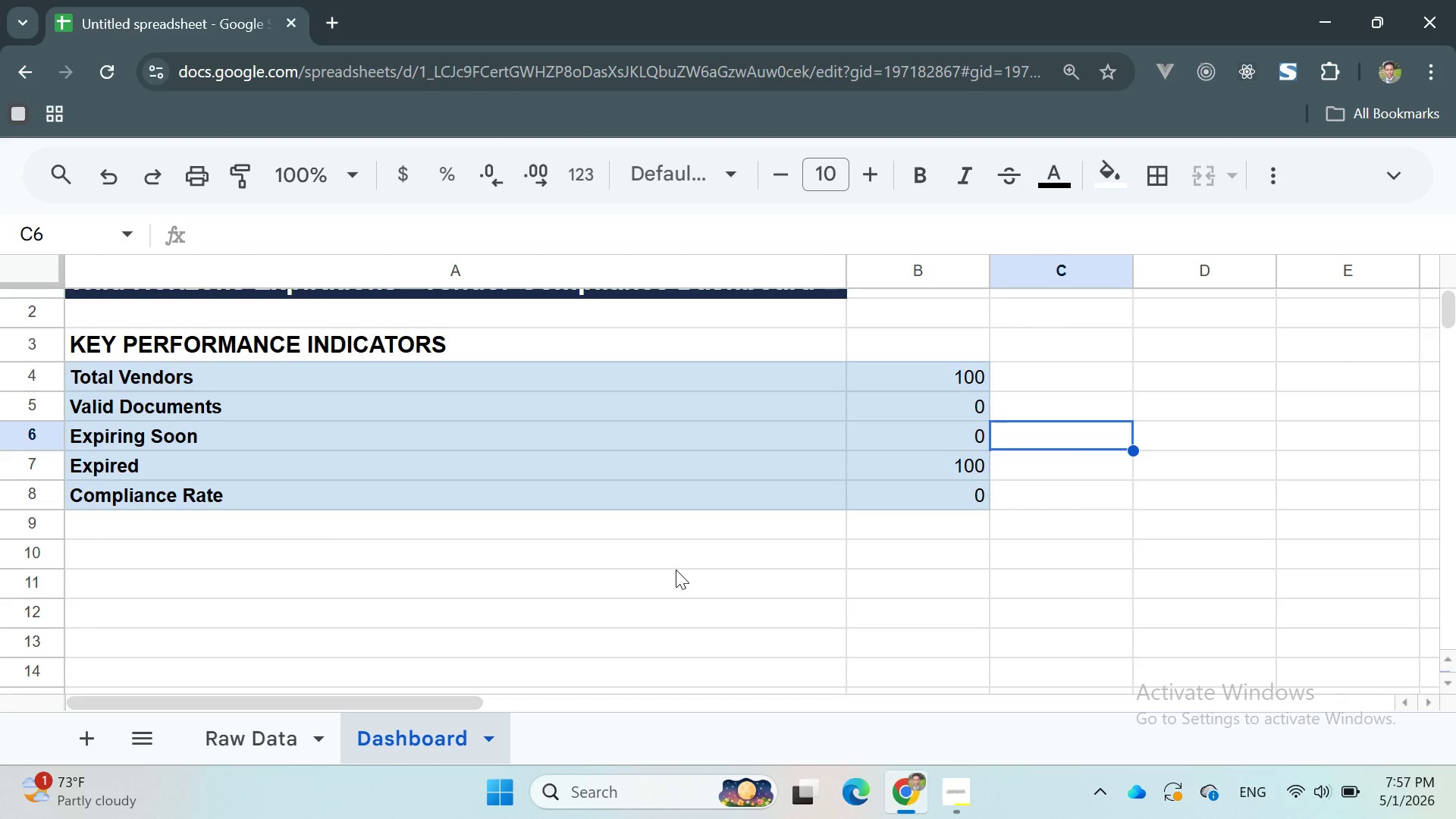 
left_click([676, 570])
 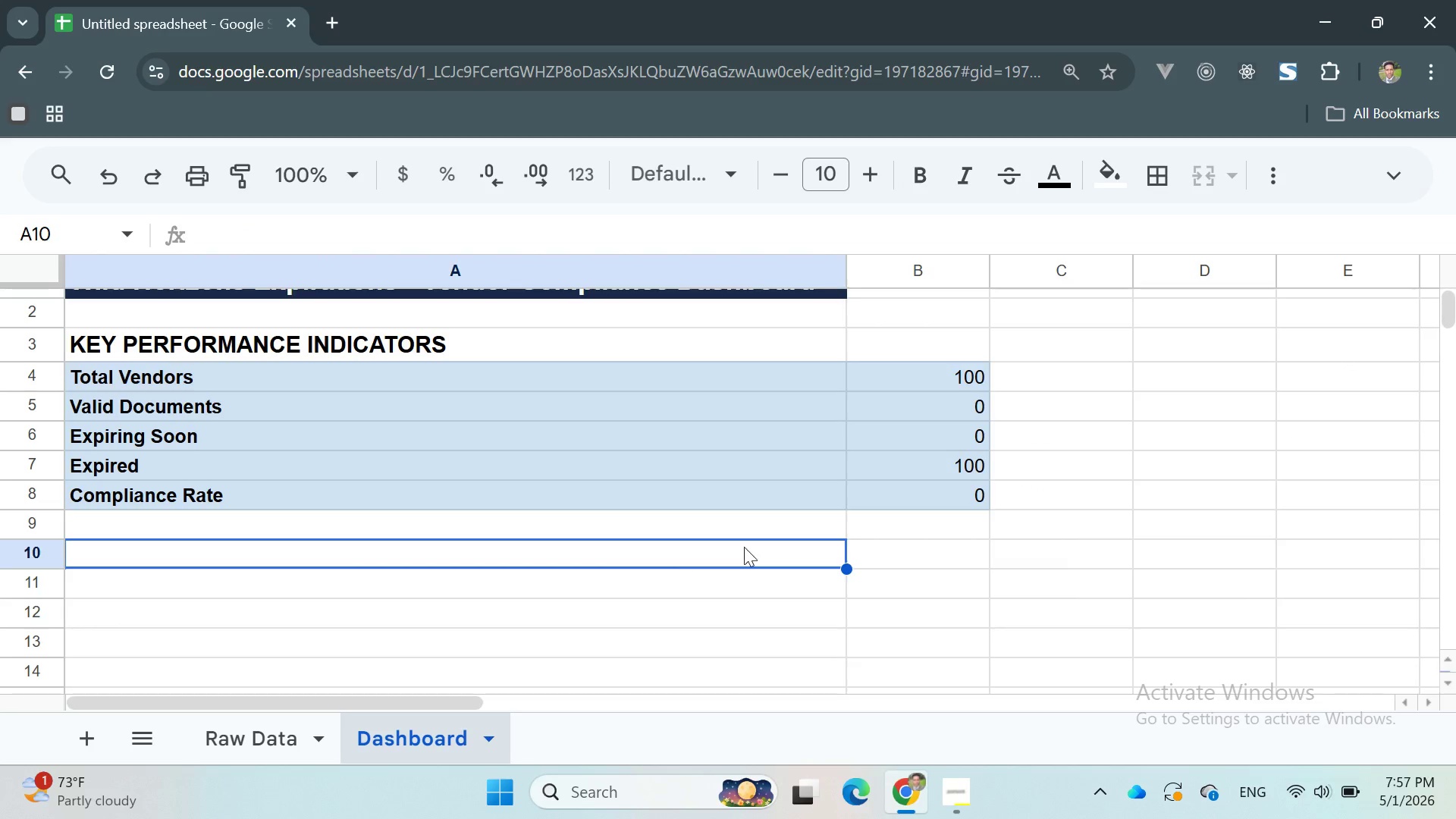 
left_click([1094, 373])
 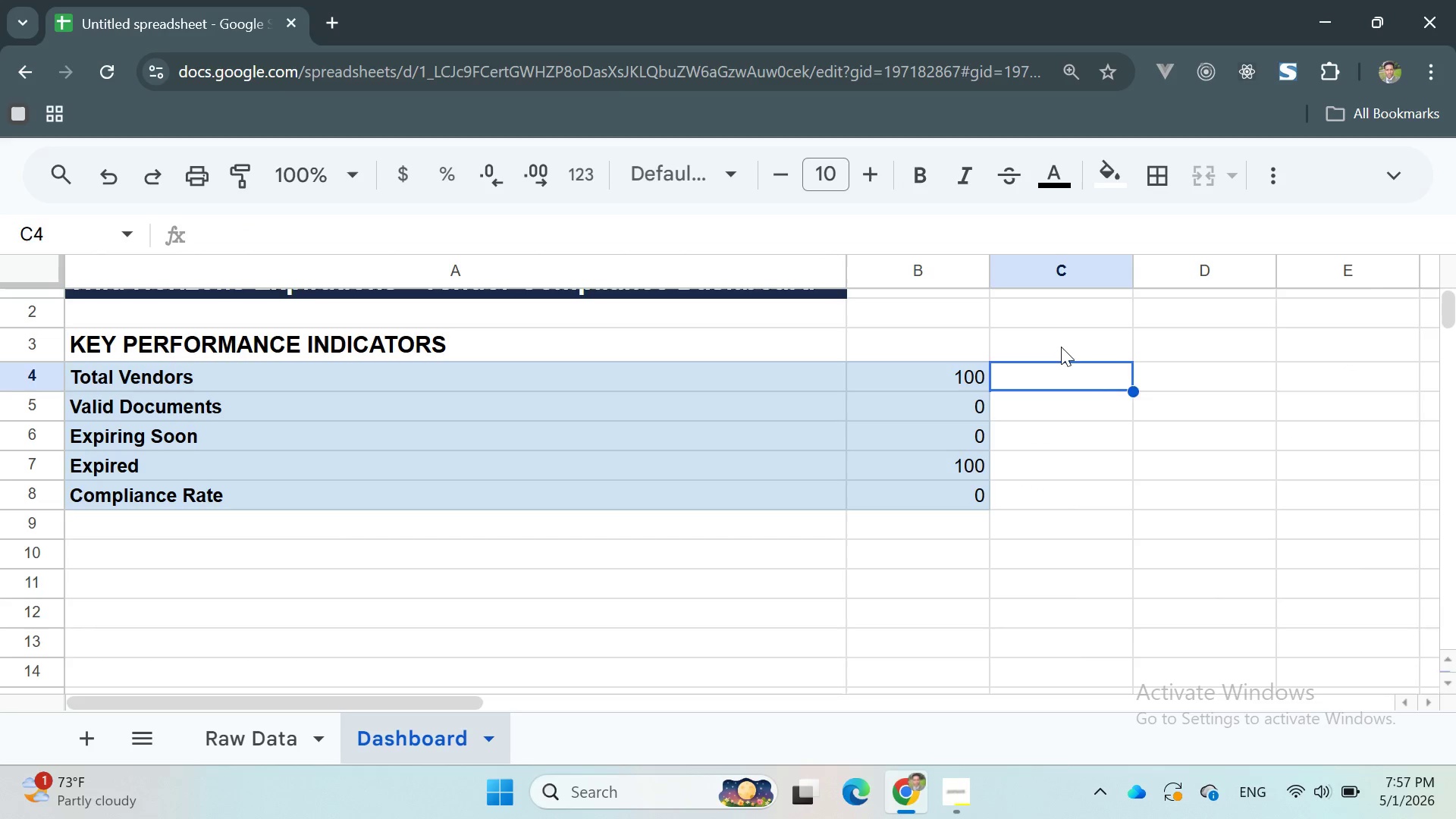 
left_click([1059, 345])
 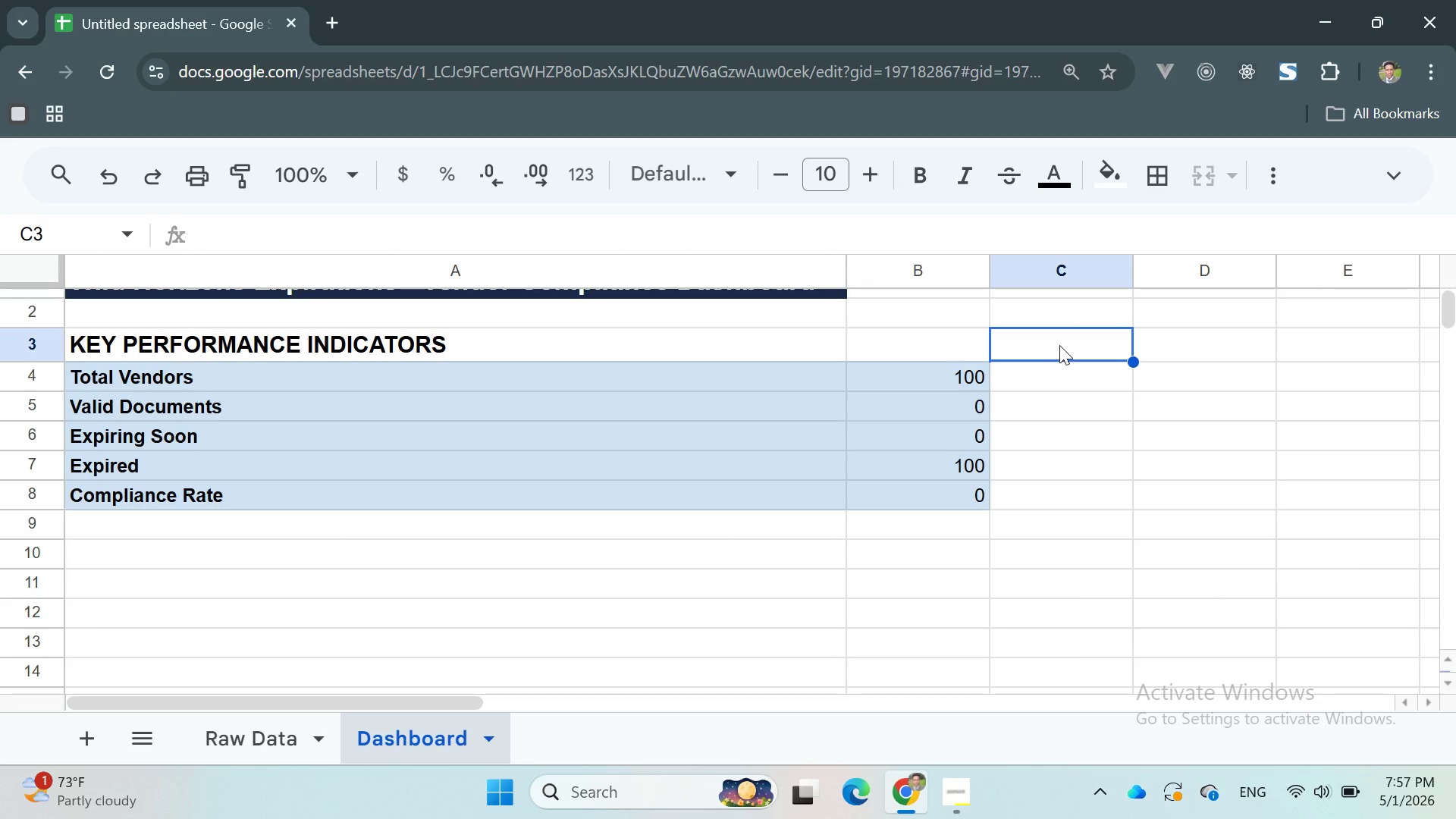 
wait(7.16)
 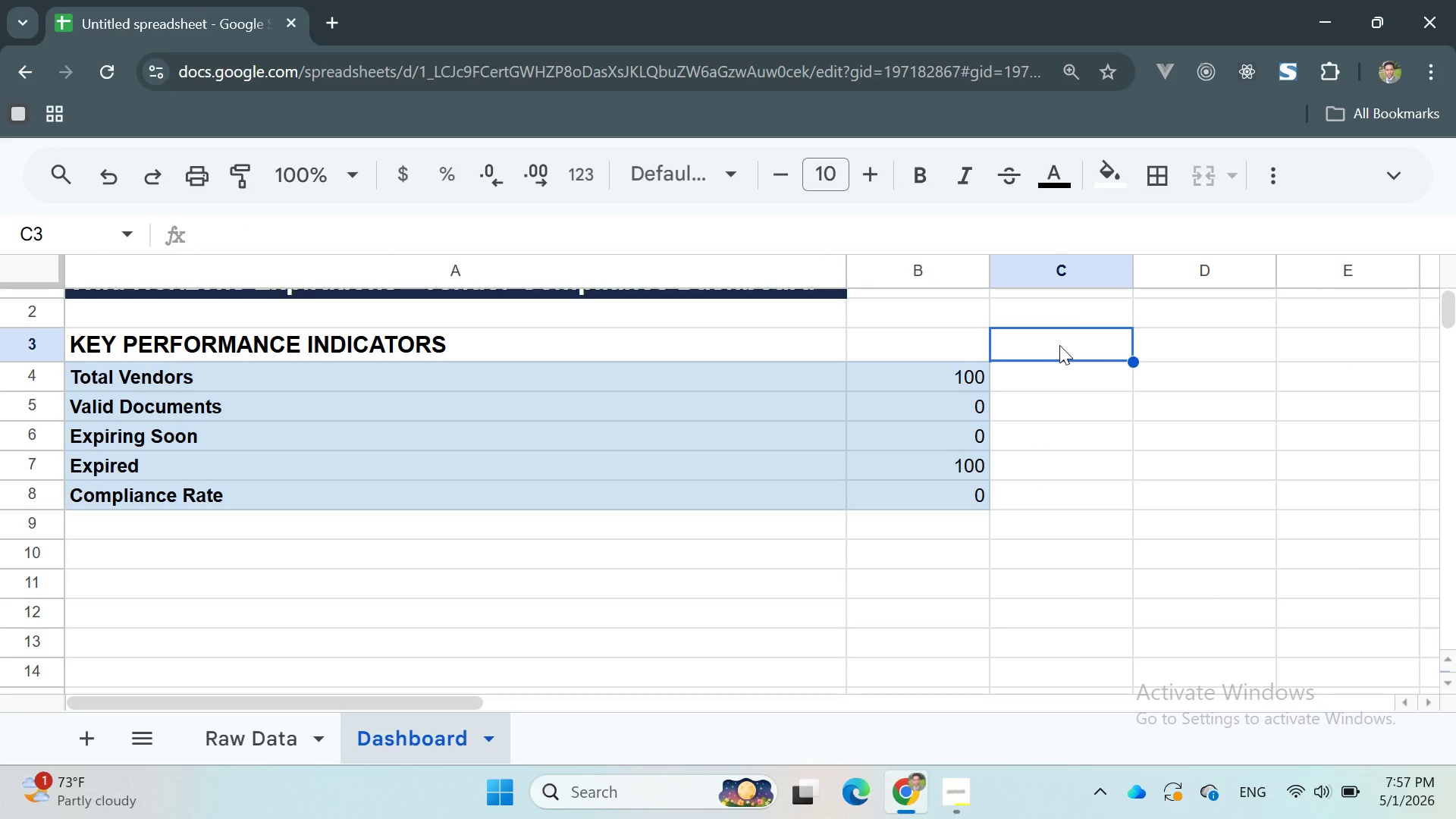 
type(Reginal Compliance Dashboard)
 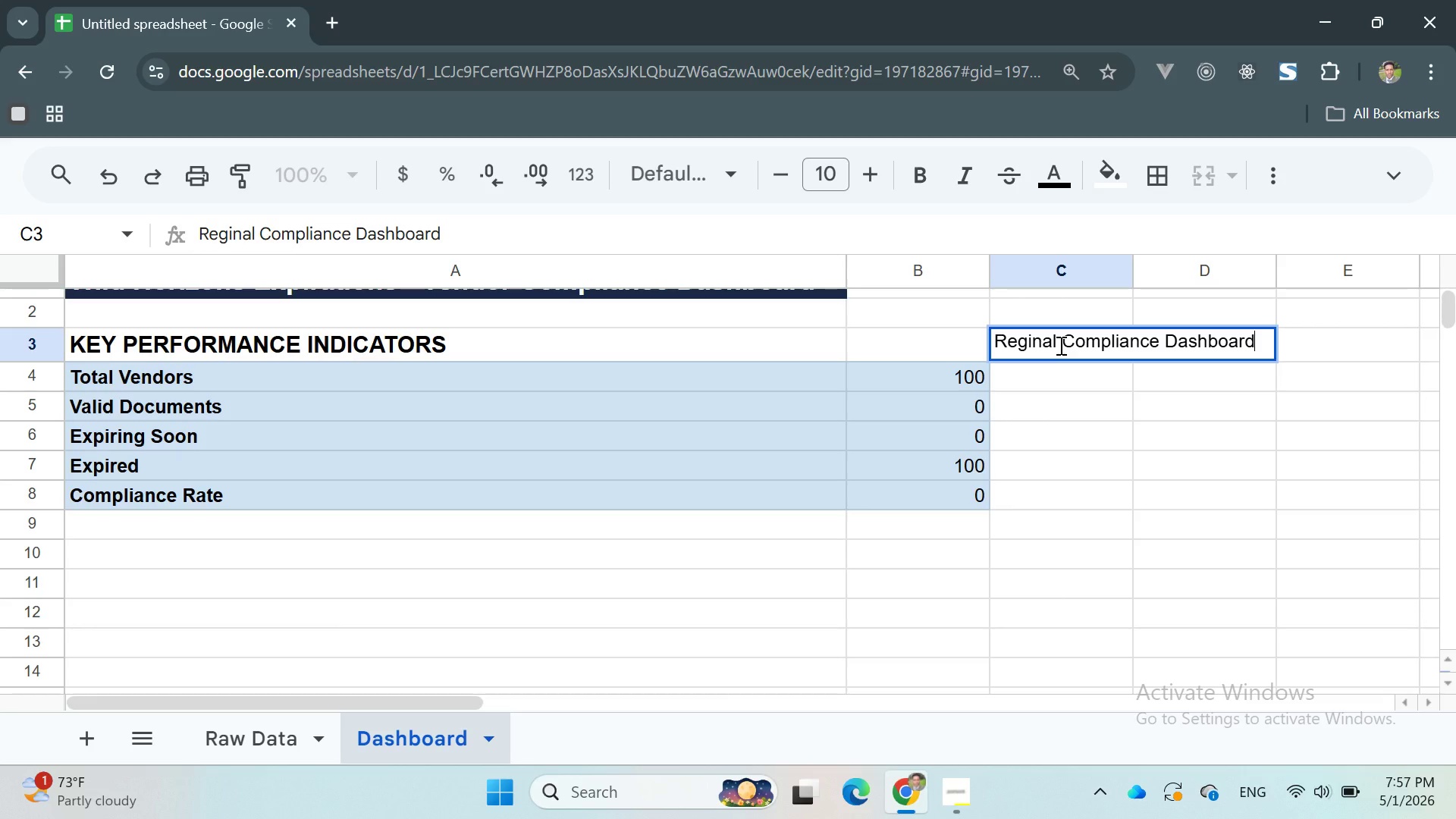 
wait(5.88)
 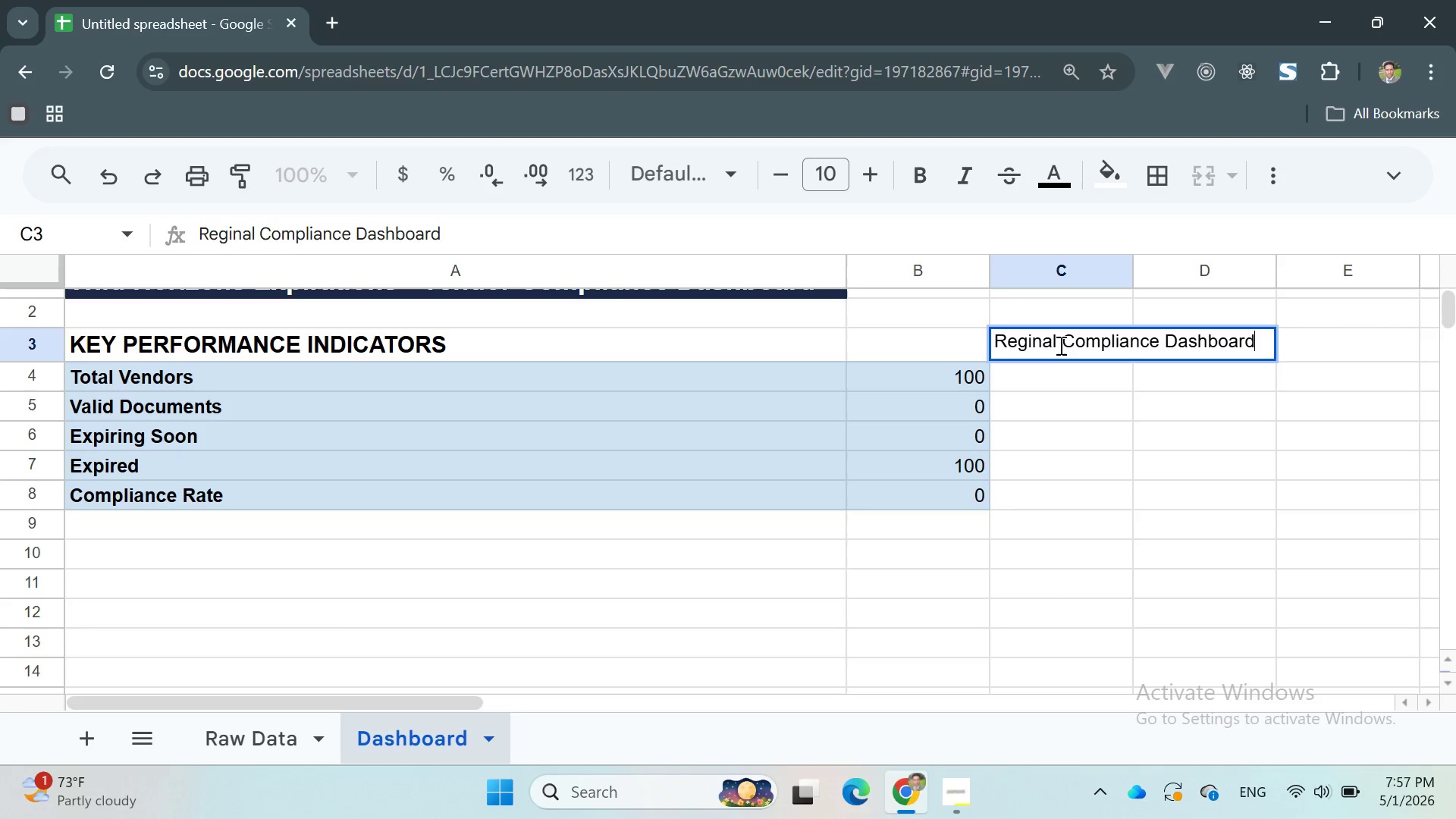 
double_click([1059, 345])
 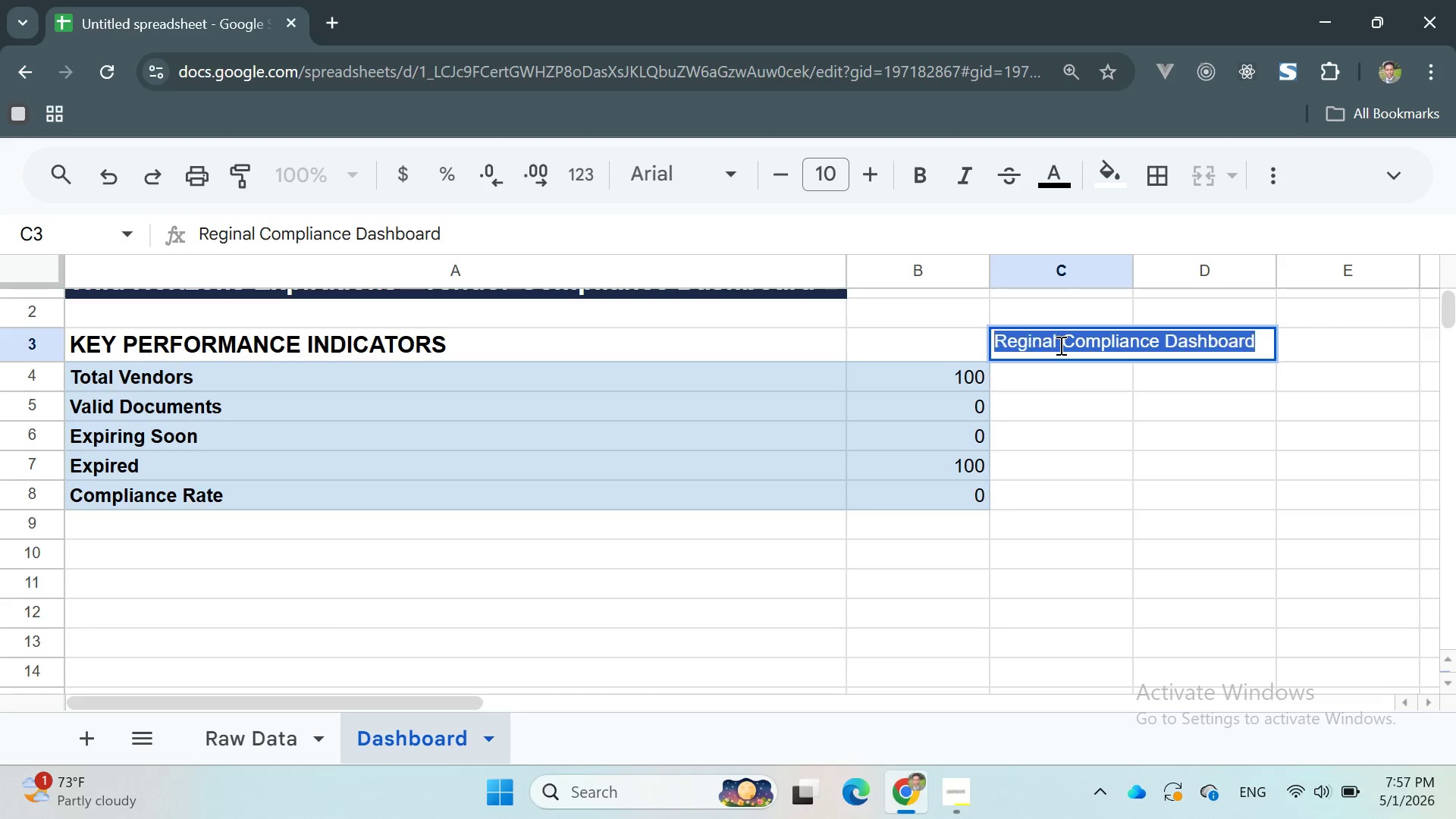 
triple_click([1059, 345])
 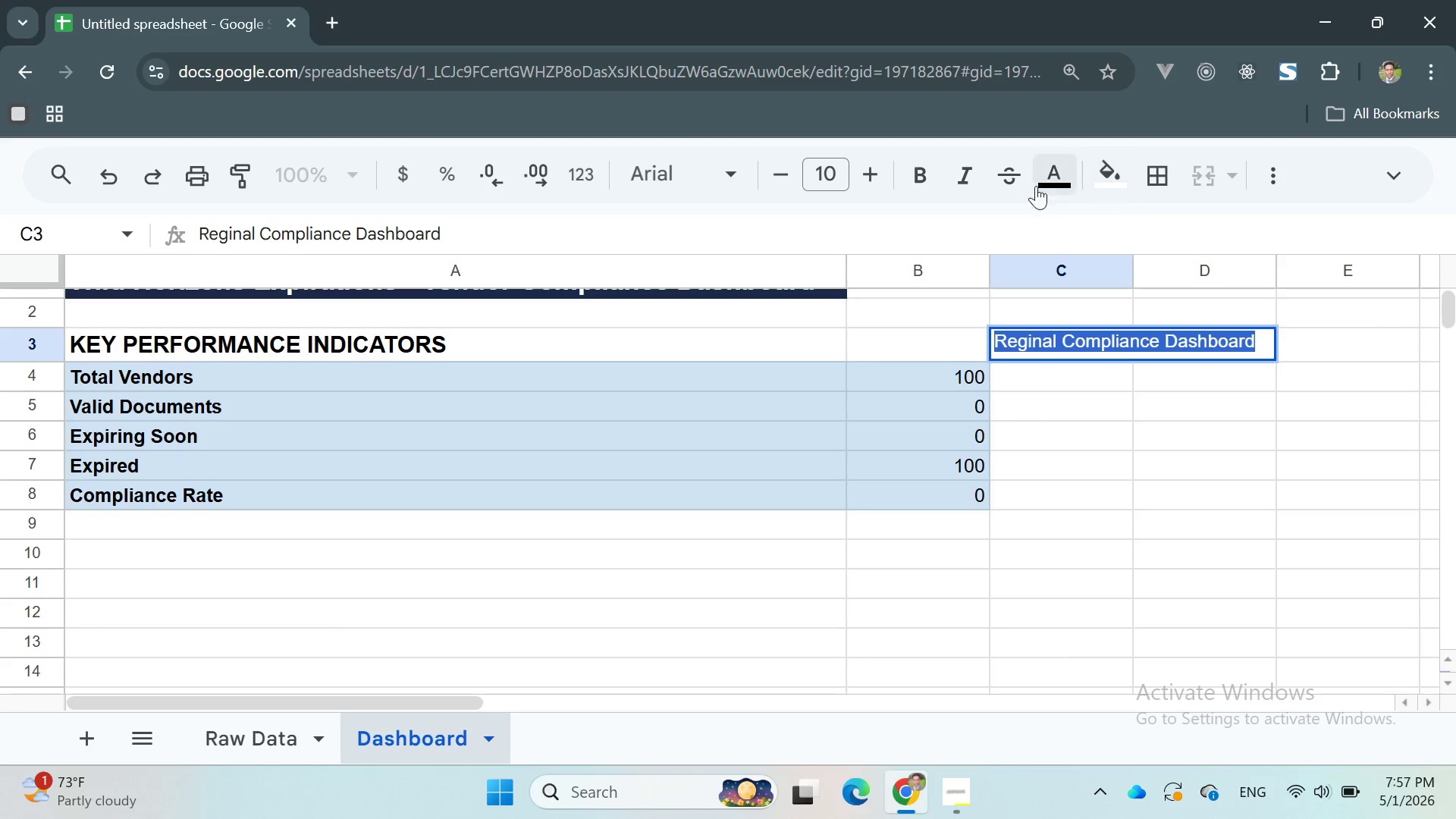 
left_click([929, 172])
 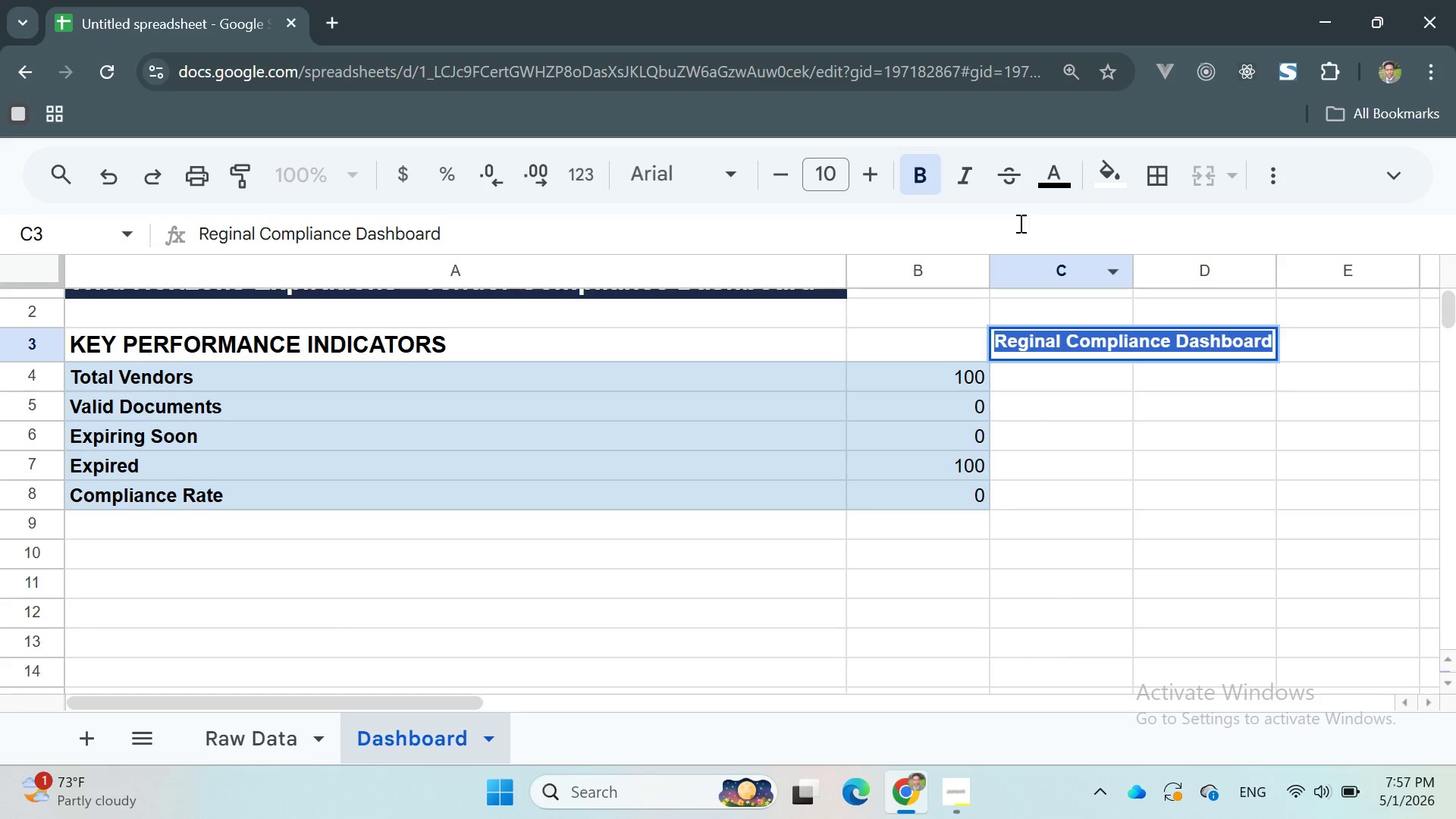 
double_click([871, 172])
 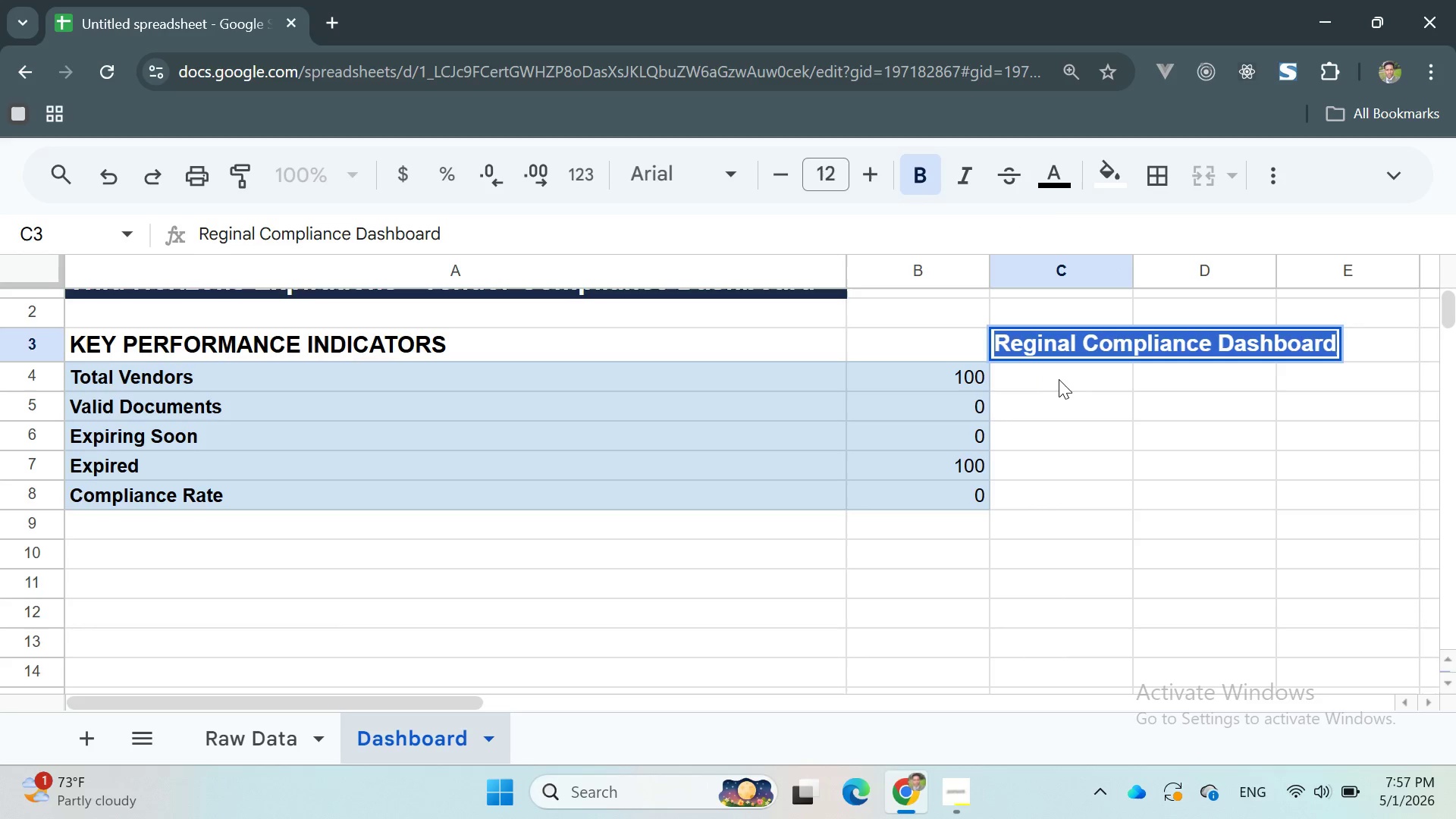 
left_click([1117, 379])
 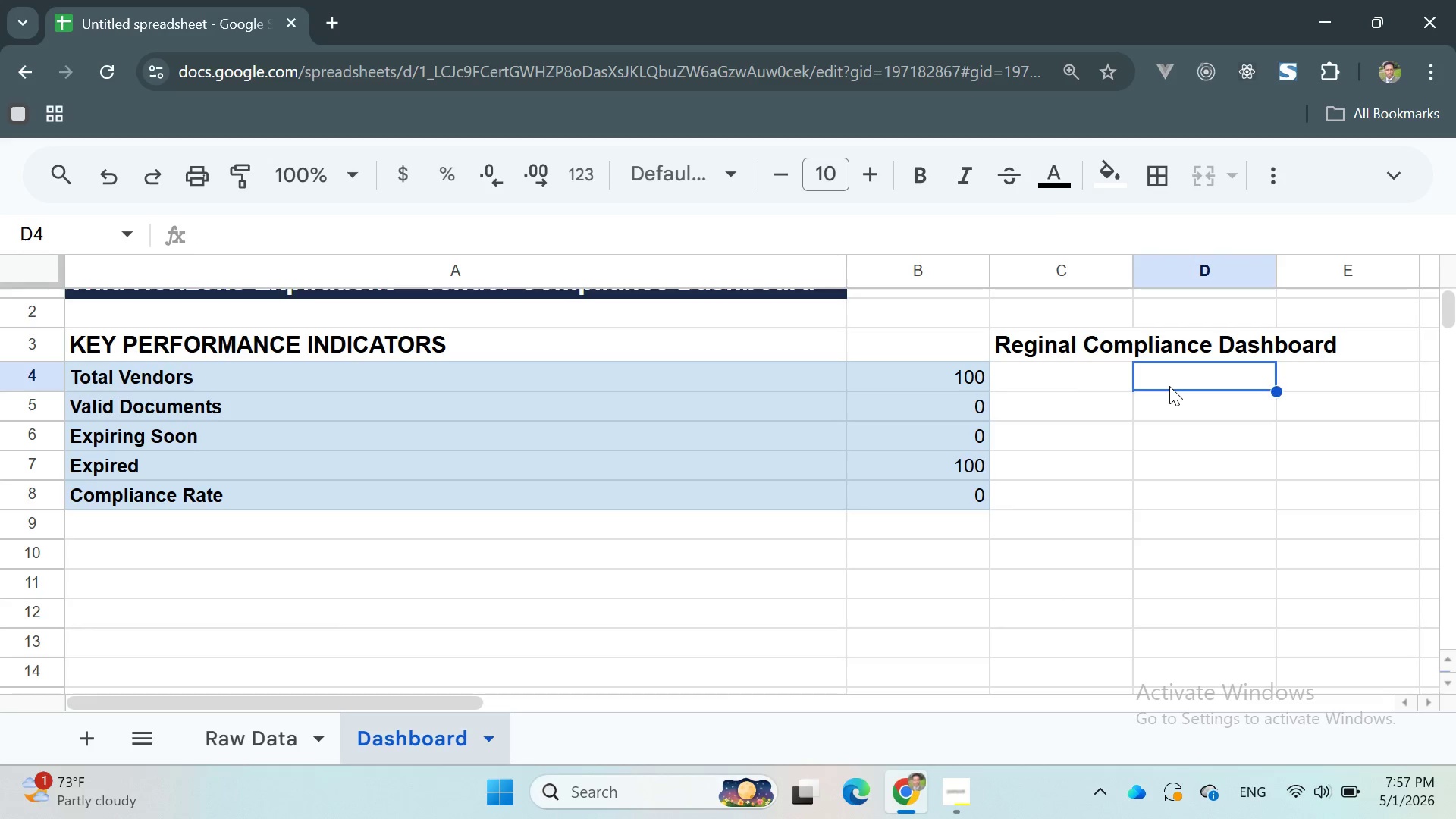 
double_click([1078, 374])
 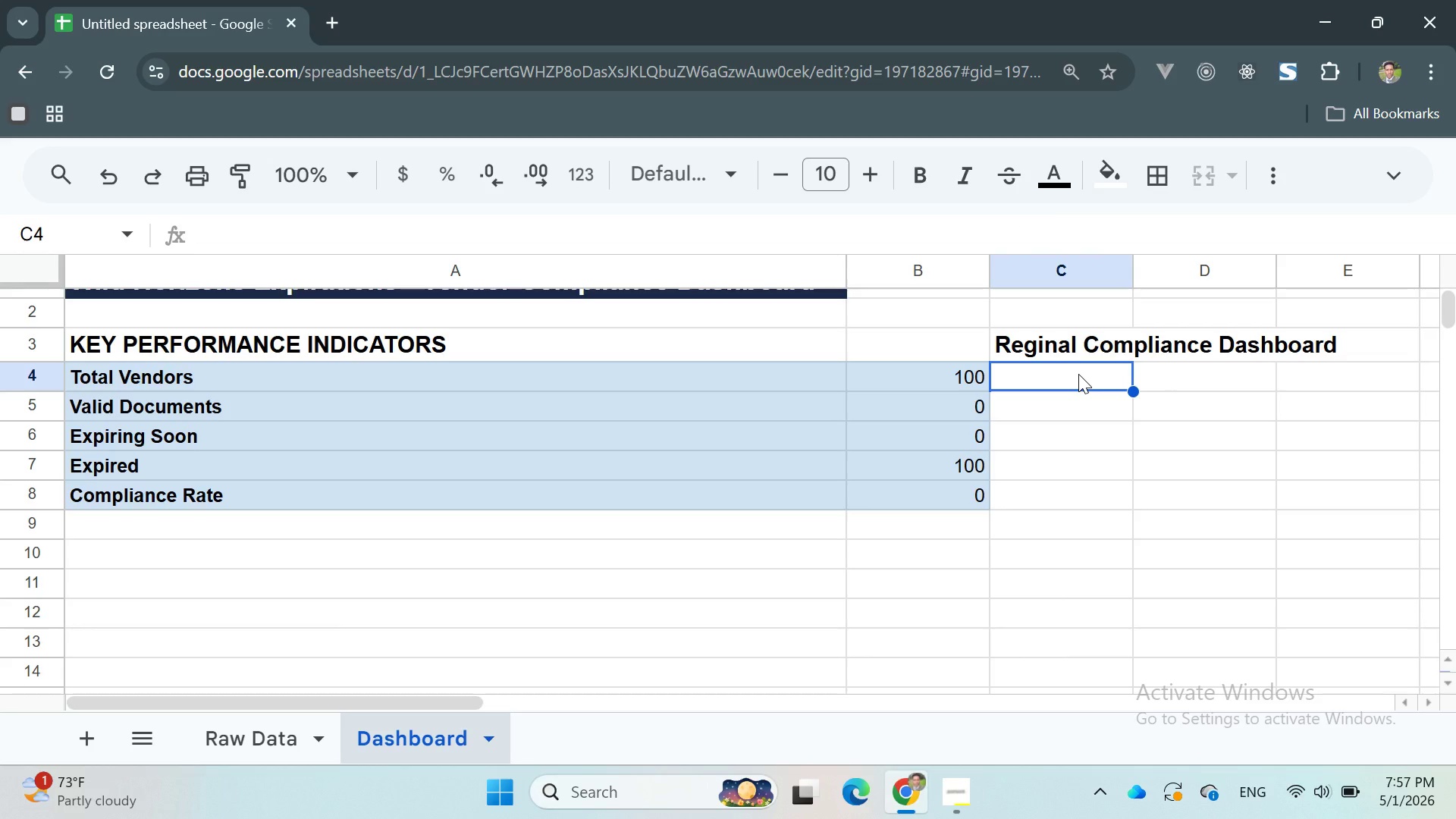 
type(Region)
 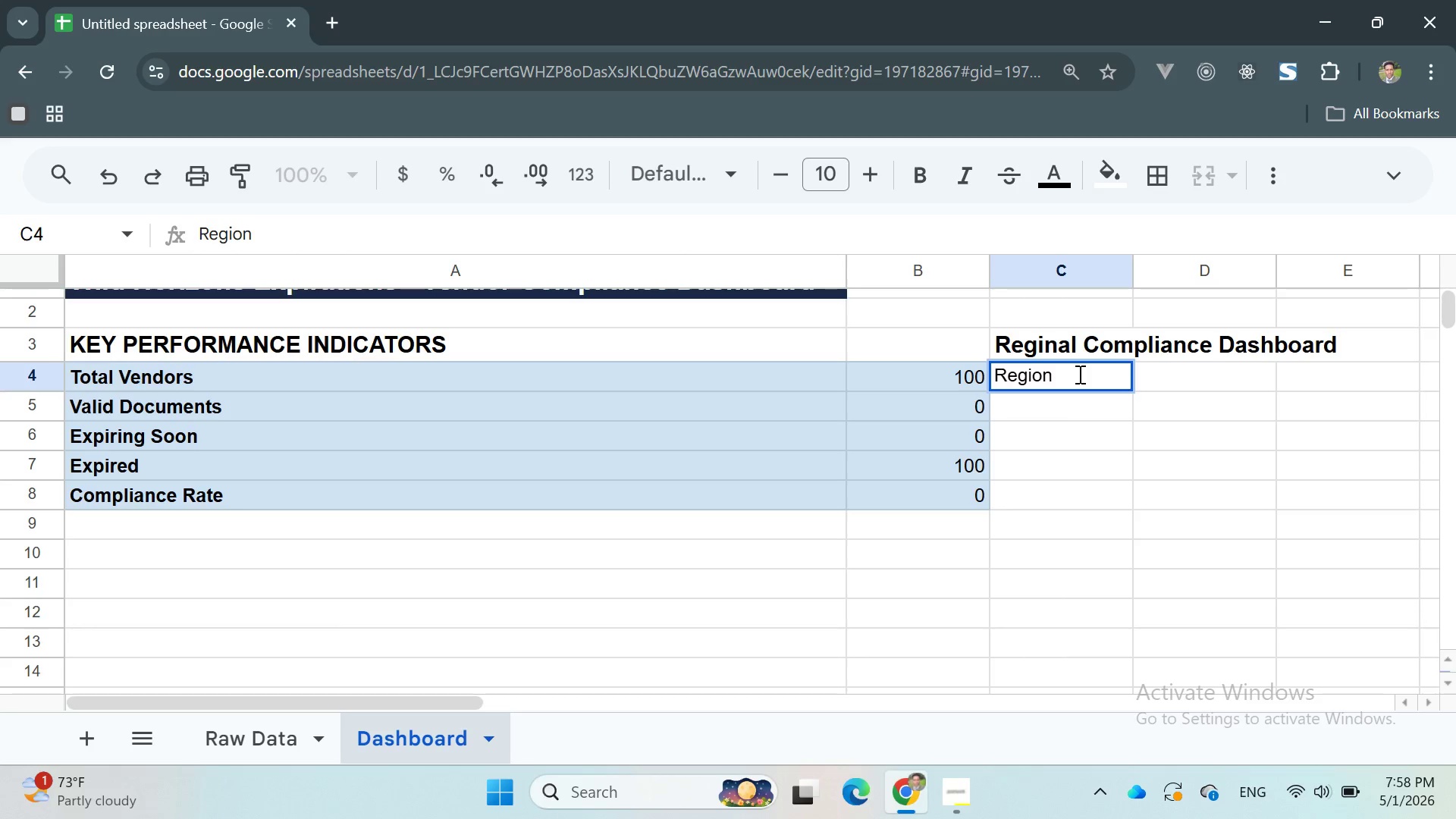 
double_click([1078, 374])
 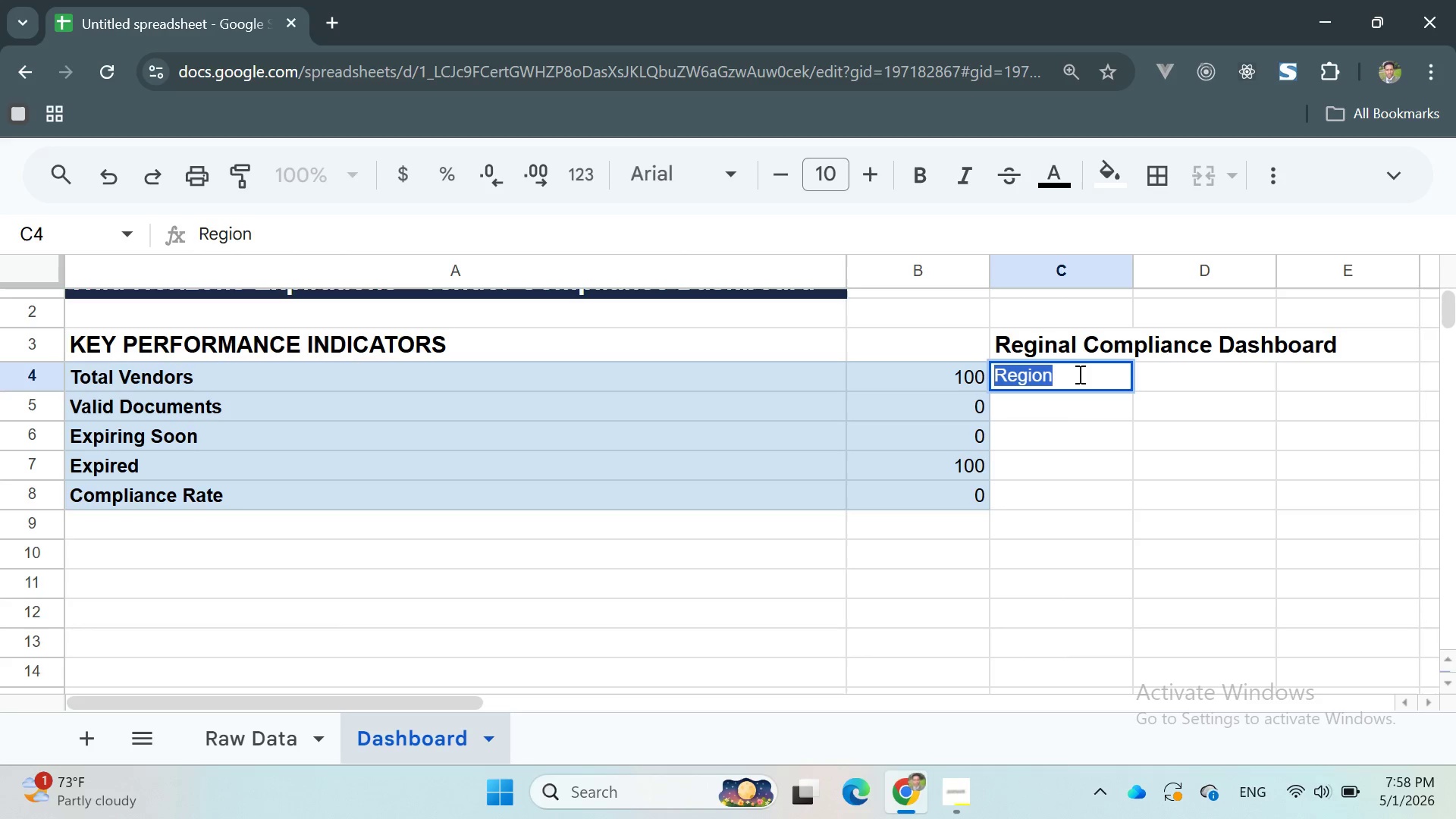 
triple_click([1078, 374])
 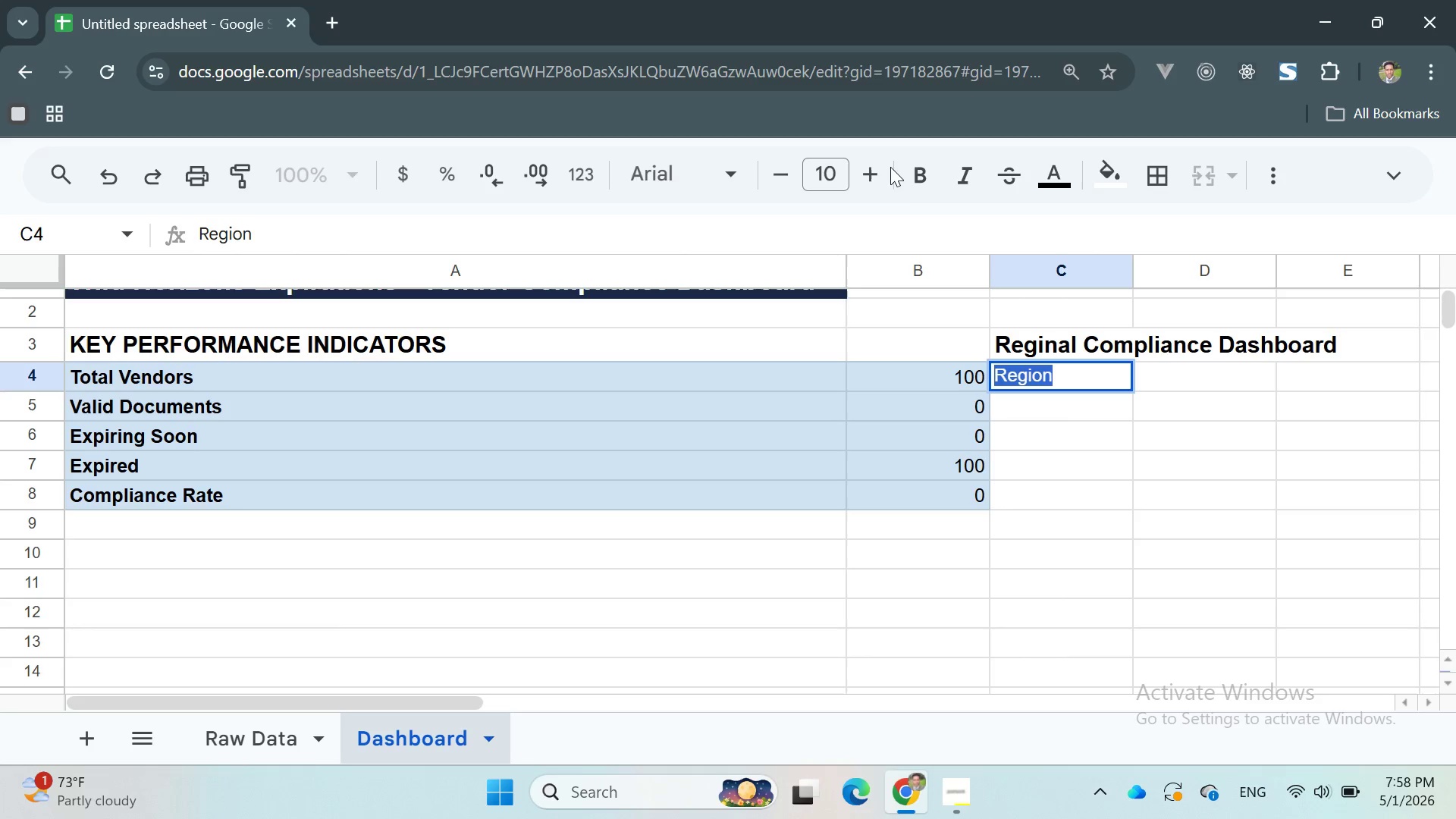 
left_click([912, 174])
 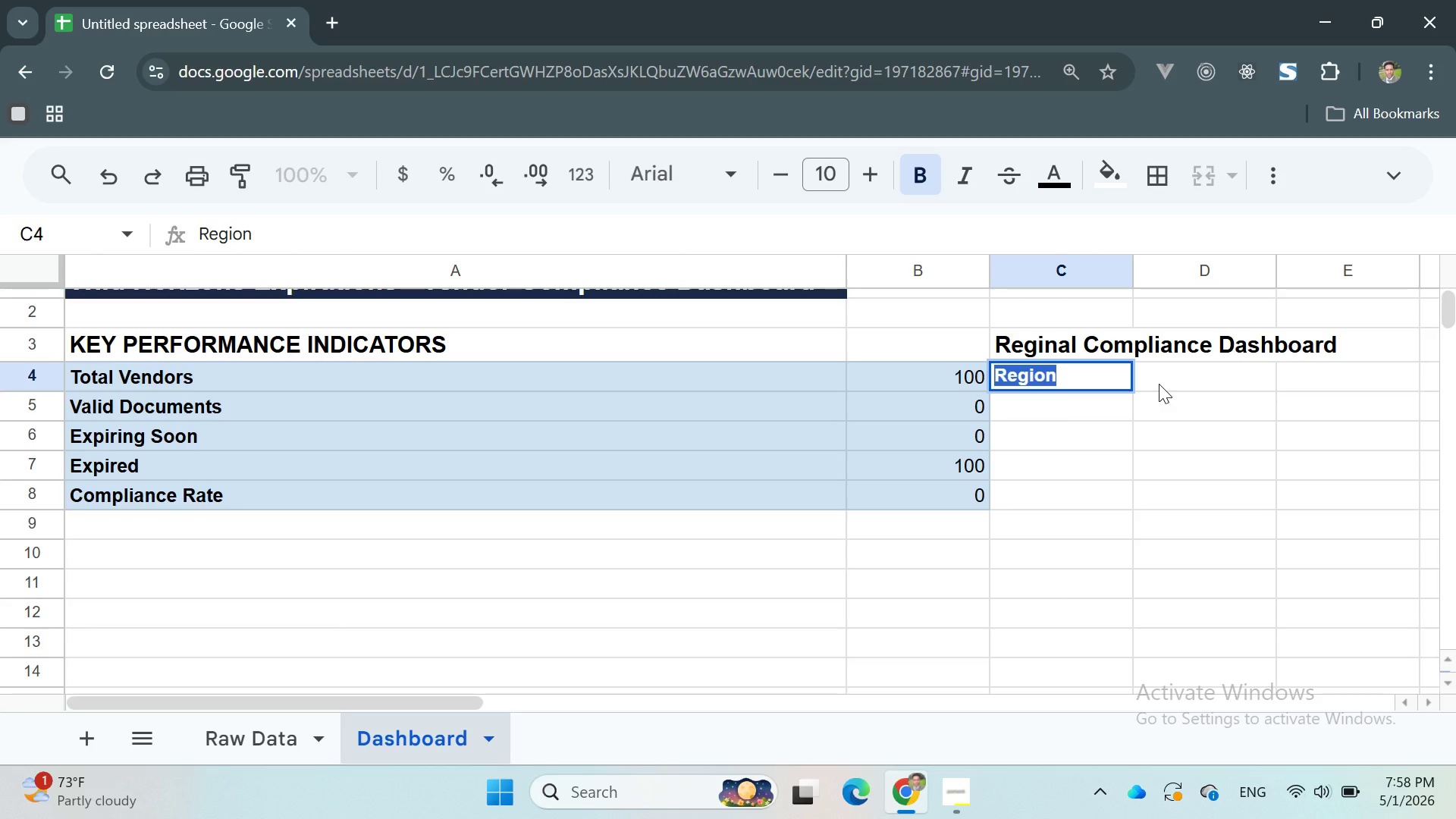 
wait(5.19)
 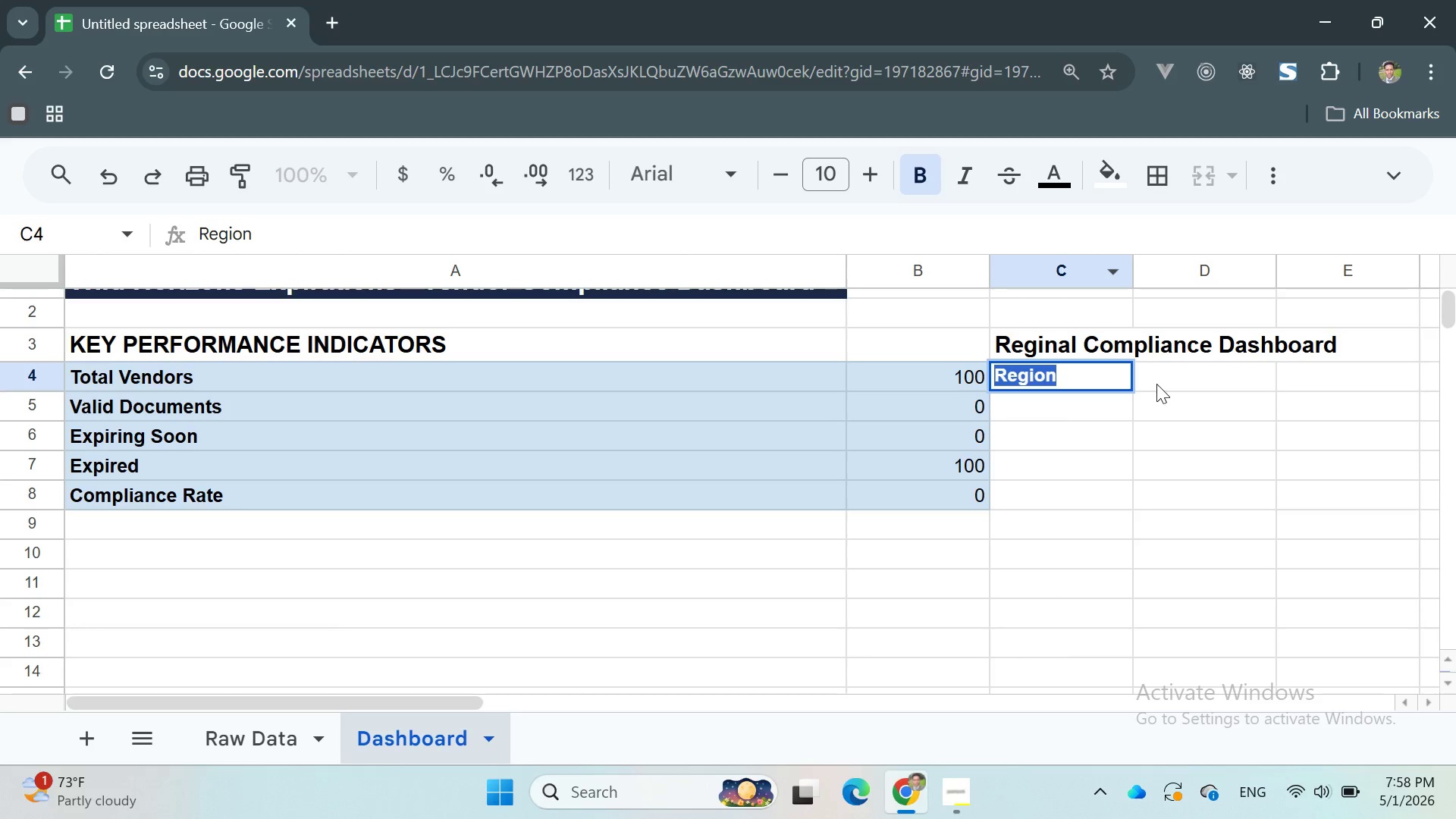 
double_click([1073, 343])
 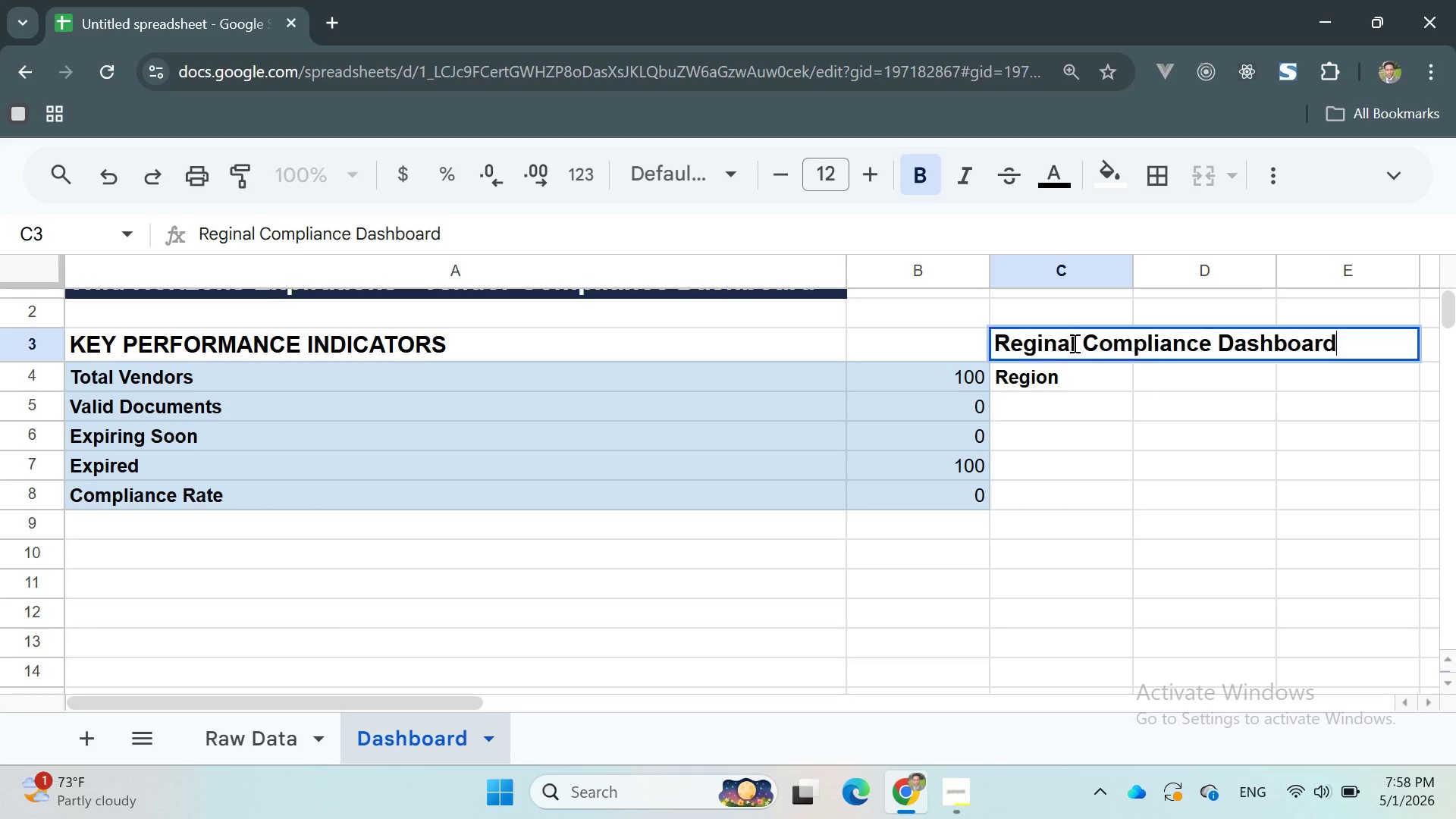 
triple_click([1073, 343])
 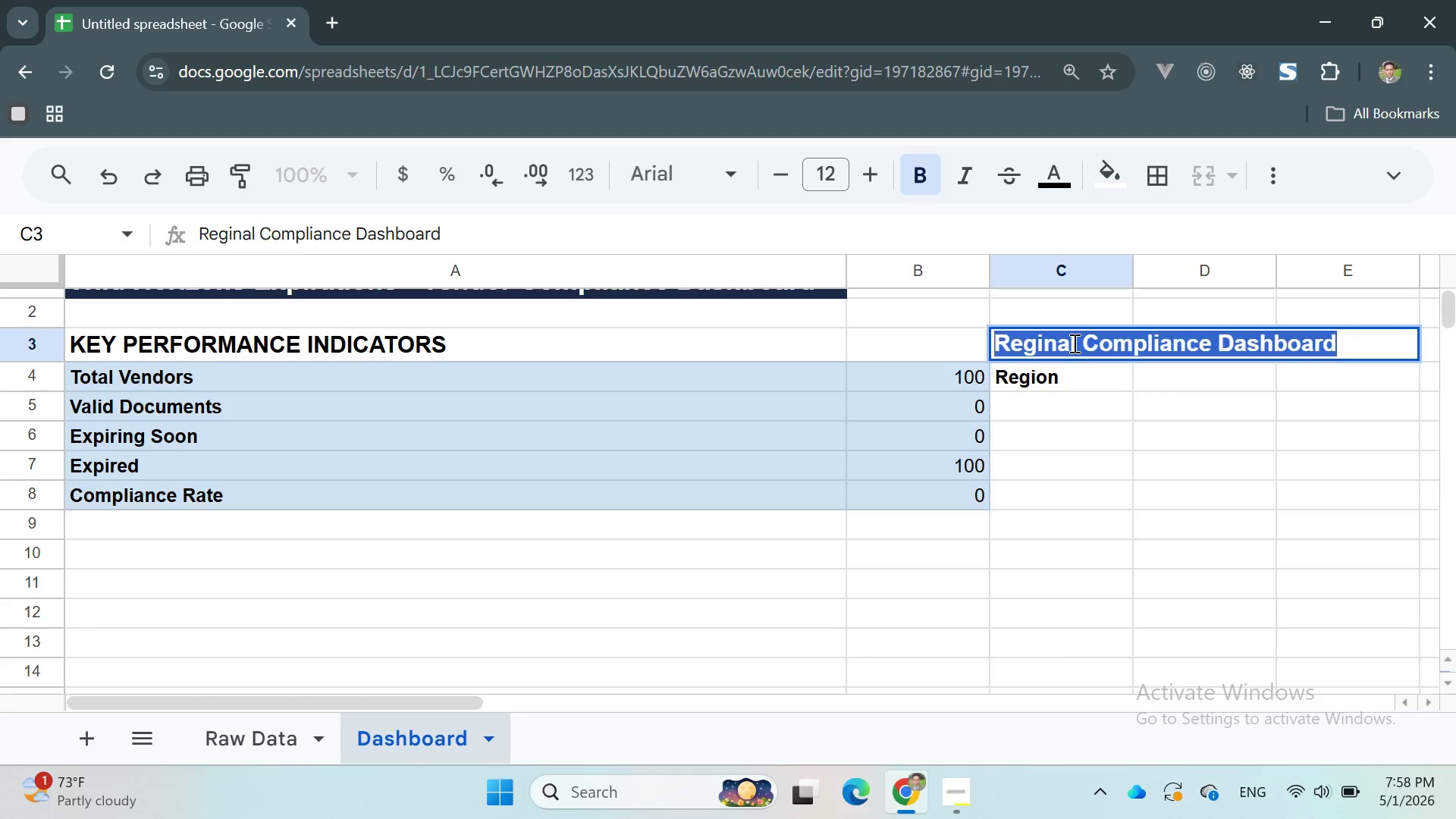 
triple_click([1073, 343])
 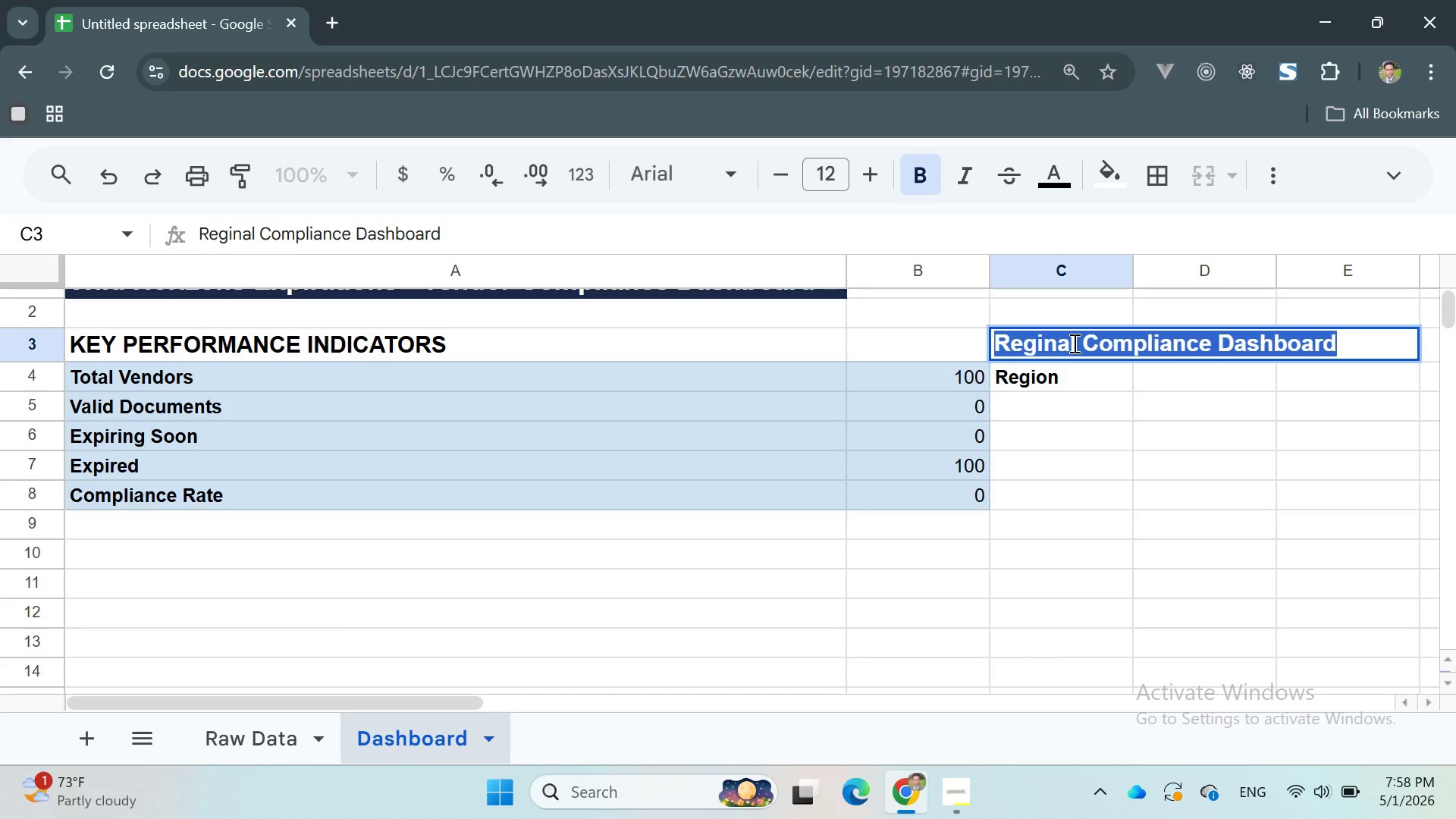 
key(Control+X)
 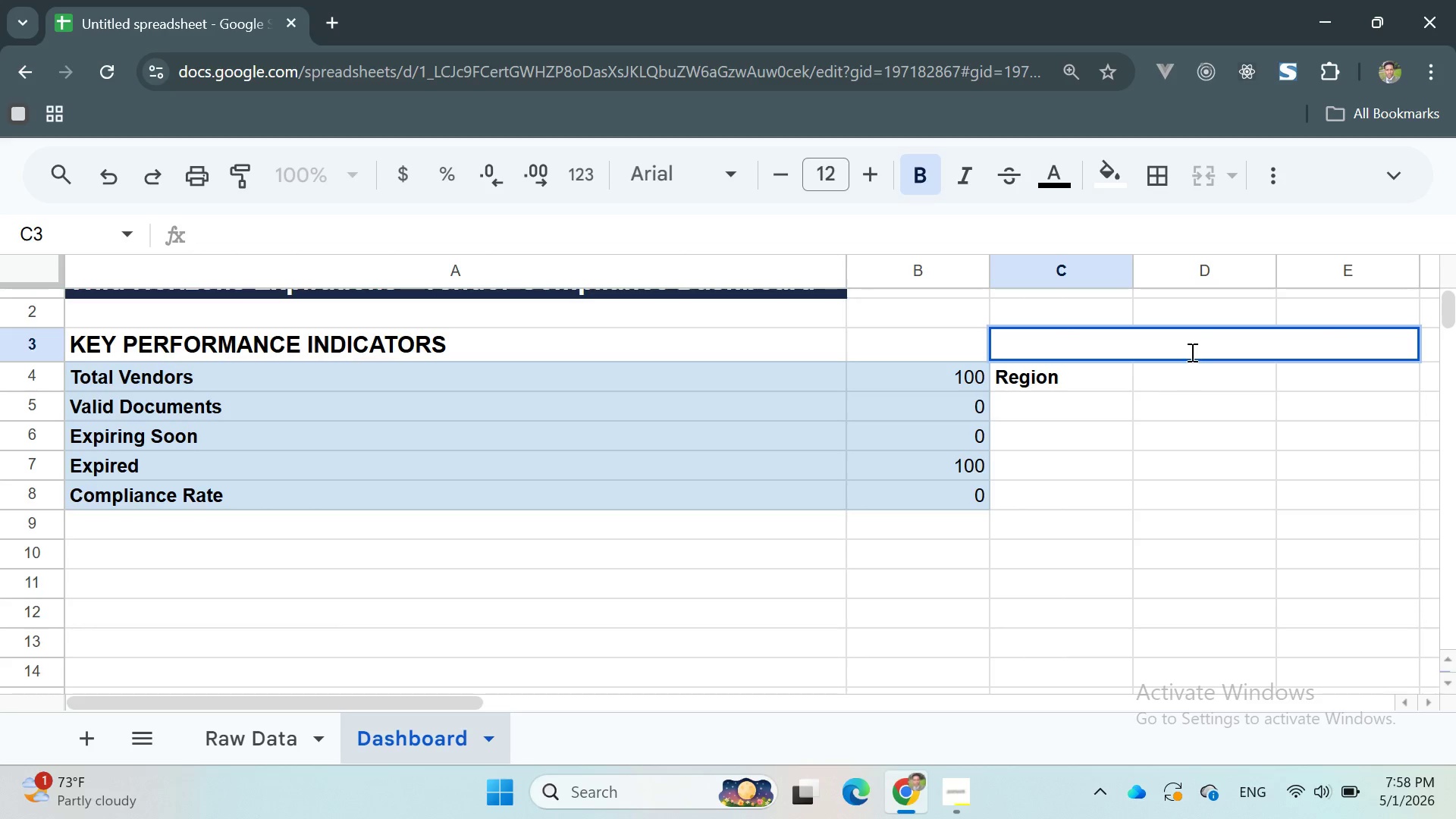 
left_click([1194, 345])
 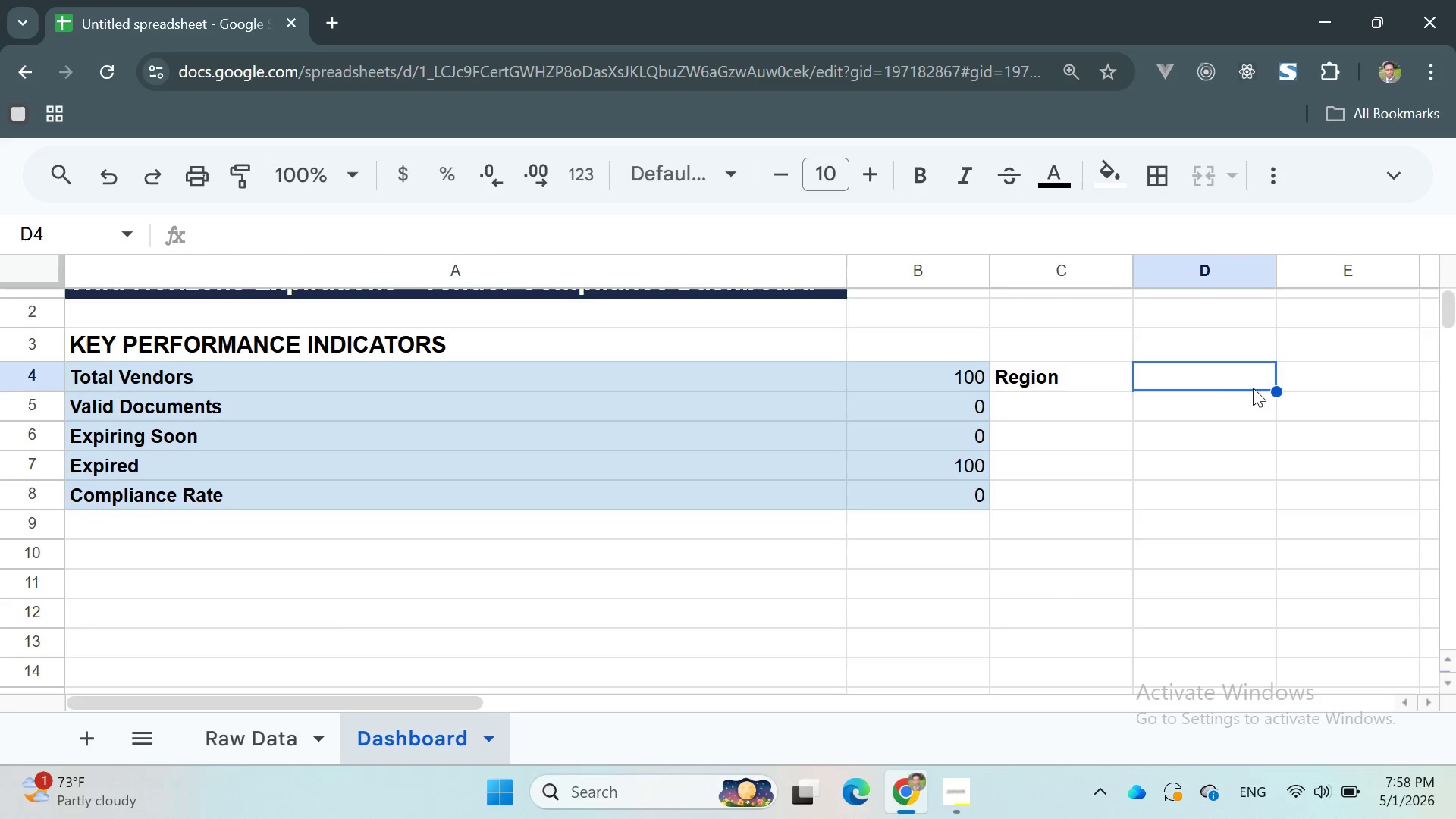 
double_click([1217, 356])
 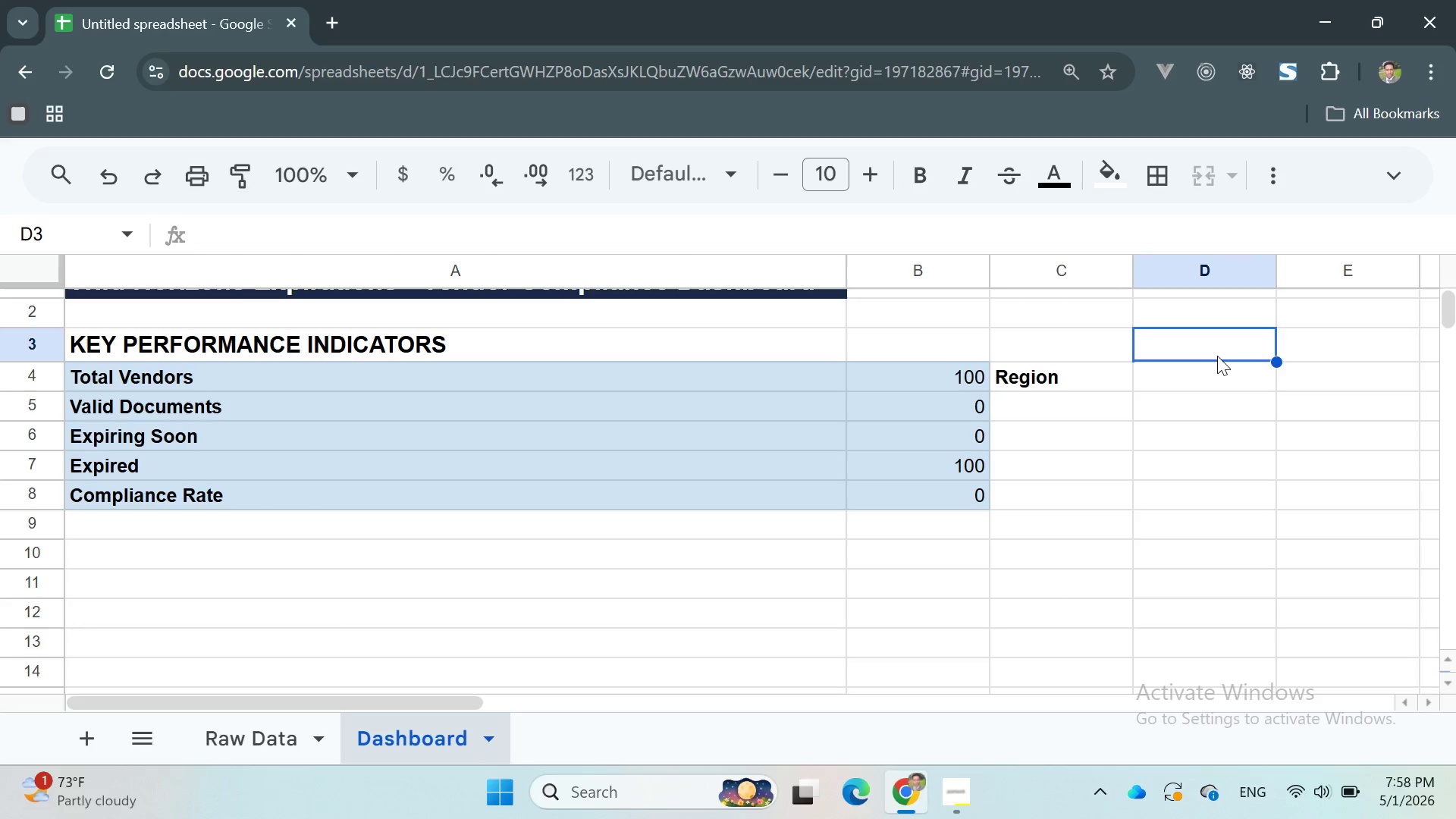 
triple_click([1217, 356])
 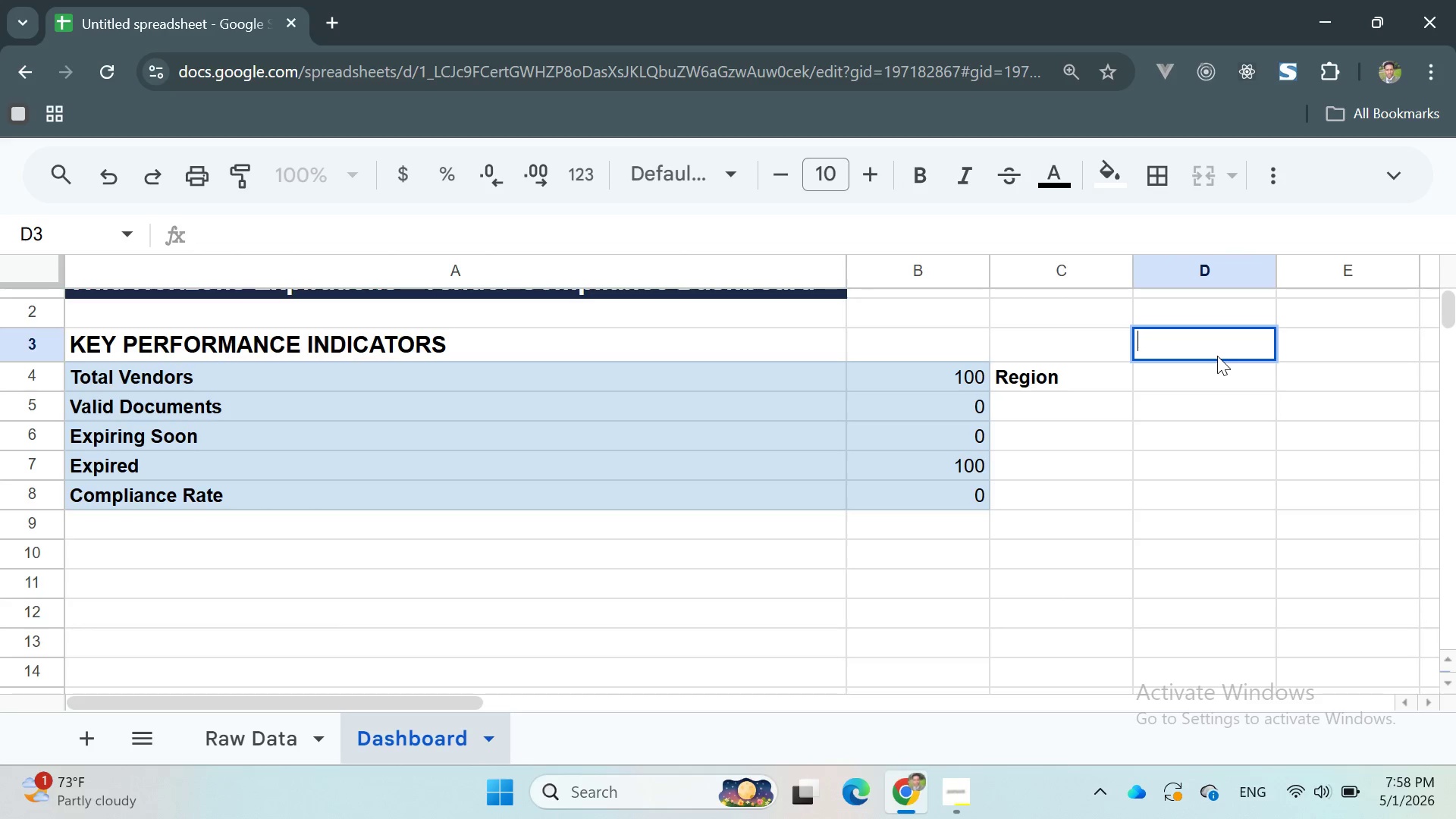 
key(Control+V)
 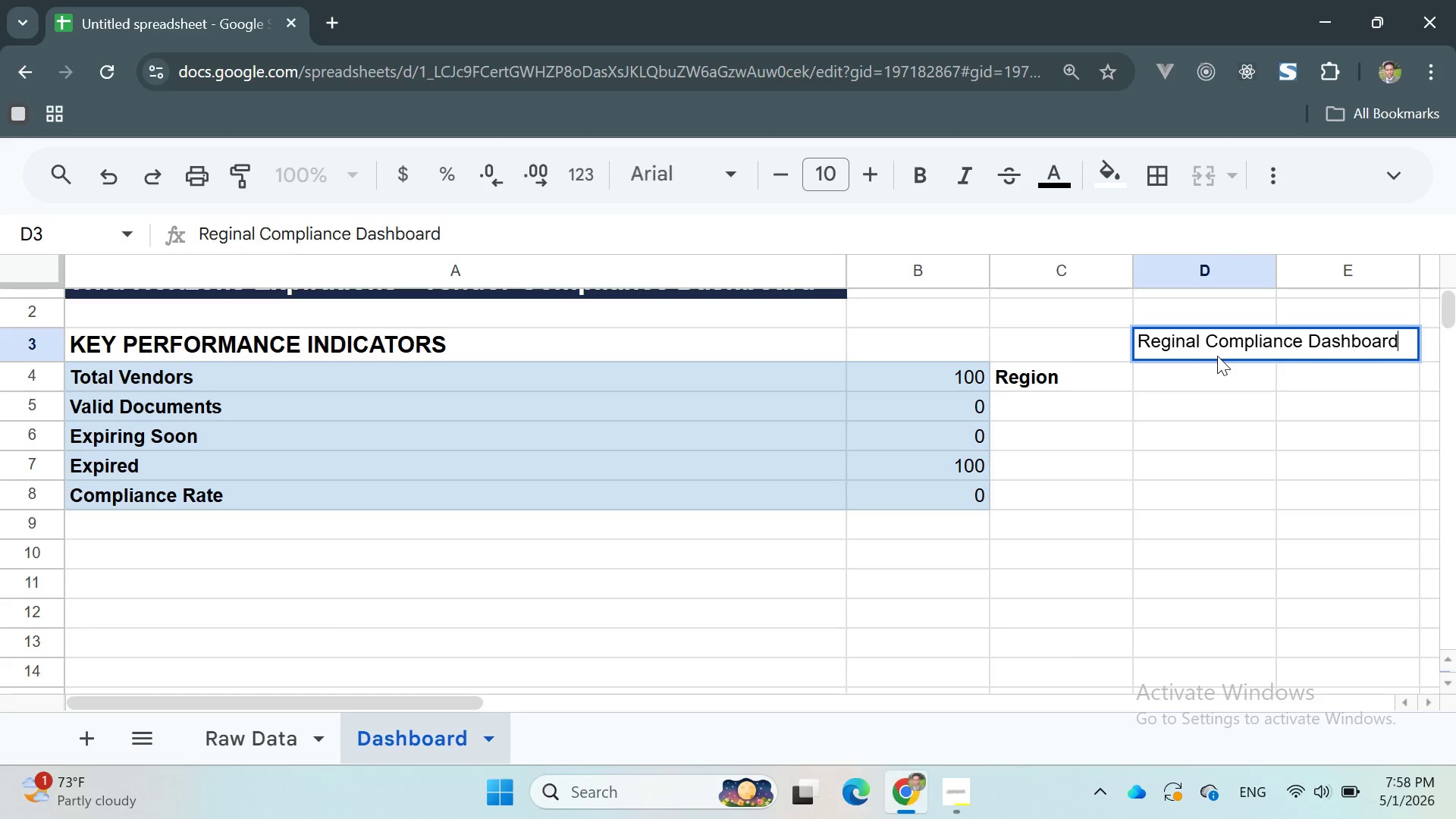 
key(Enter)
 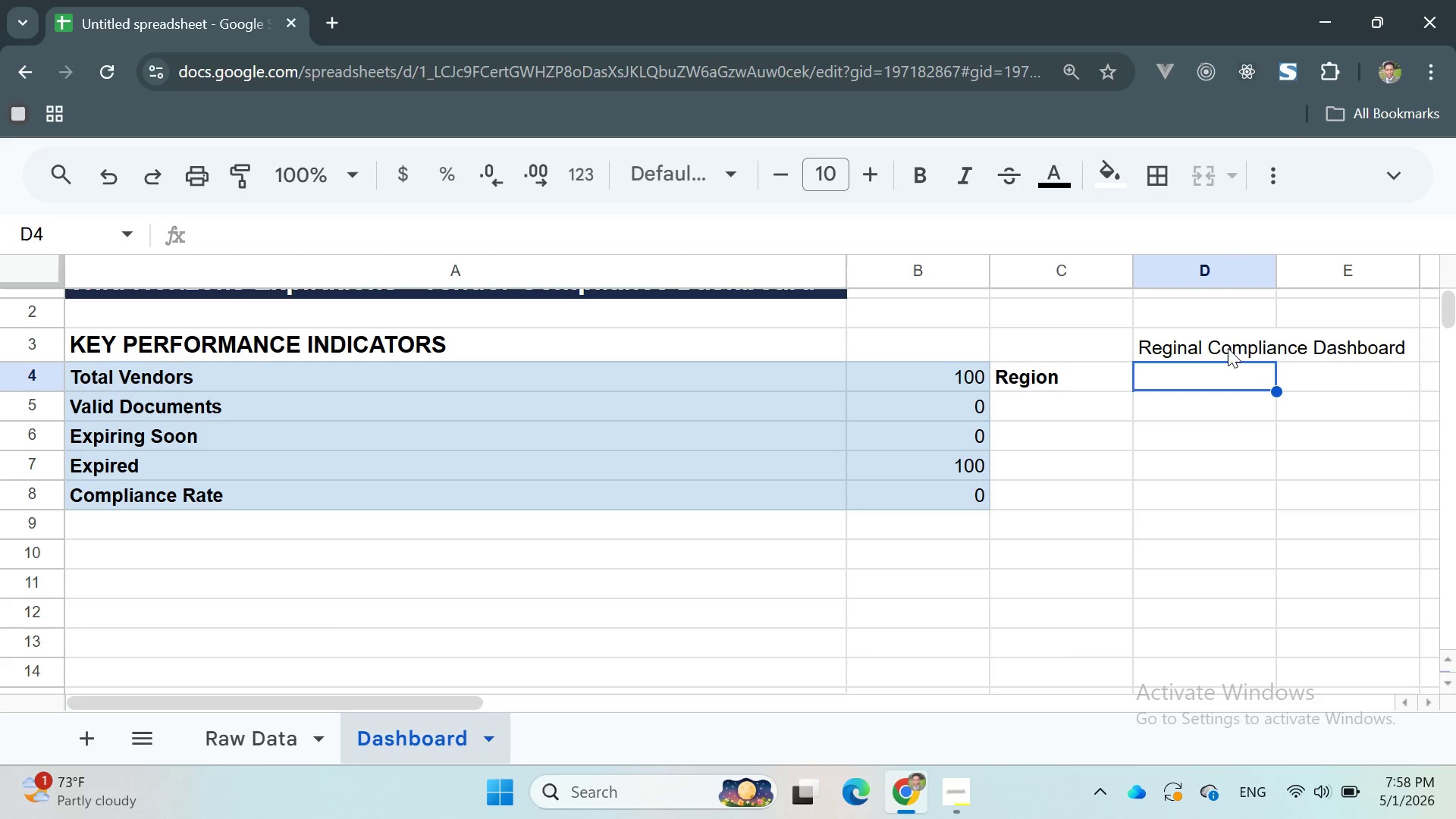 
double_click([1222, 350])
 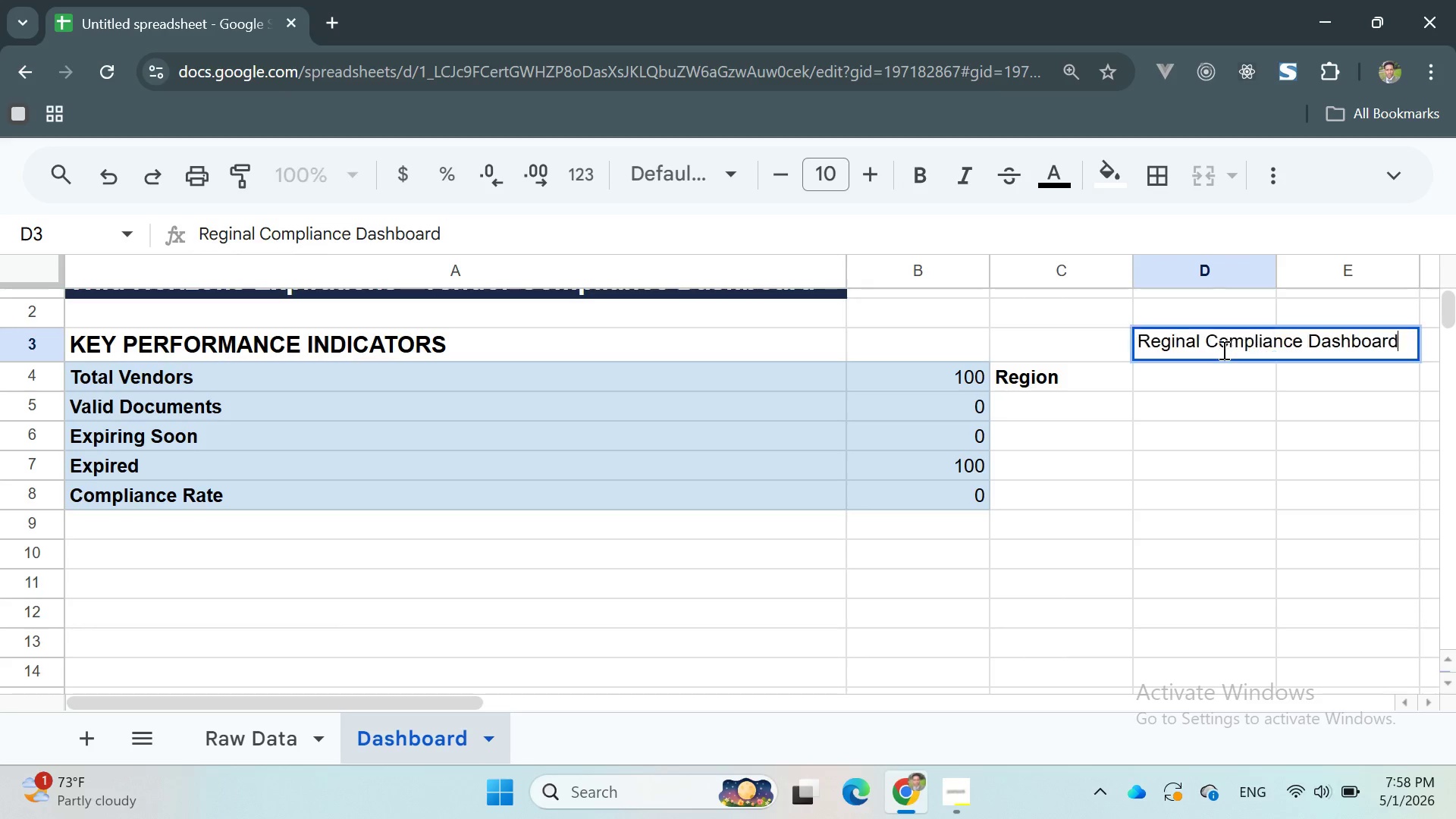 
triple_click([1222, 350])
 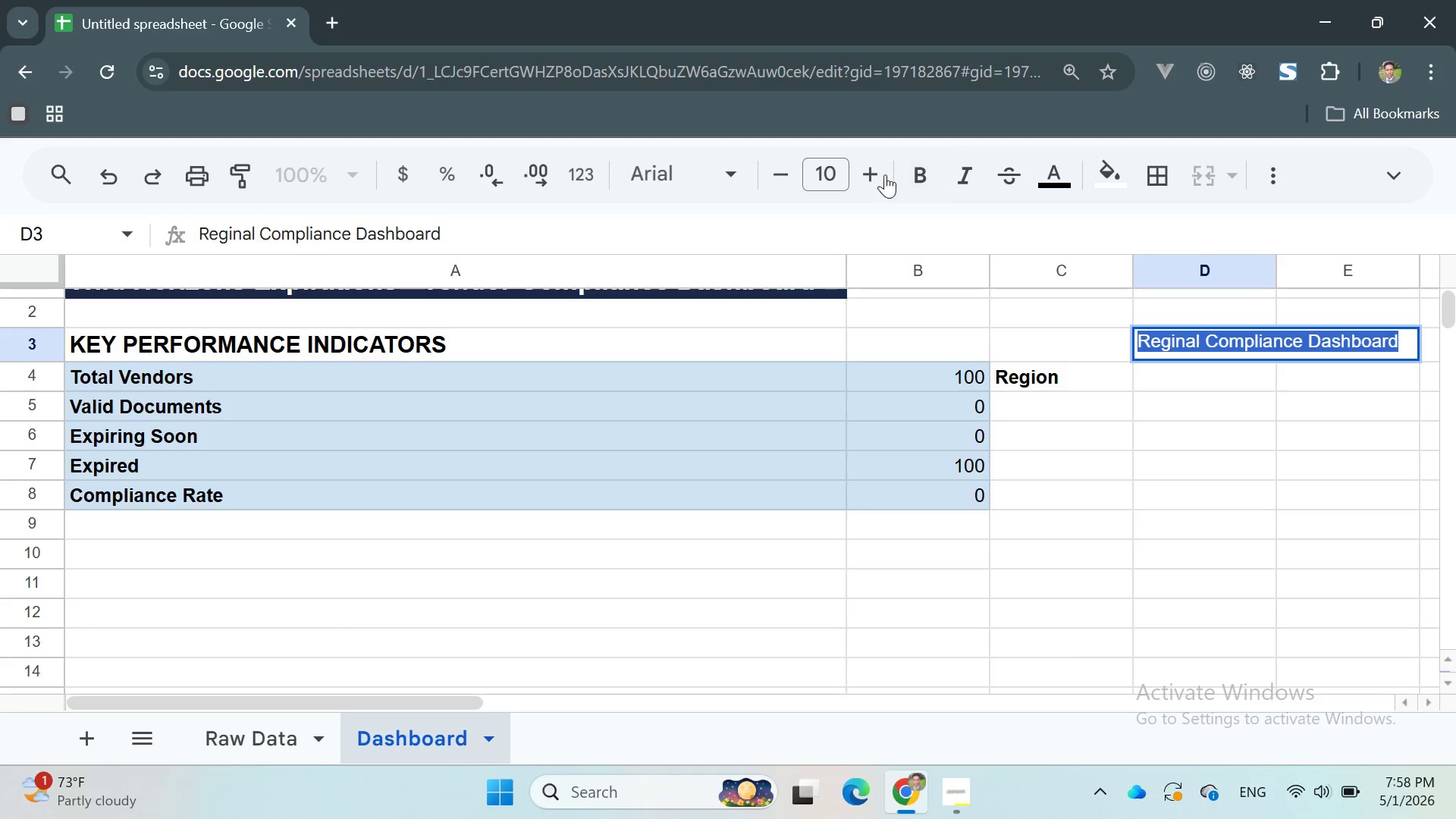 
double_click([866, 170])
 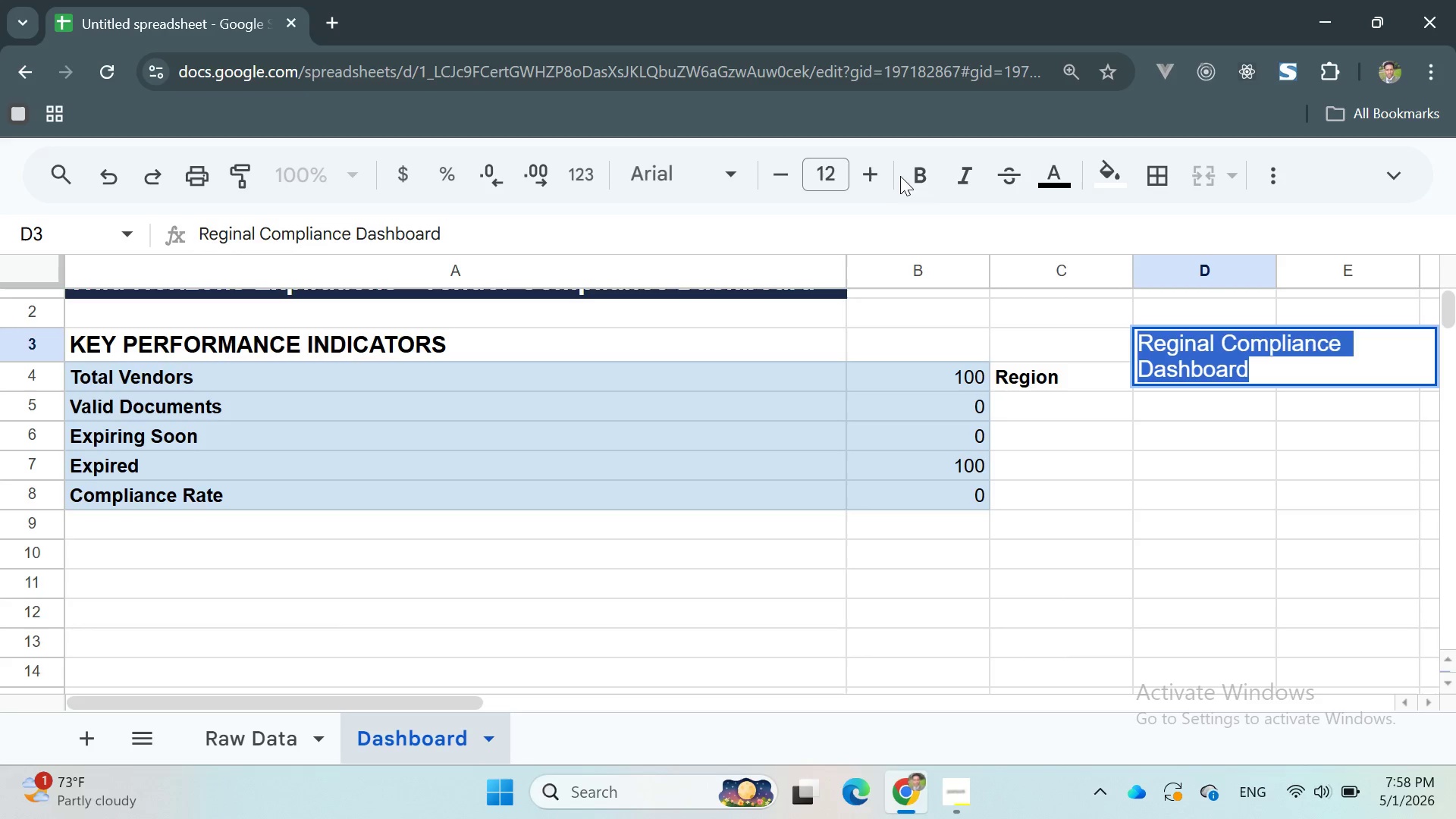 
left_click([919, 176])
 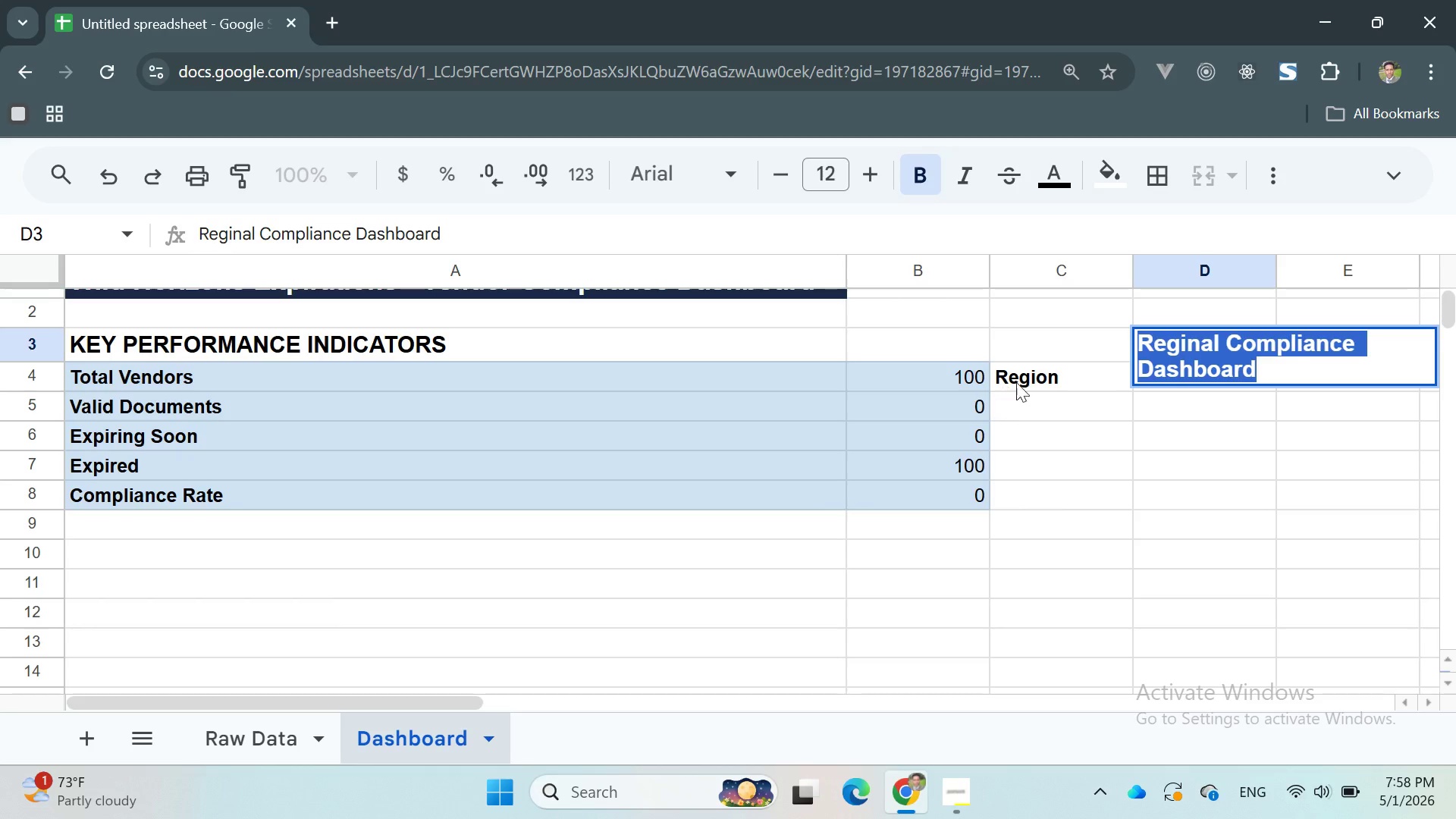 
double_click([1025, 377])
 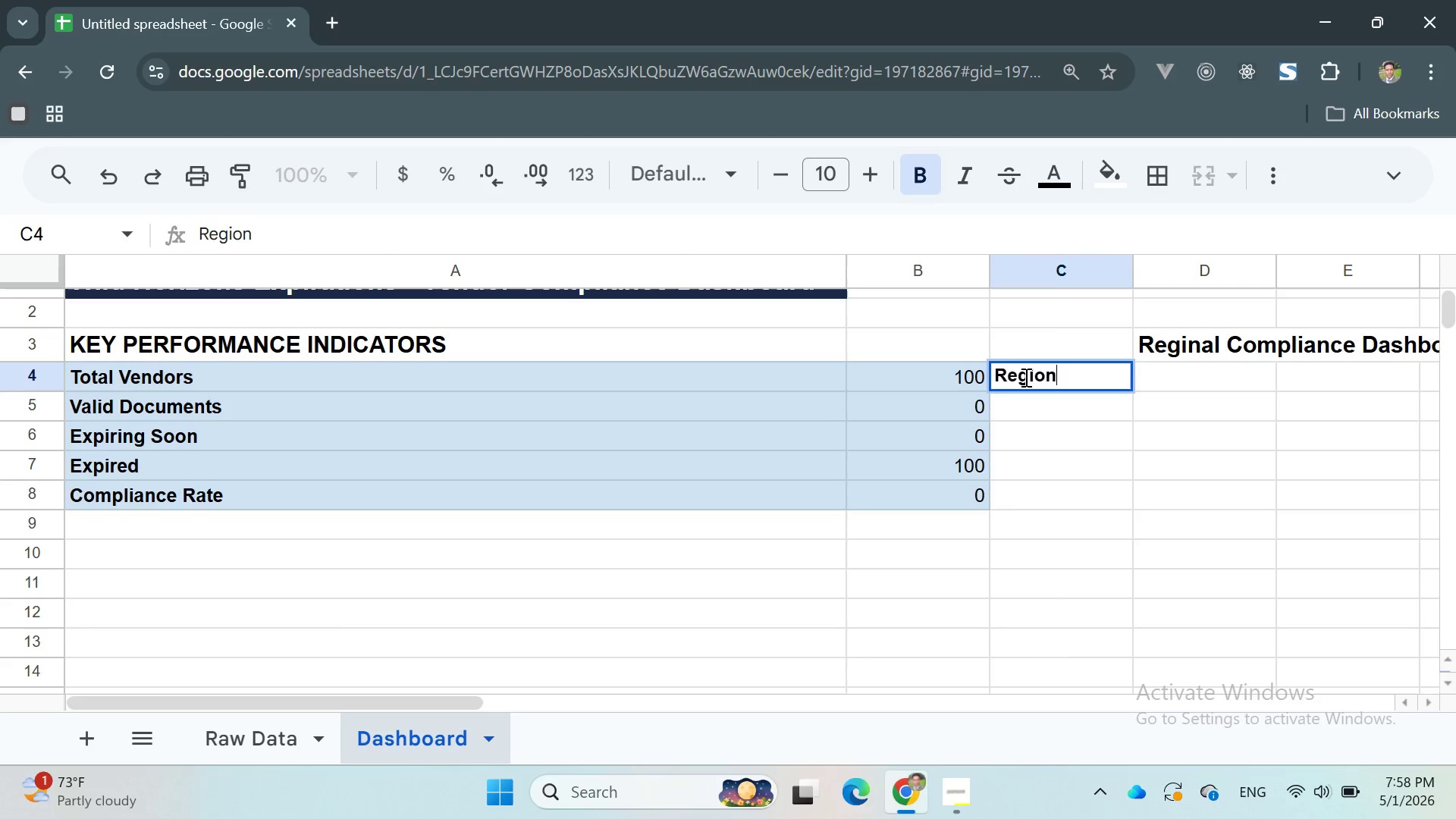 
triple_click([1025, 377])
 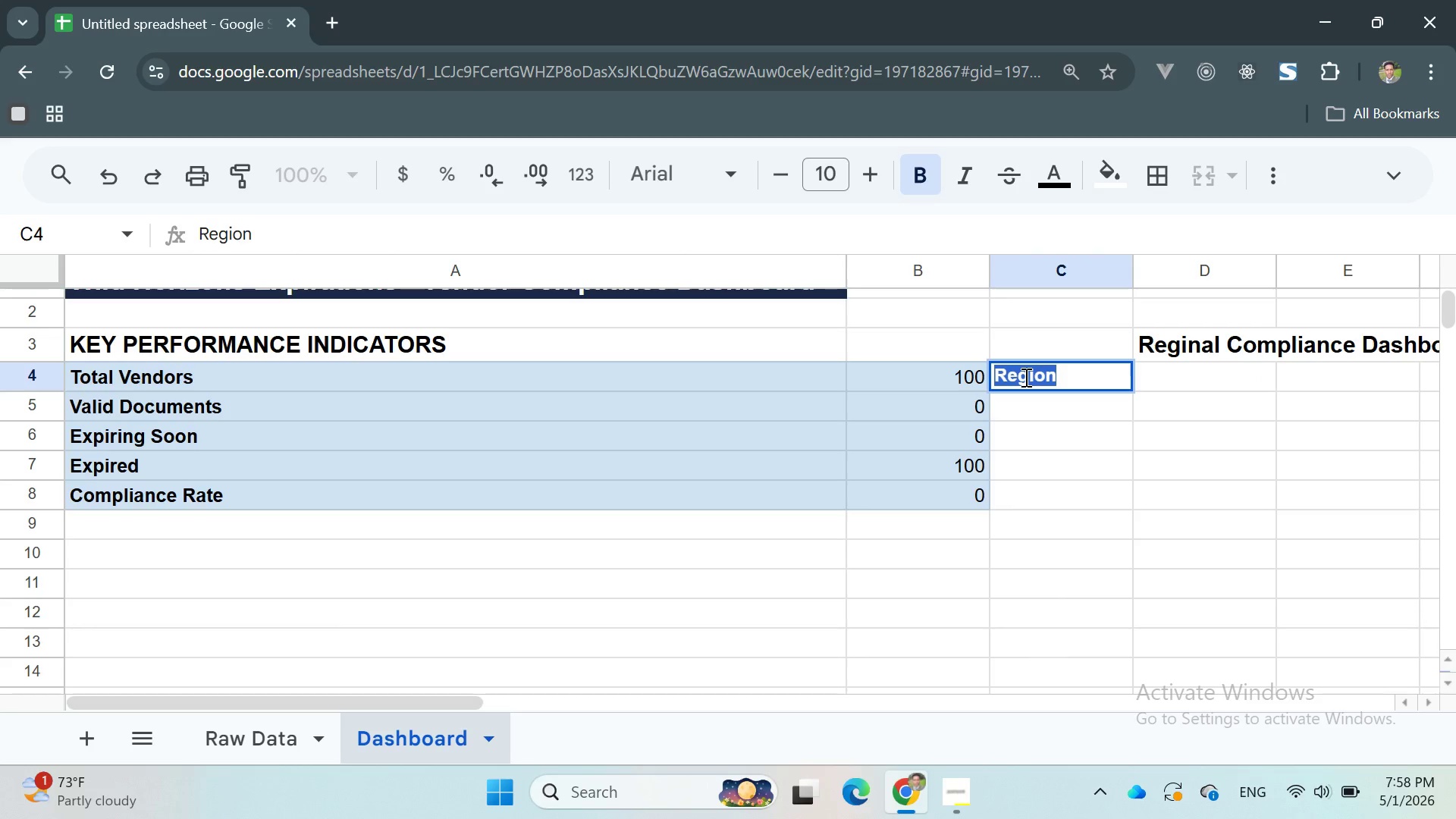 
key(Control+X)
 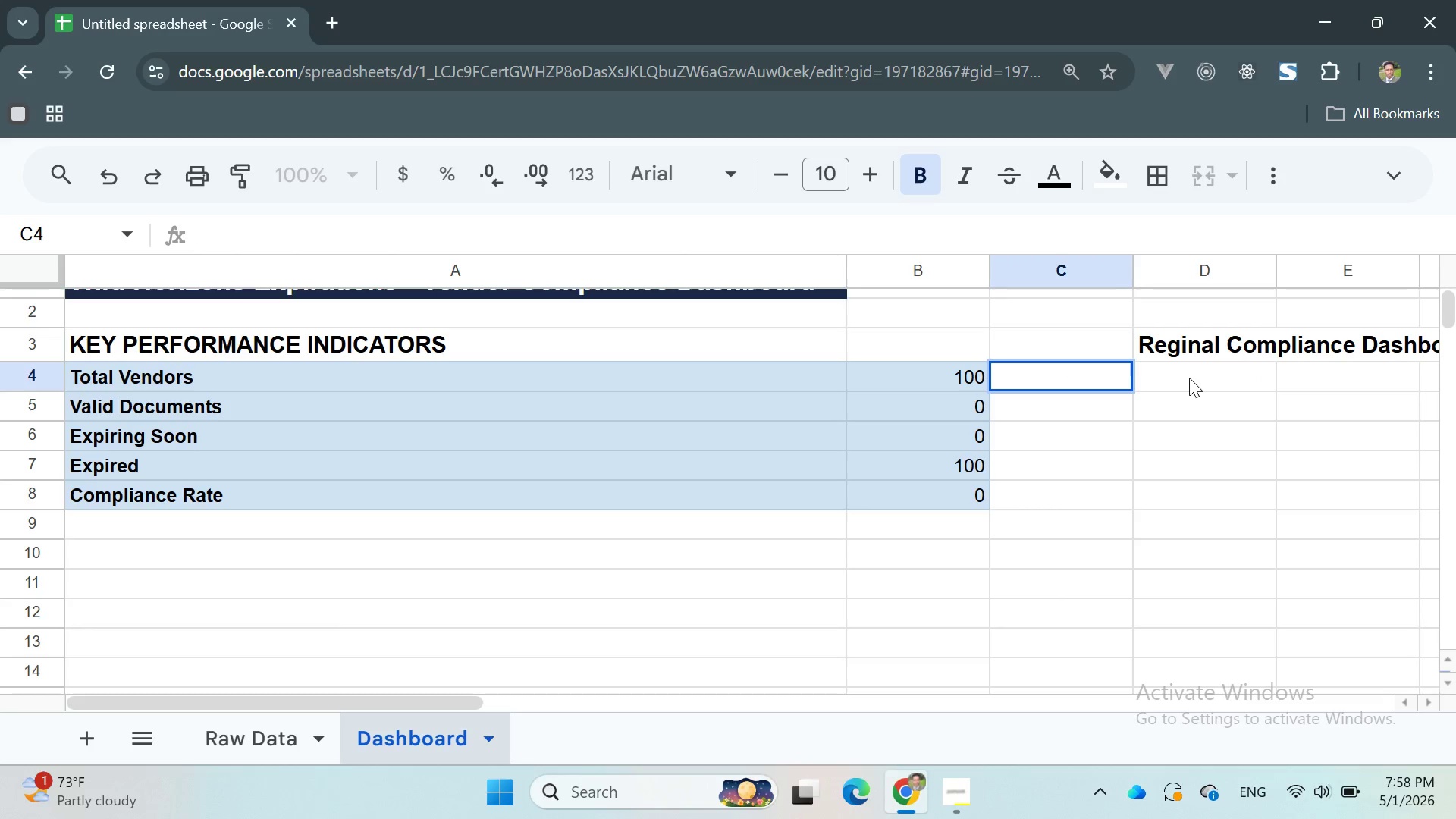 
double_click([1189, 378])
 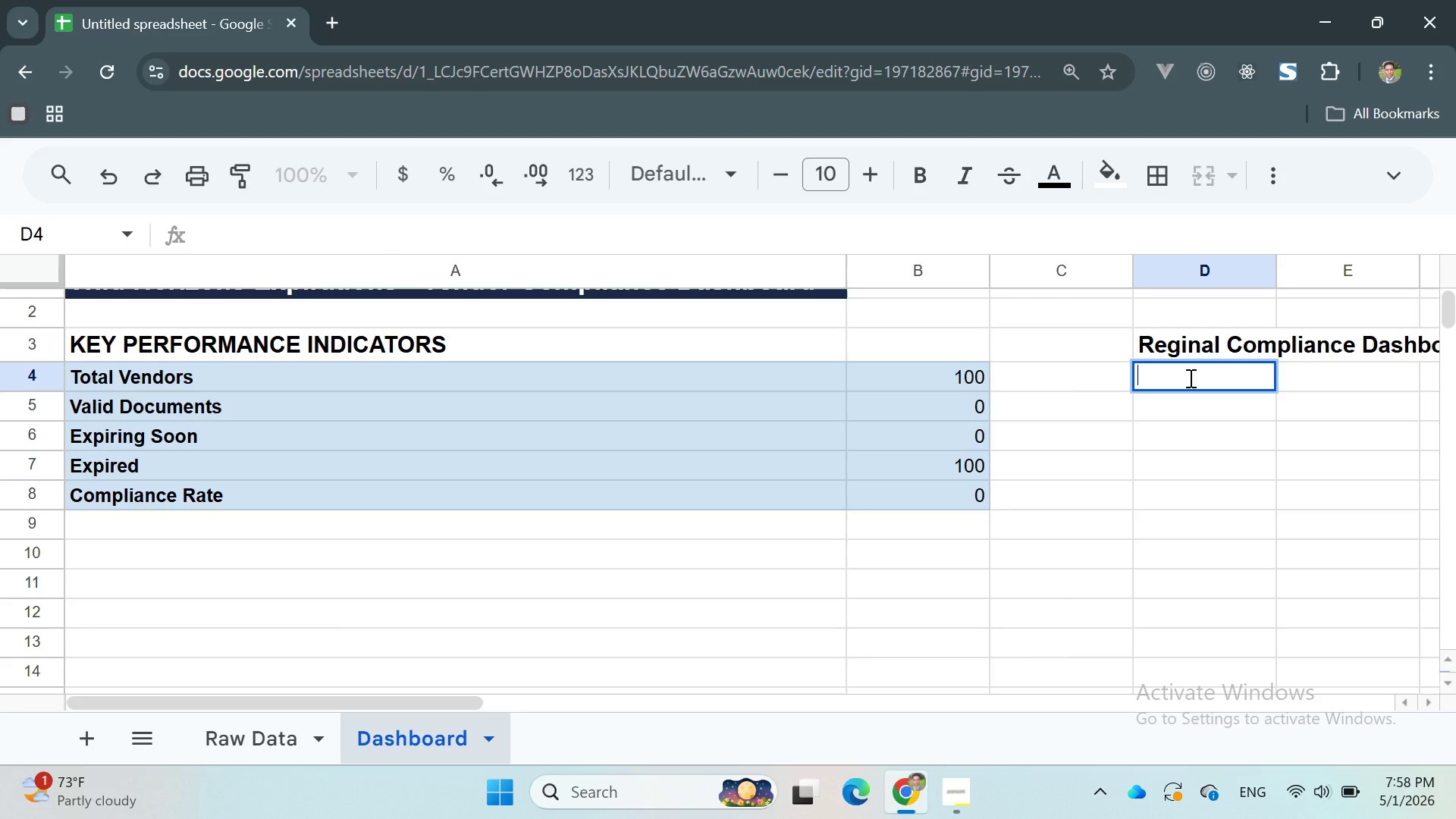 
key(Control+V)
 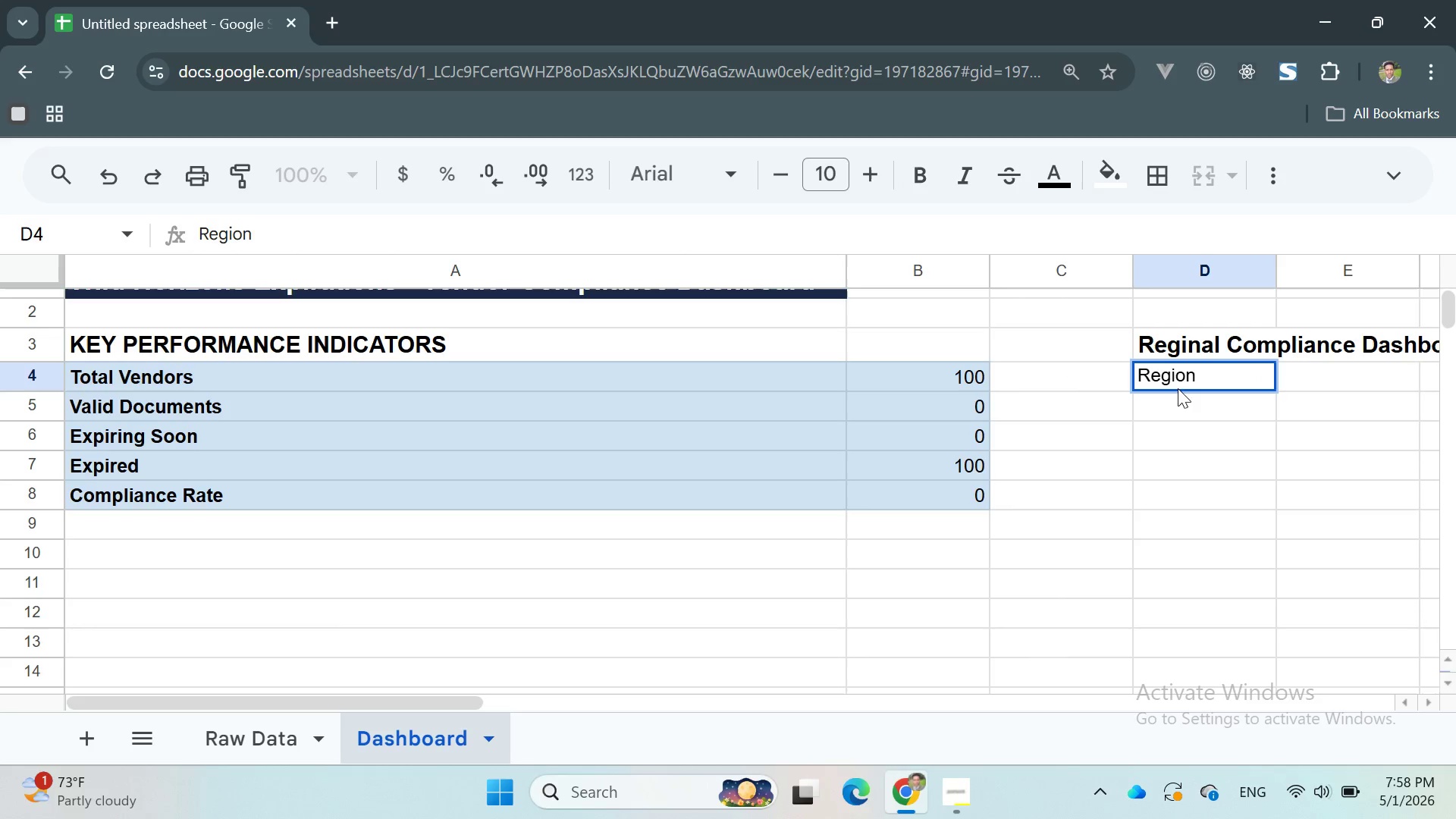 
double_click([1160, 375])
 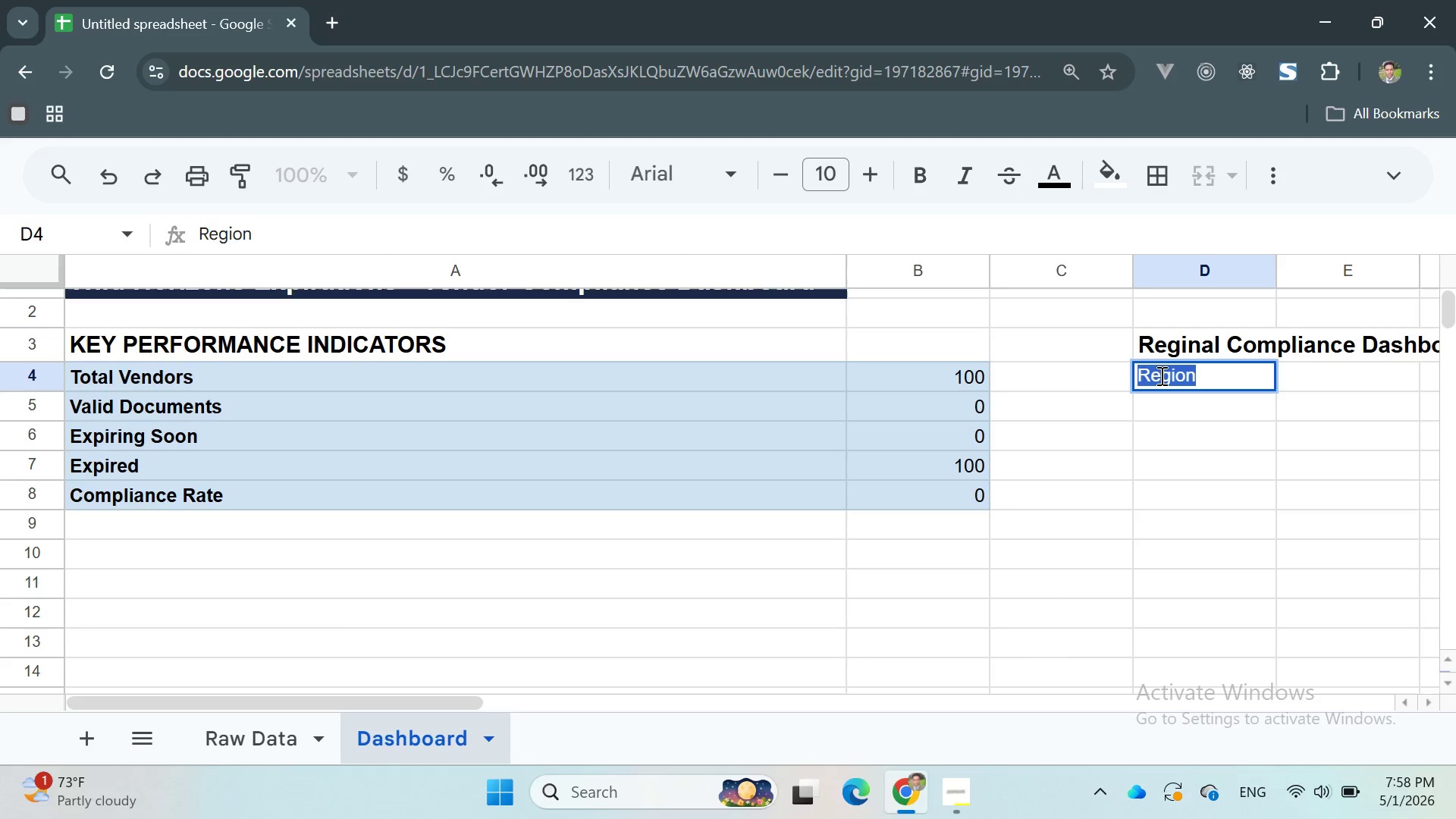 
triple_click([1160, 375])
 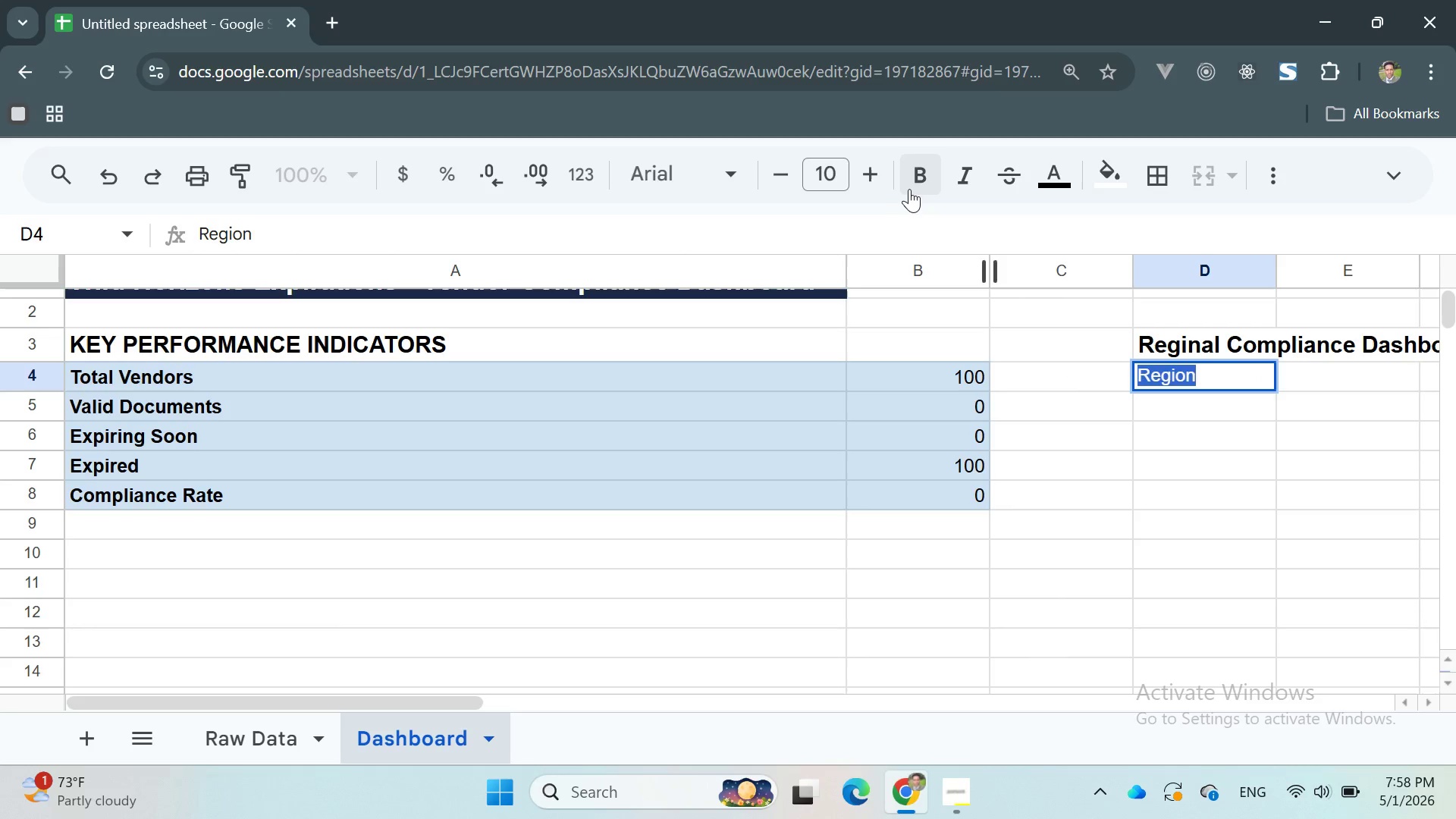 
left_click([912, 179])
 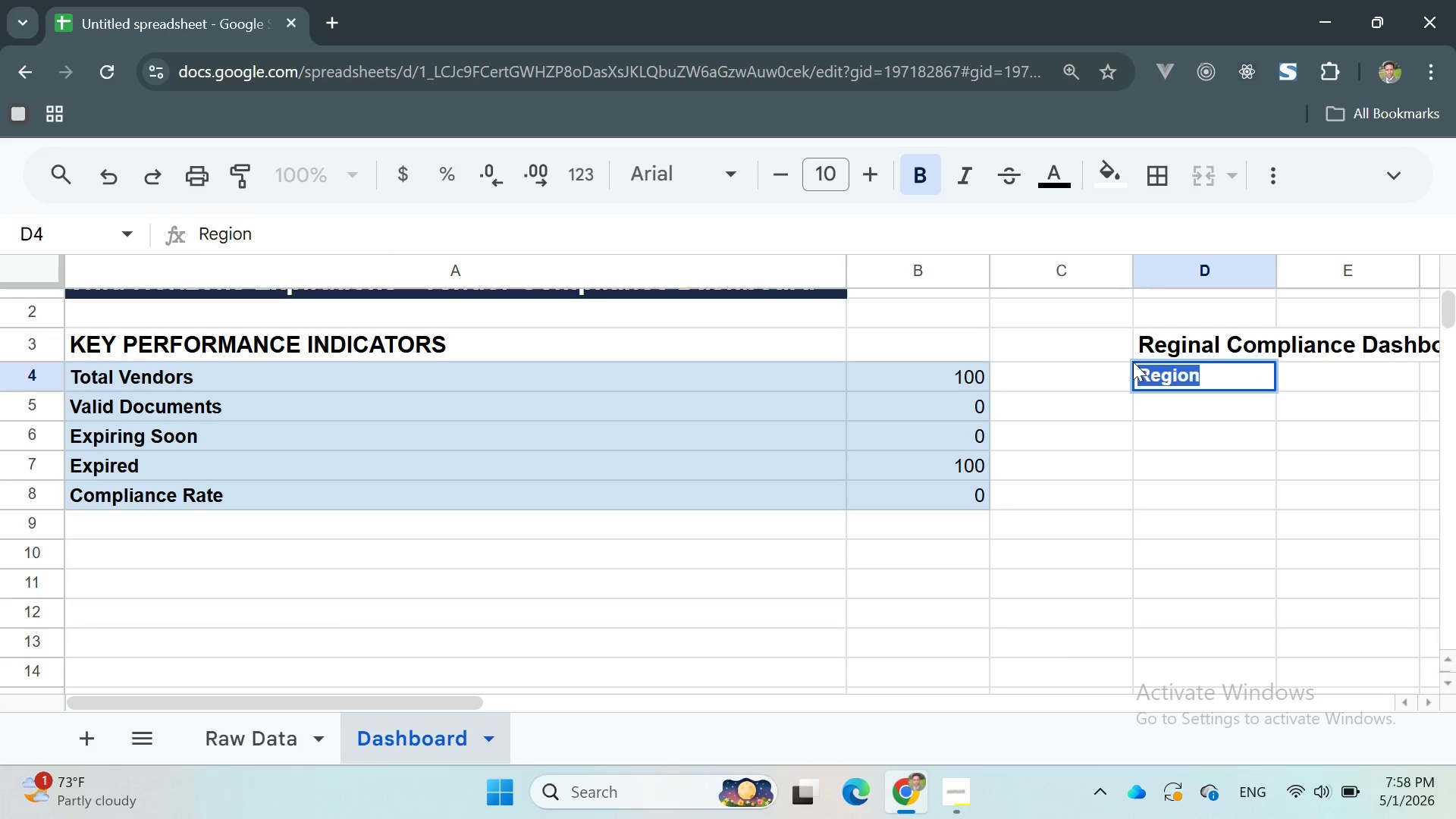 
left_click([1146, 365])
 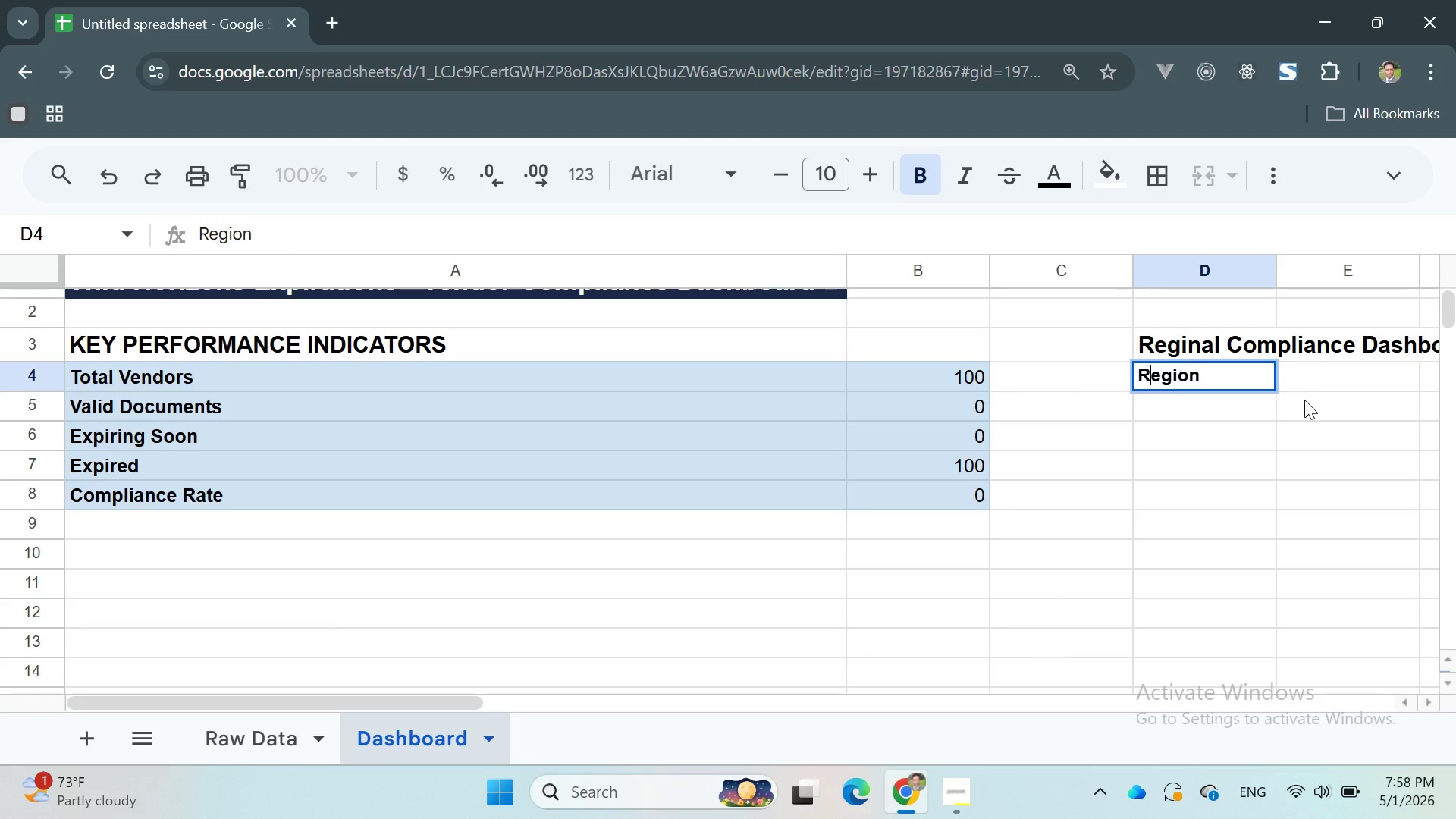 
left_click([1304, 400])
 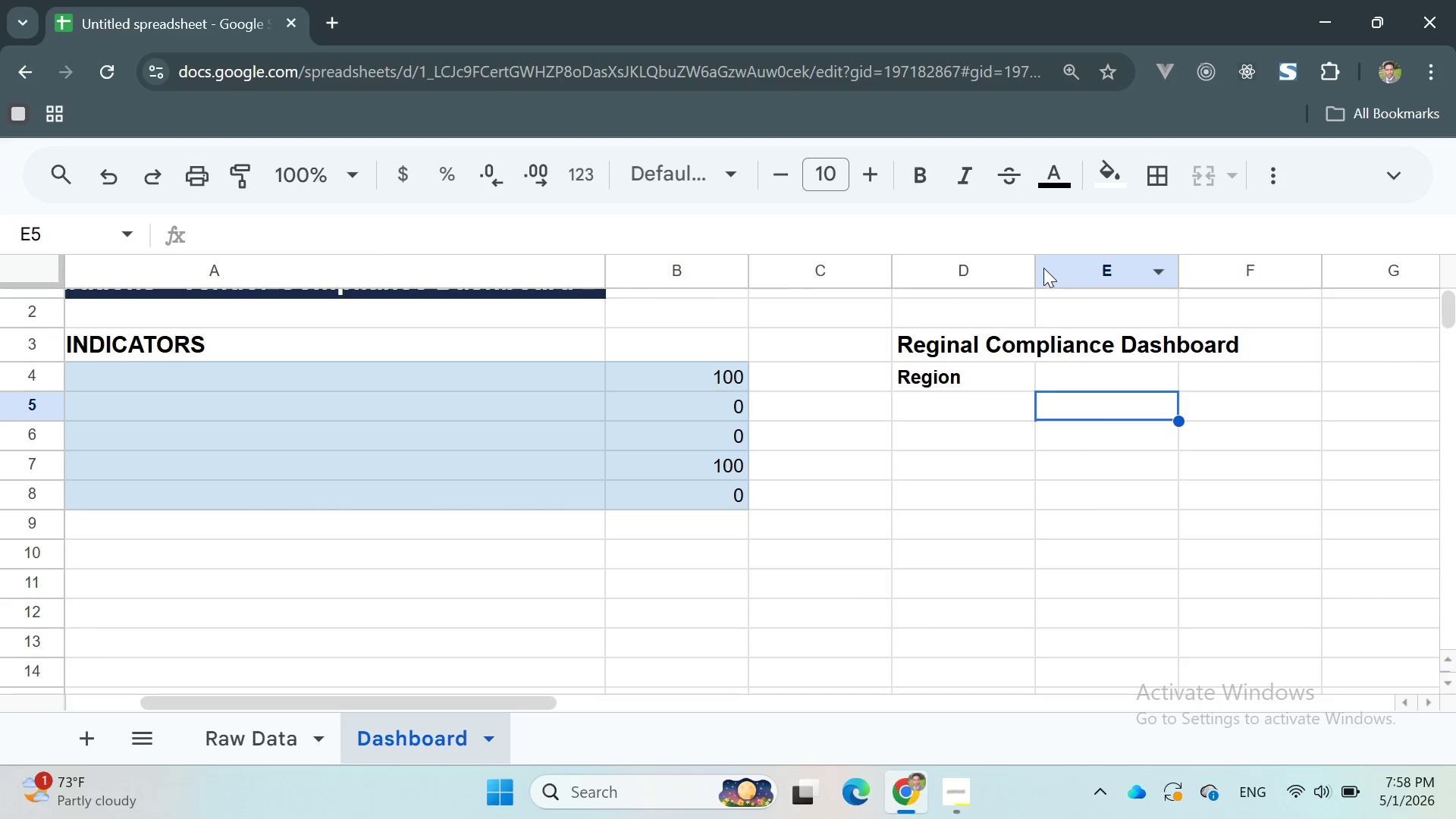 
left_click_drag(start_coordinate=[1036, 267], to_coordinate=[1253, 325])
 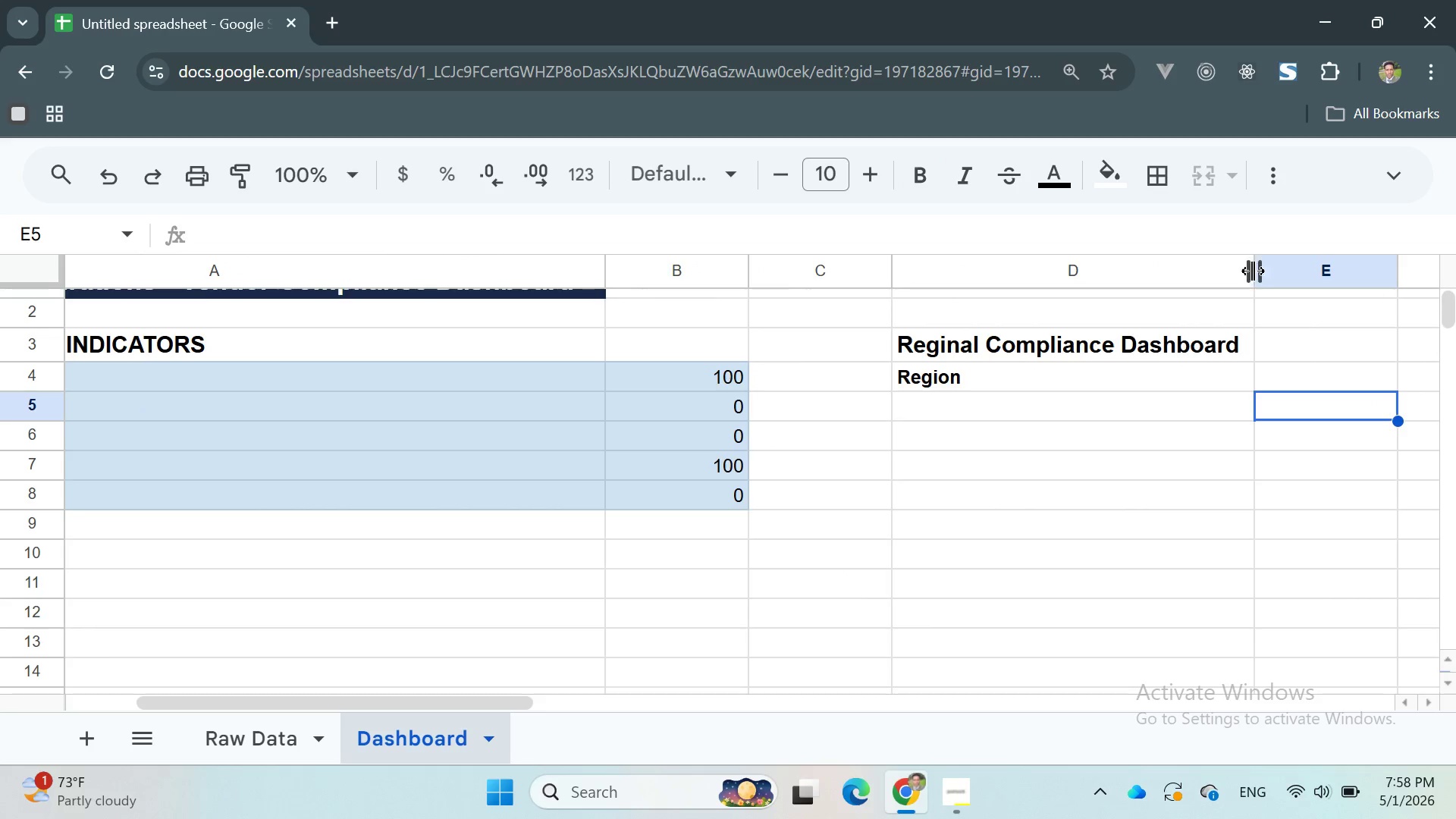 
left_click_drag(start_coordinate=[1257, 267], to_coordinate=[1244, 274])
 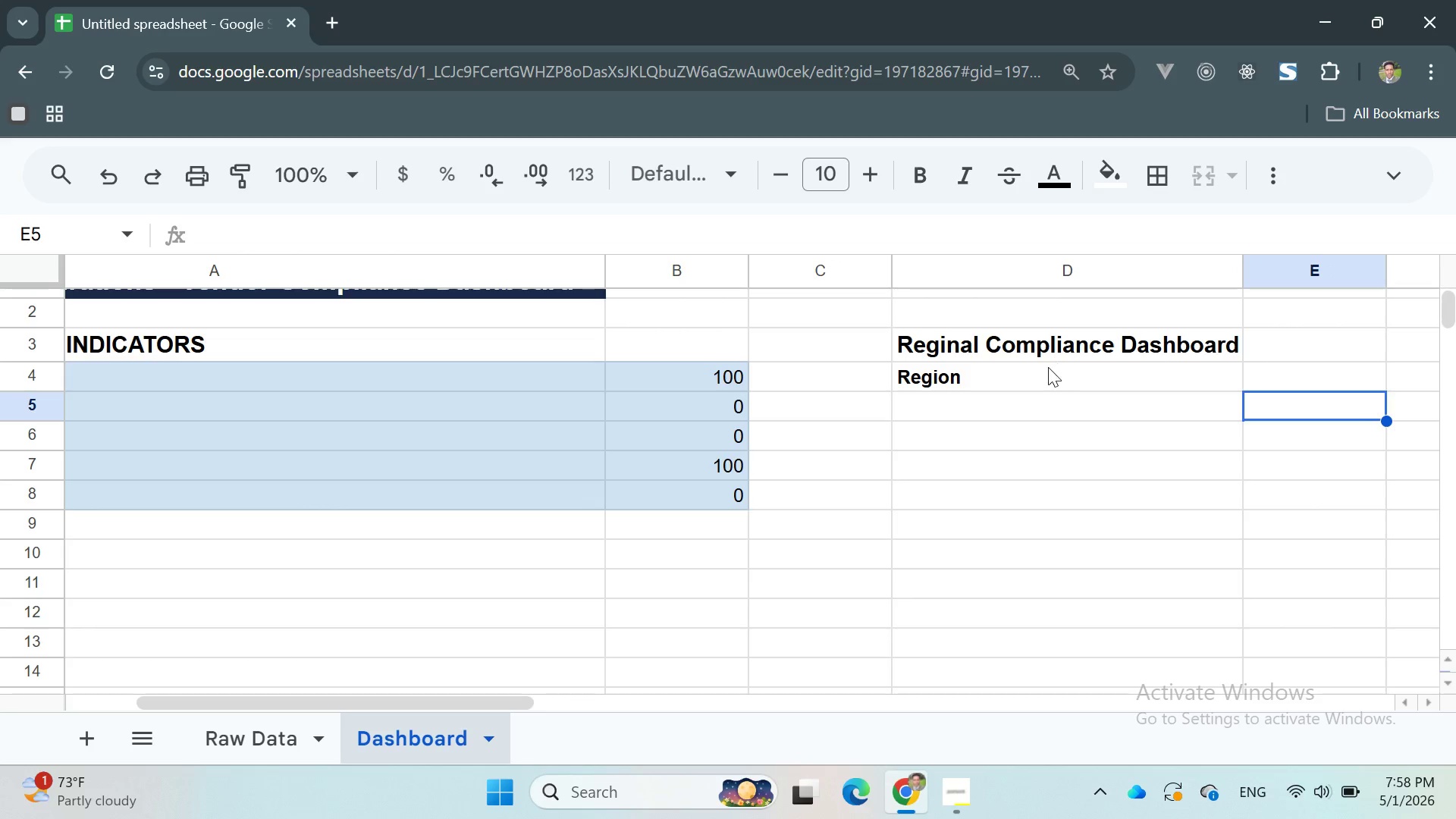 
left_click([993, 372])
 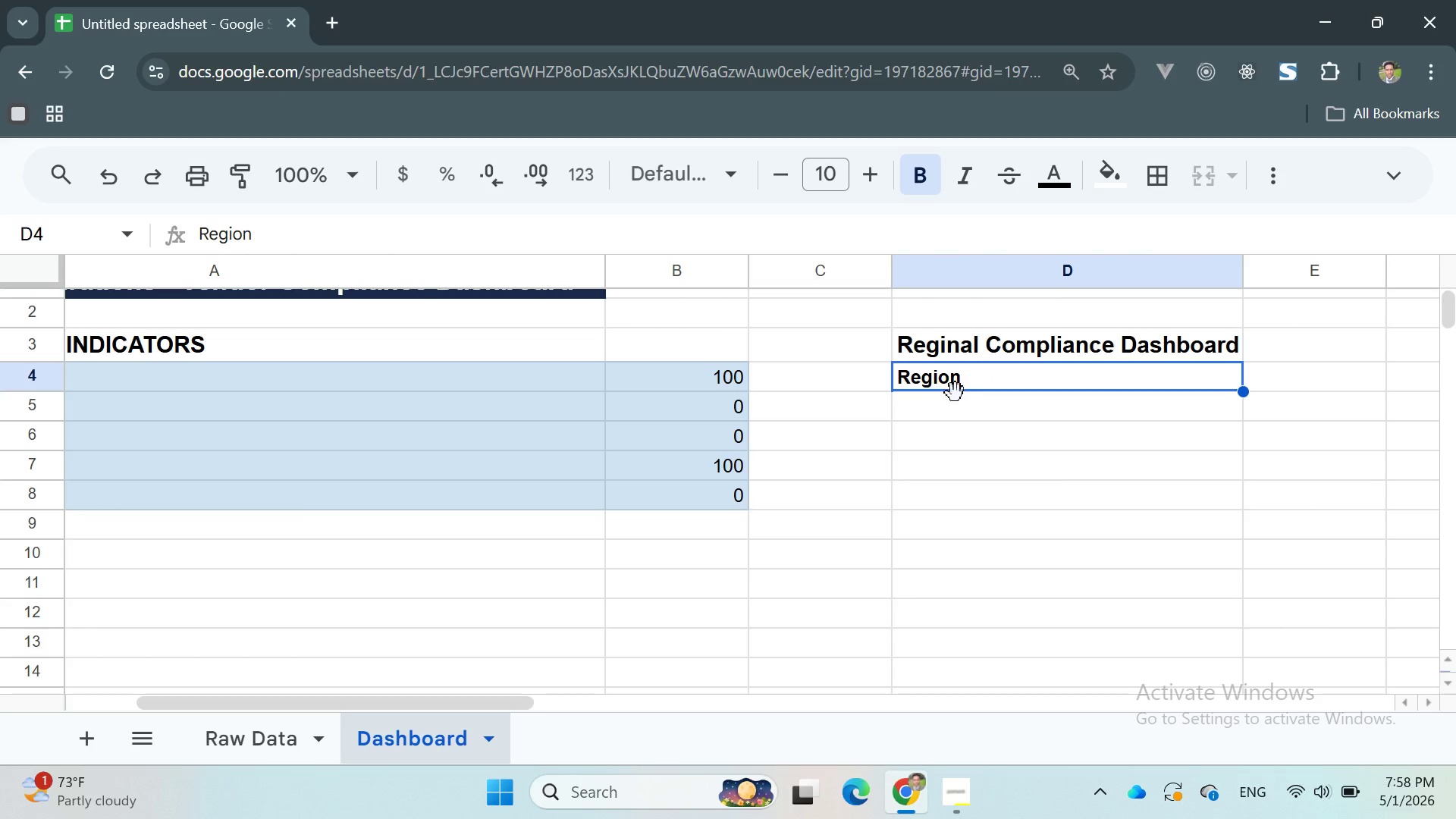 
left_click([946, 406])
 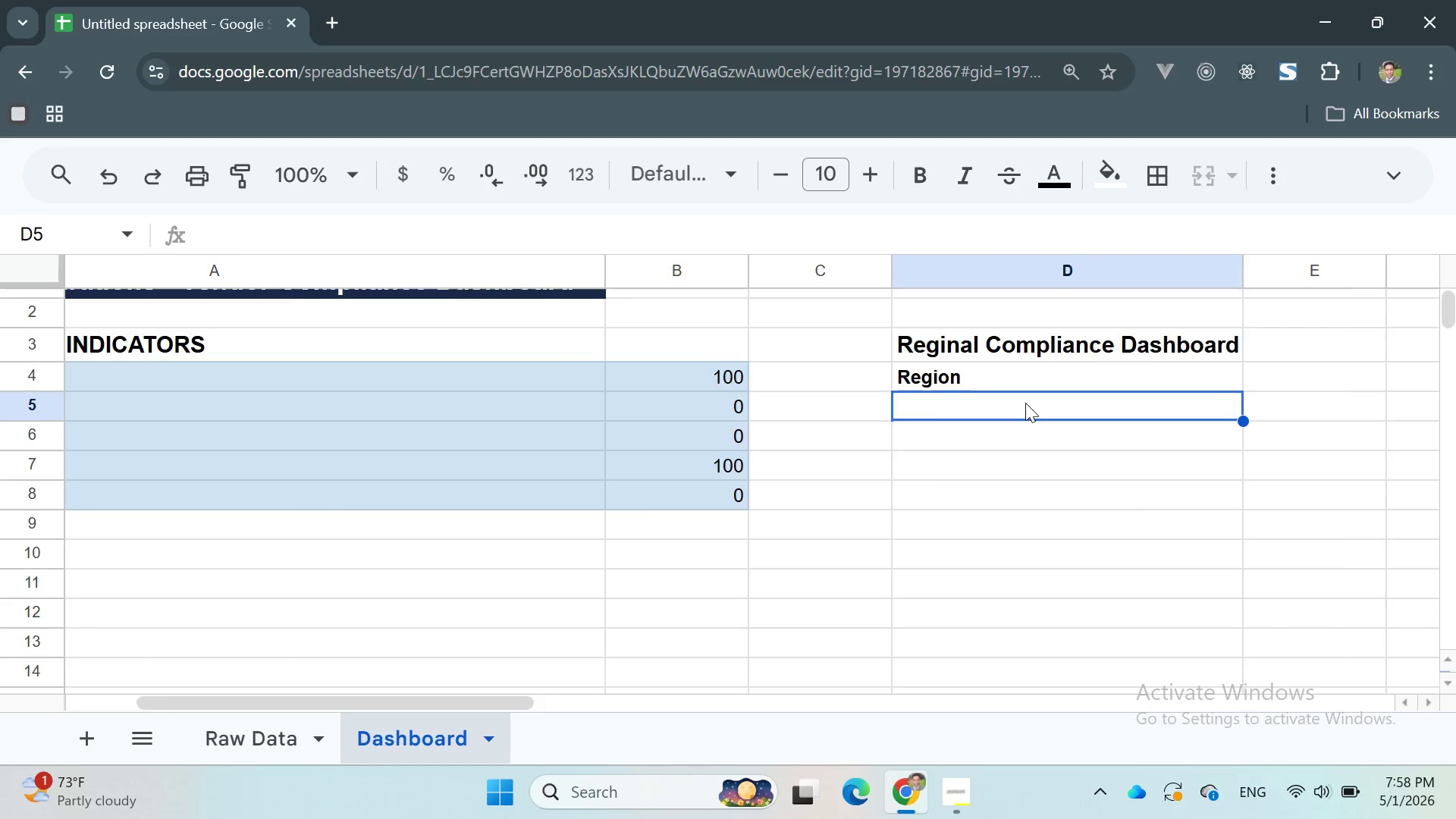 
wait(6.8)
 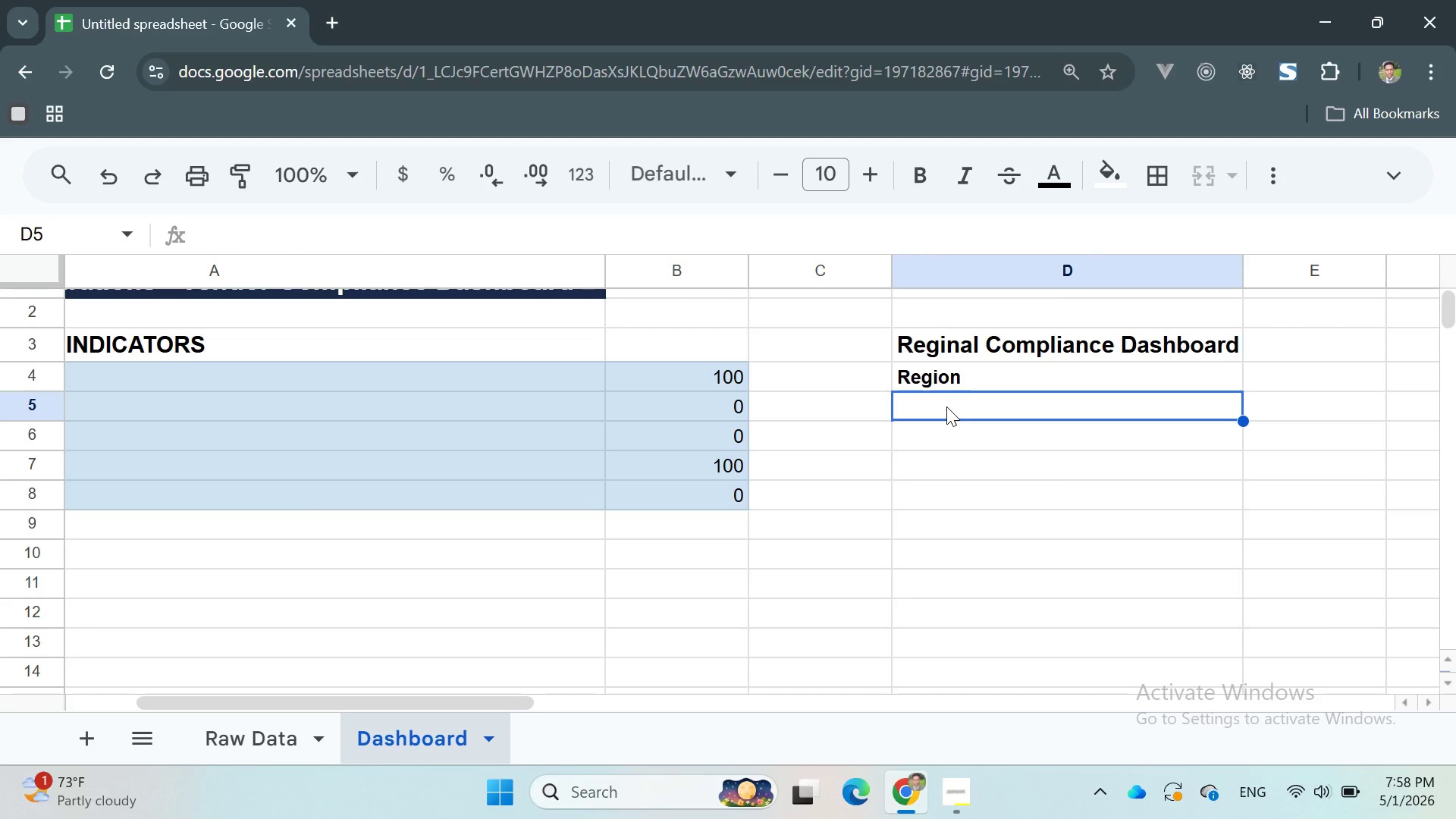 
double_click([1129, 337])
 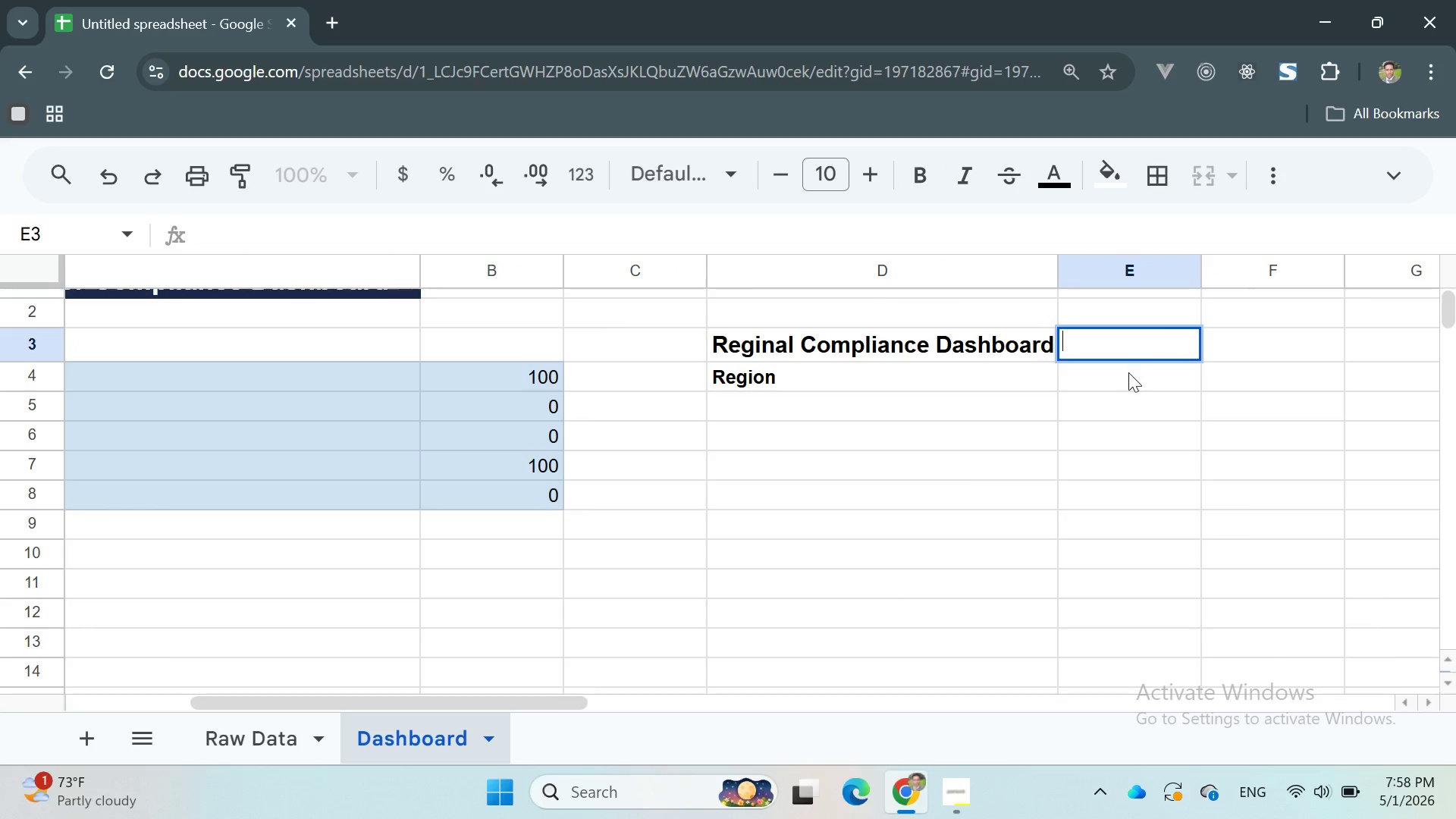 
left_click([1125, 377])
 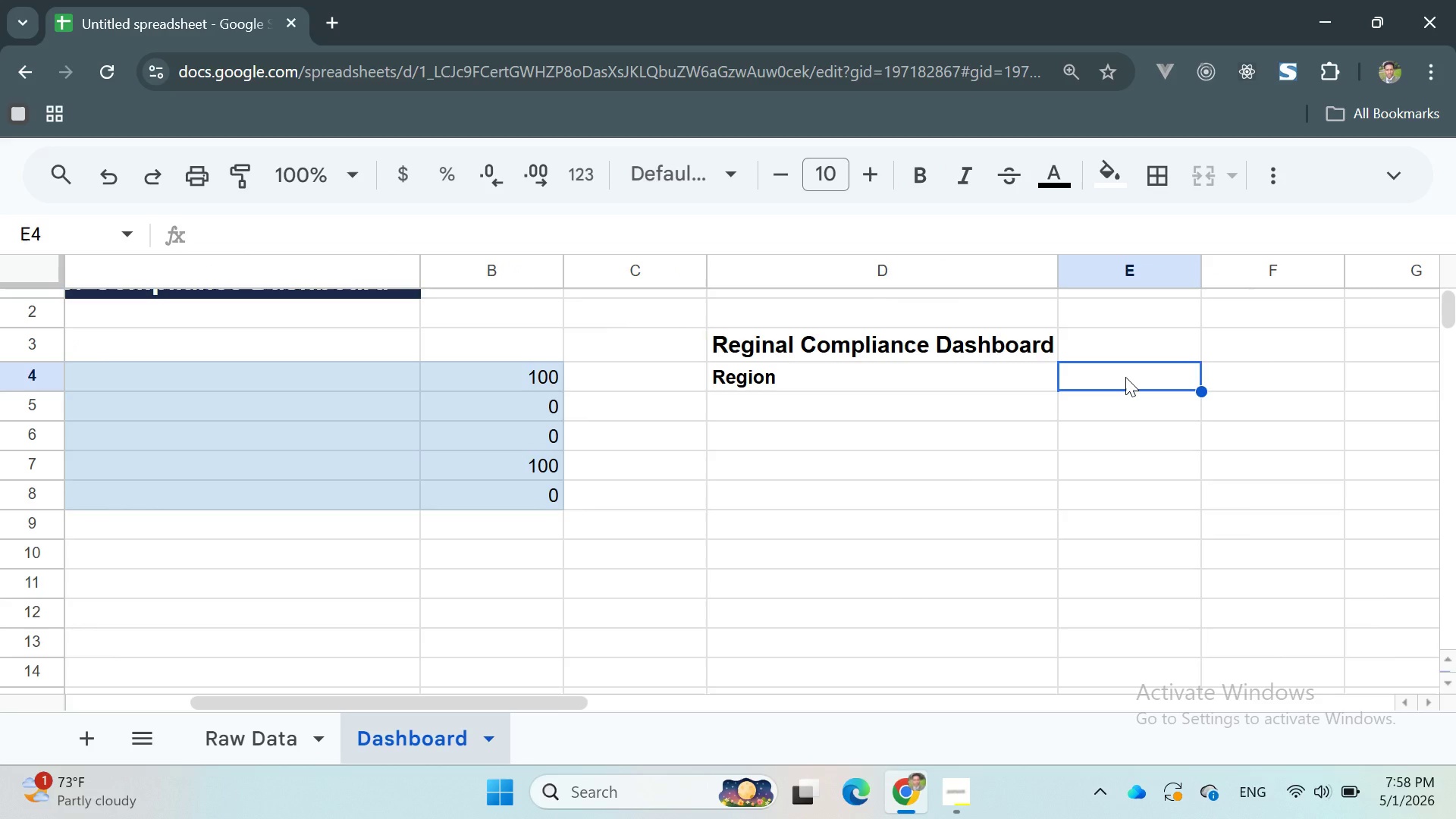 
double_click([1125, 377])
 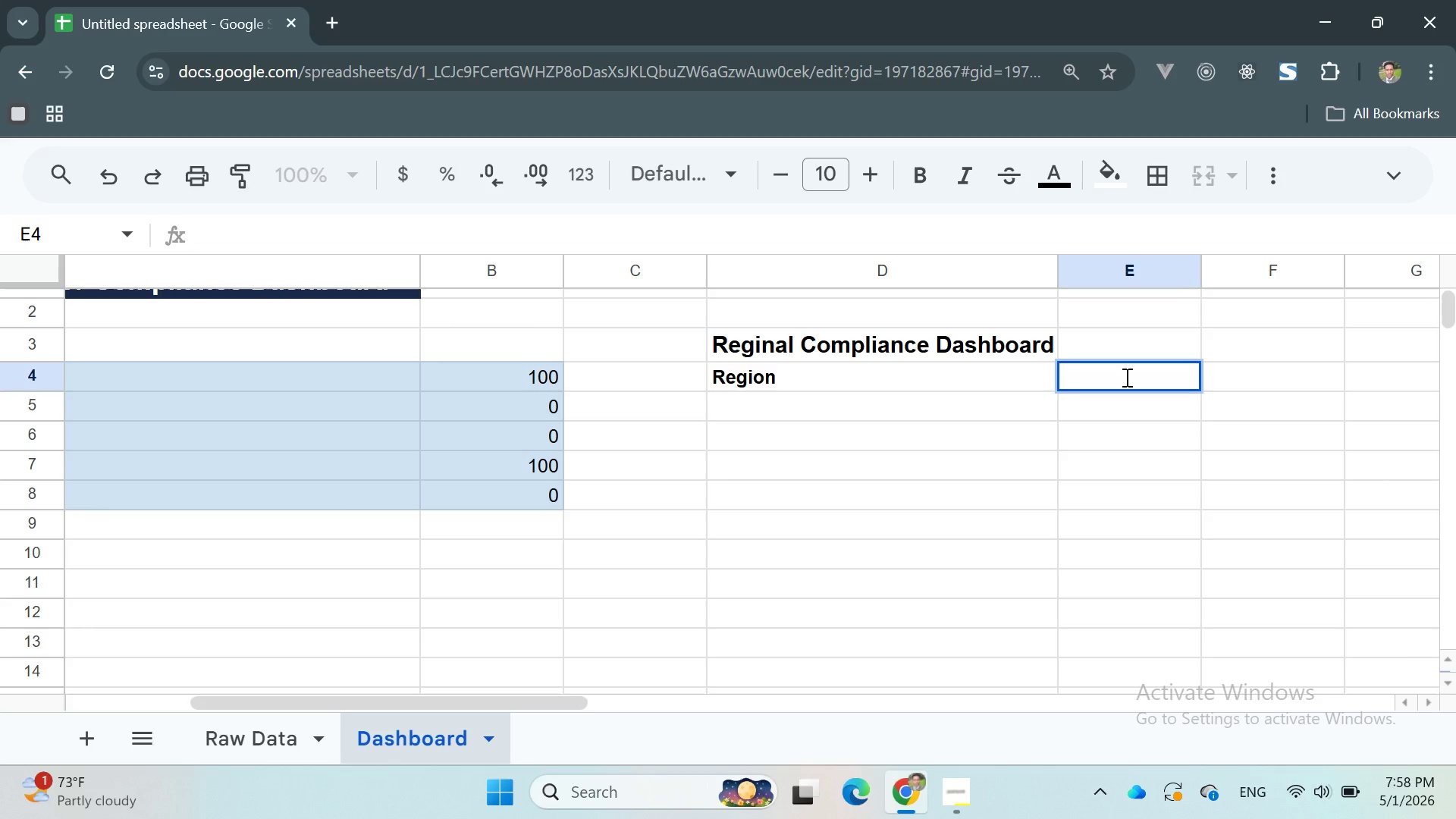 
type(Total Vendors)
 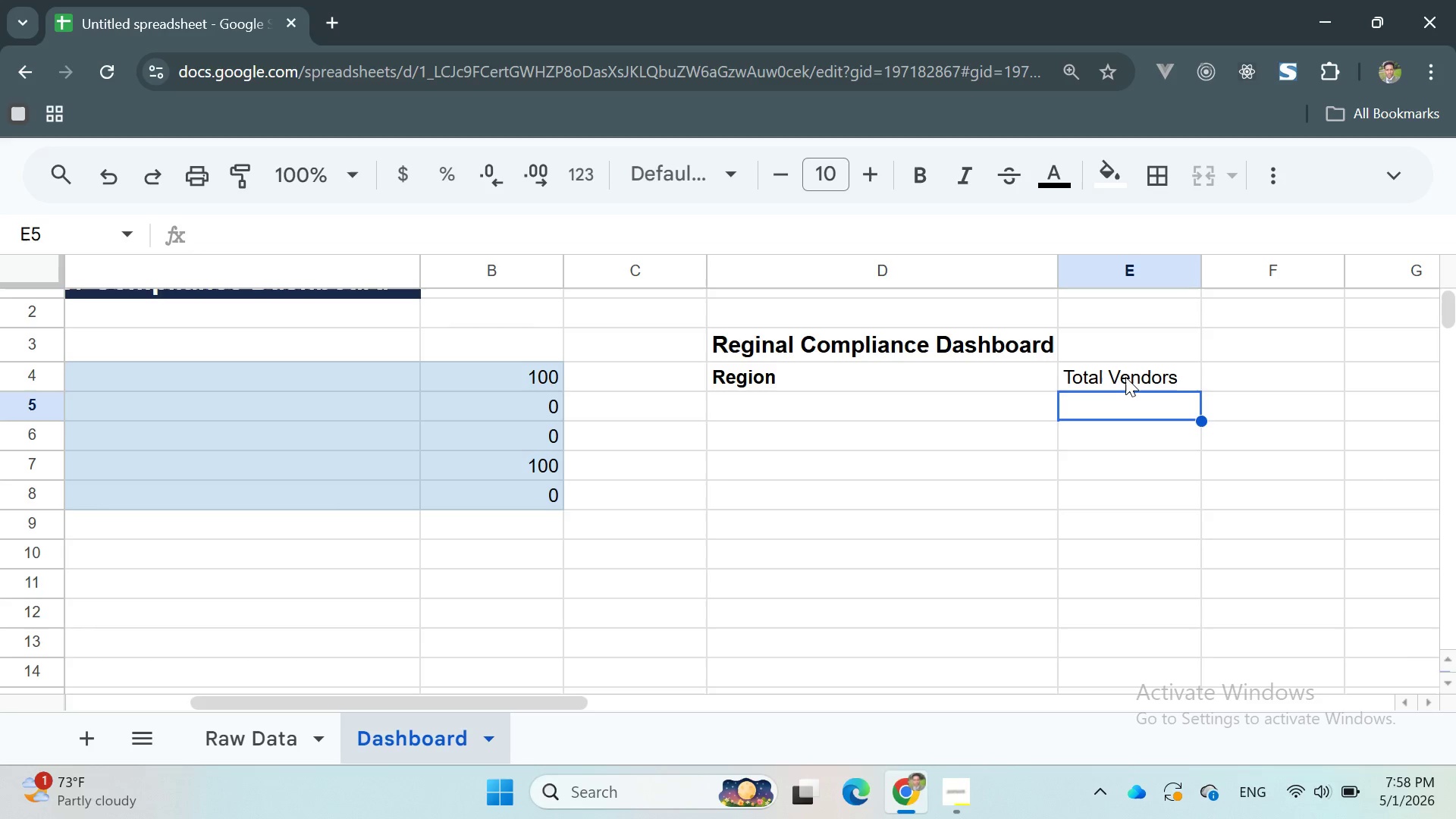 
key(Enter)
 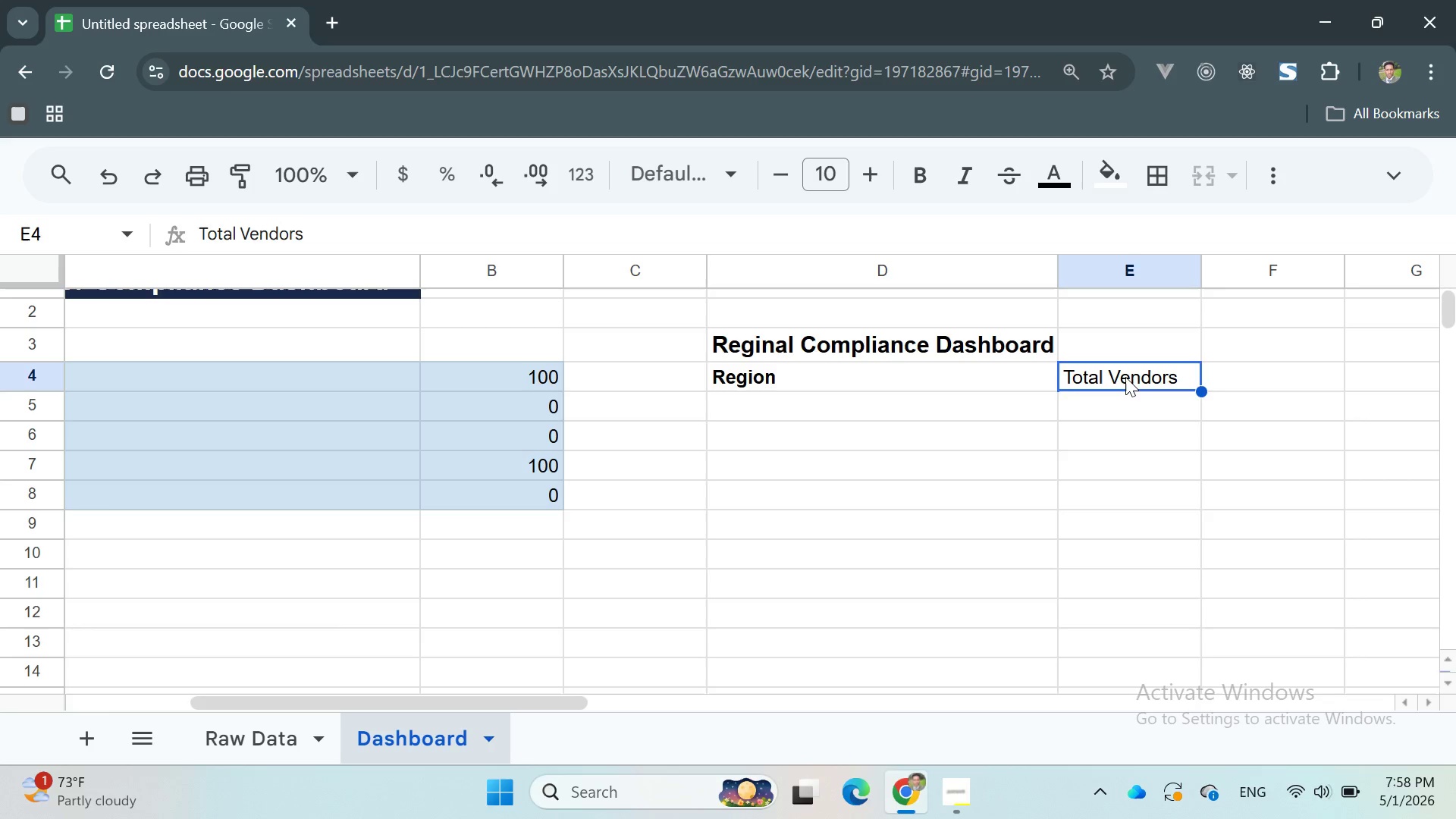 
double_click([1125, 377])
 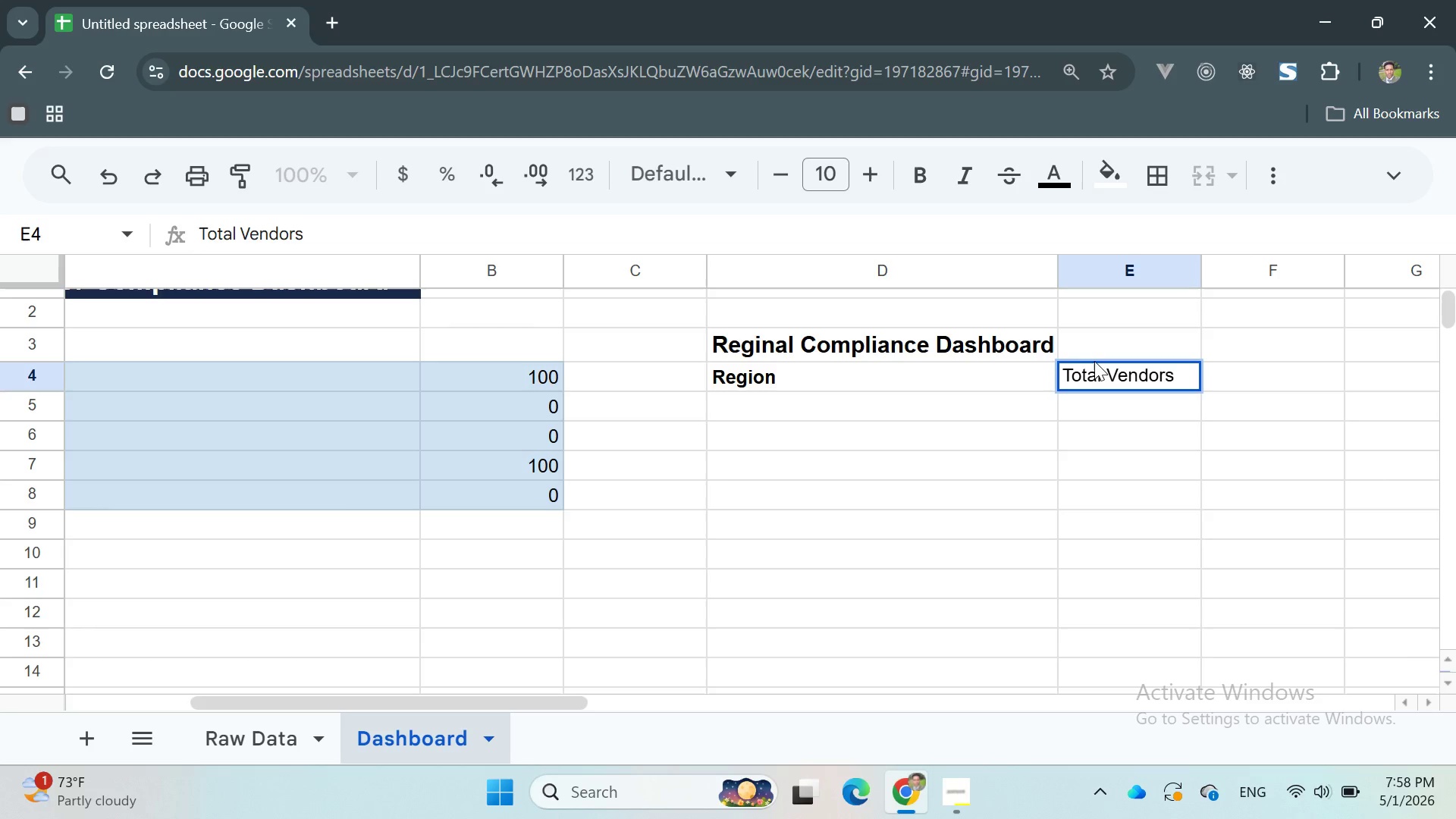 
double_click([1094, 361])
 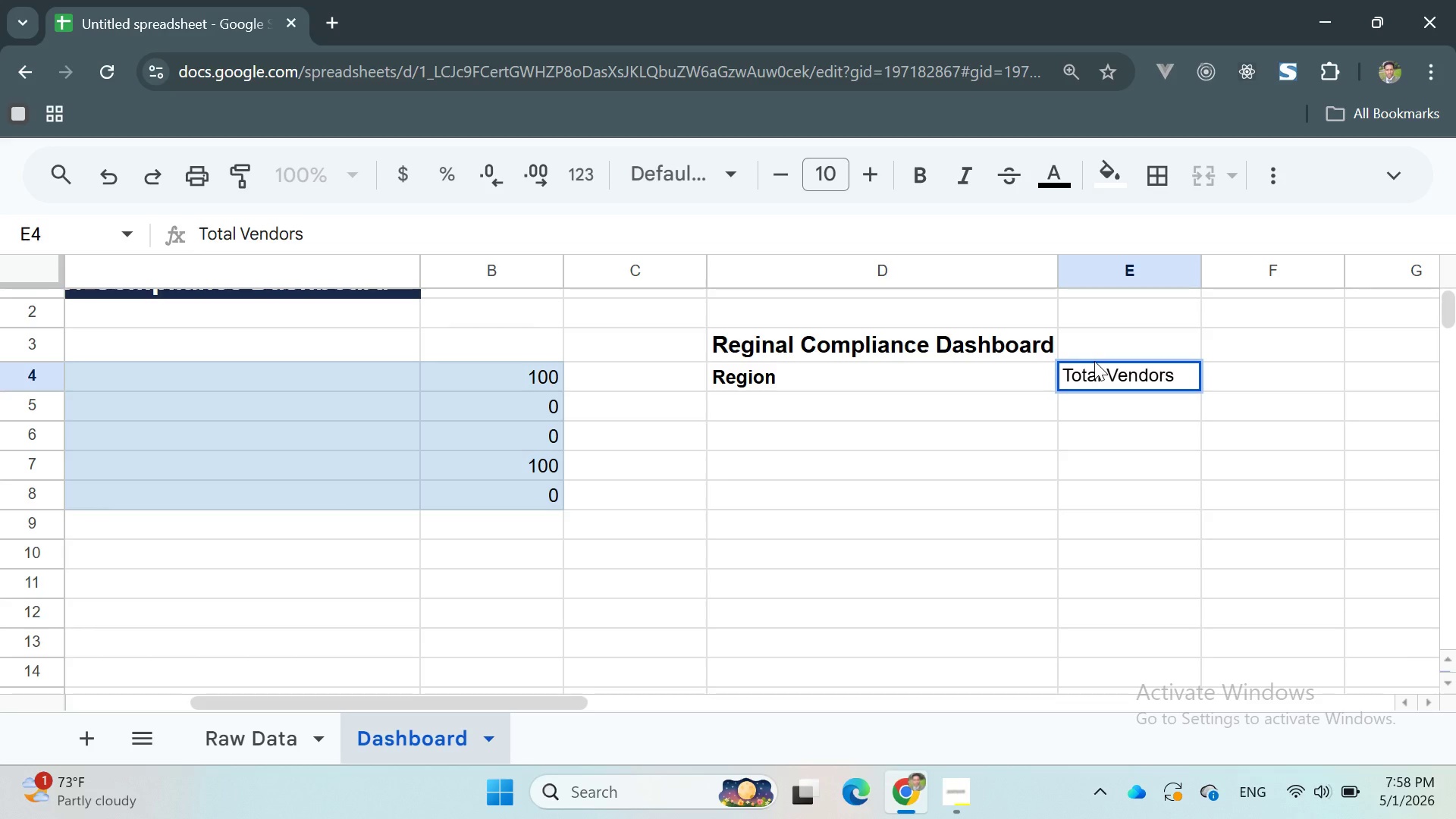 
triple_click([1094, 361])
 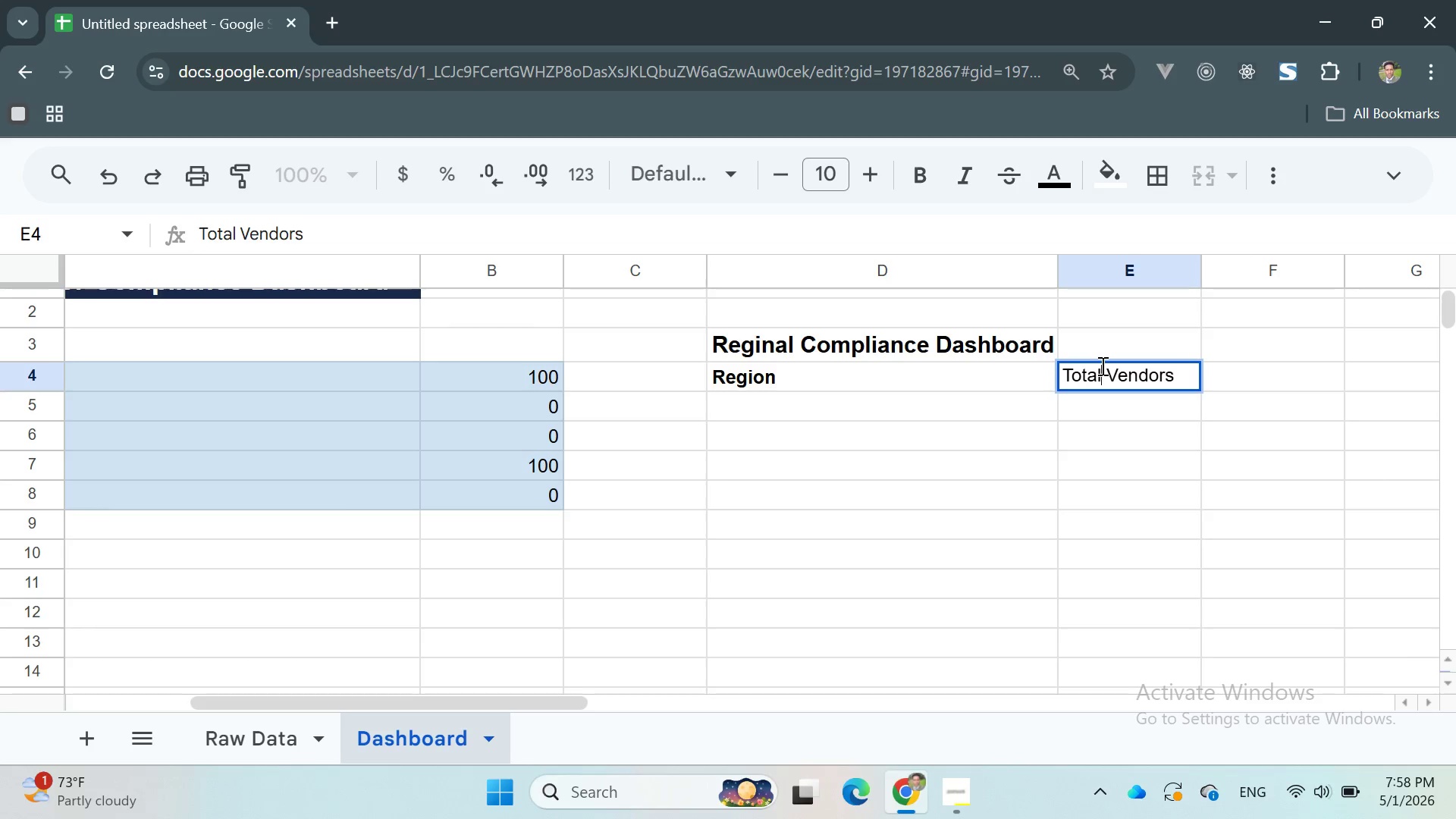 
double_click([1101, 366])
 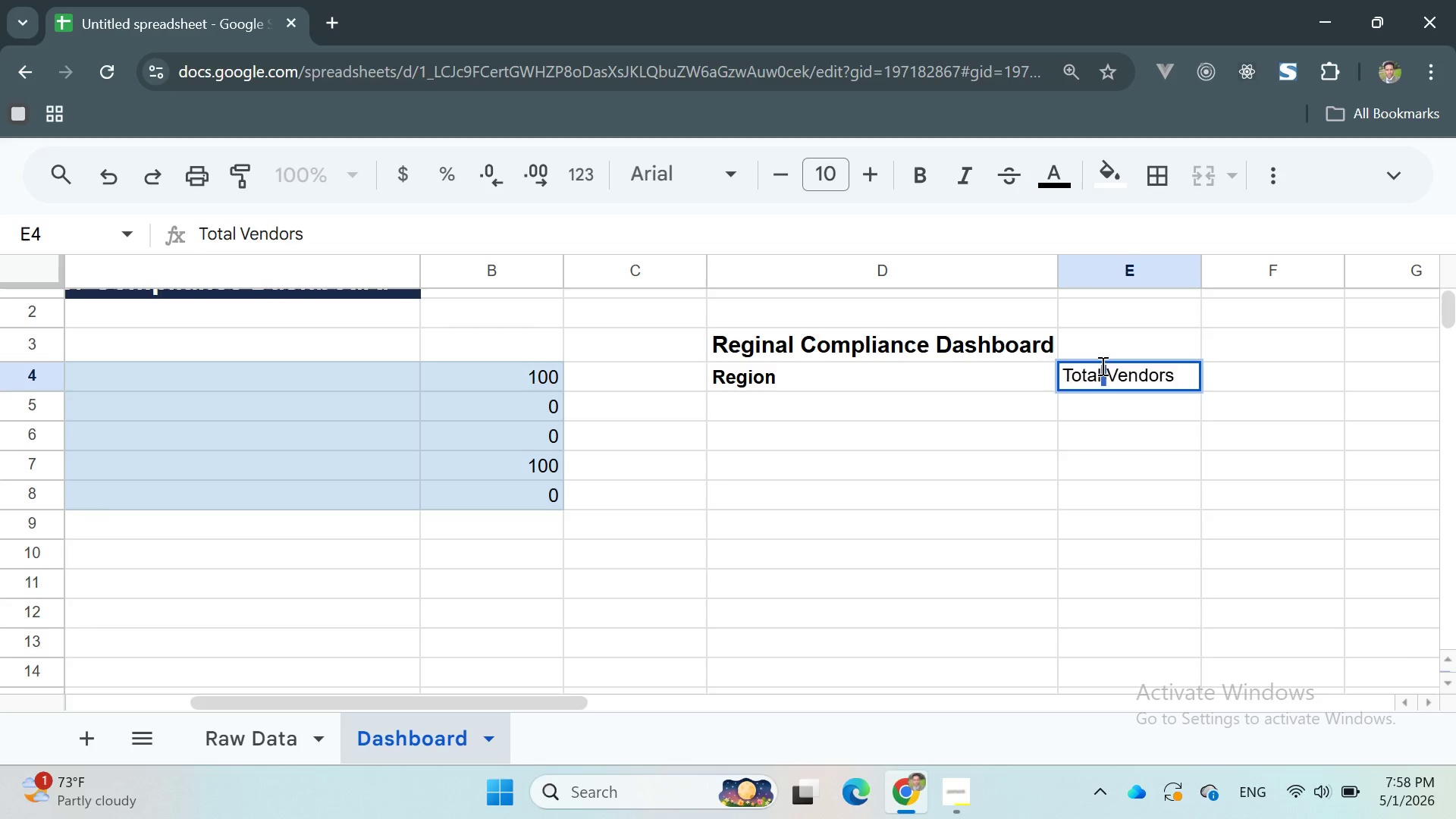 
triple_click([1101, 366])
 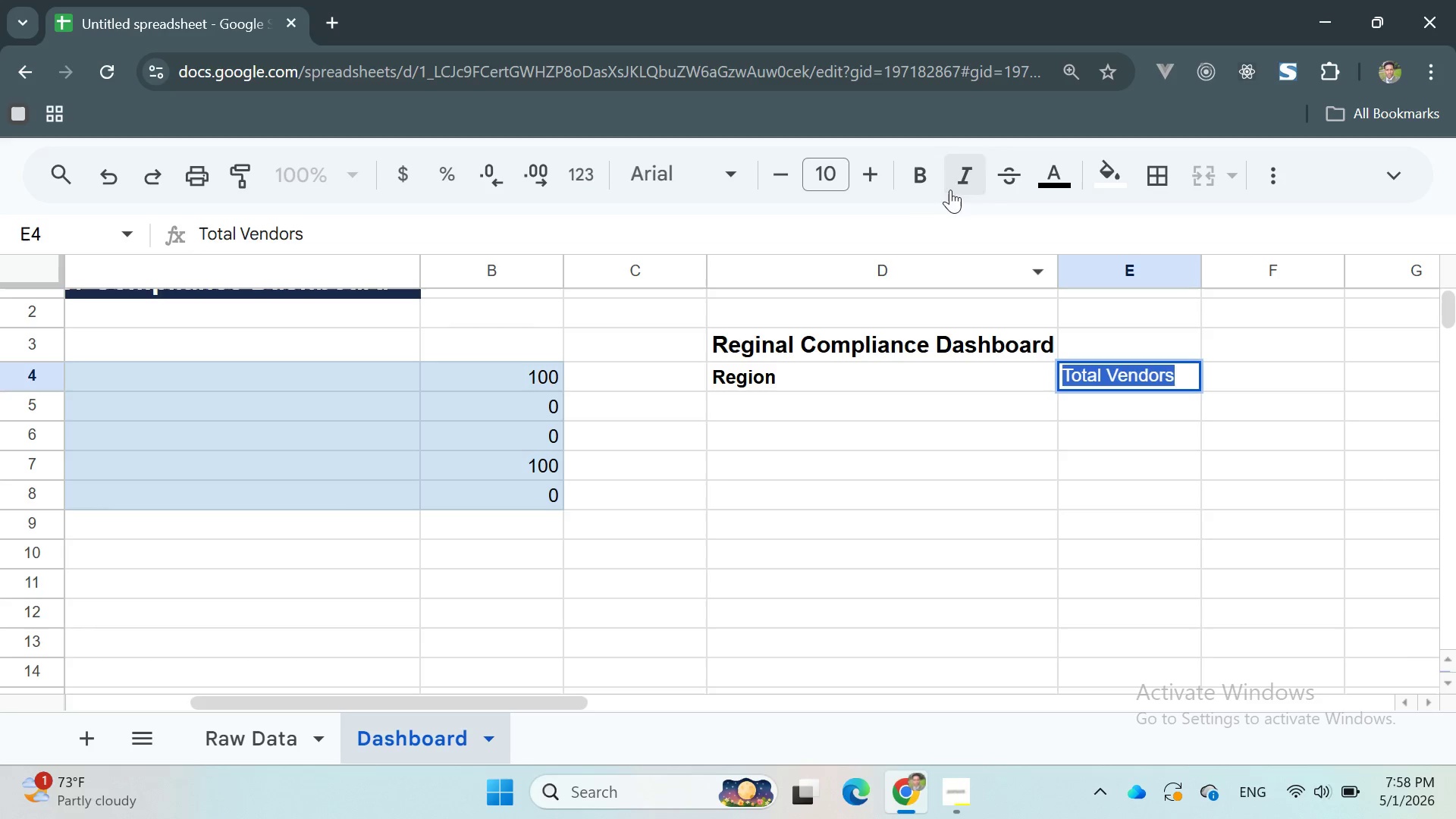 
left_click([923, 179])
 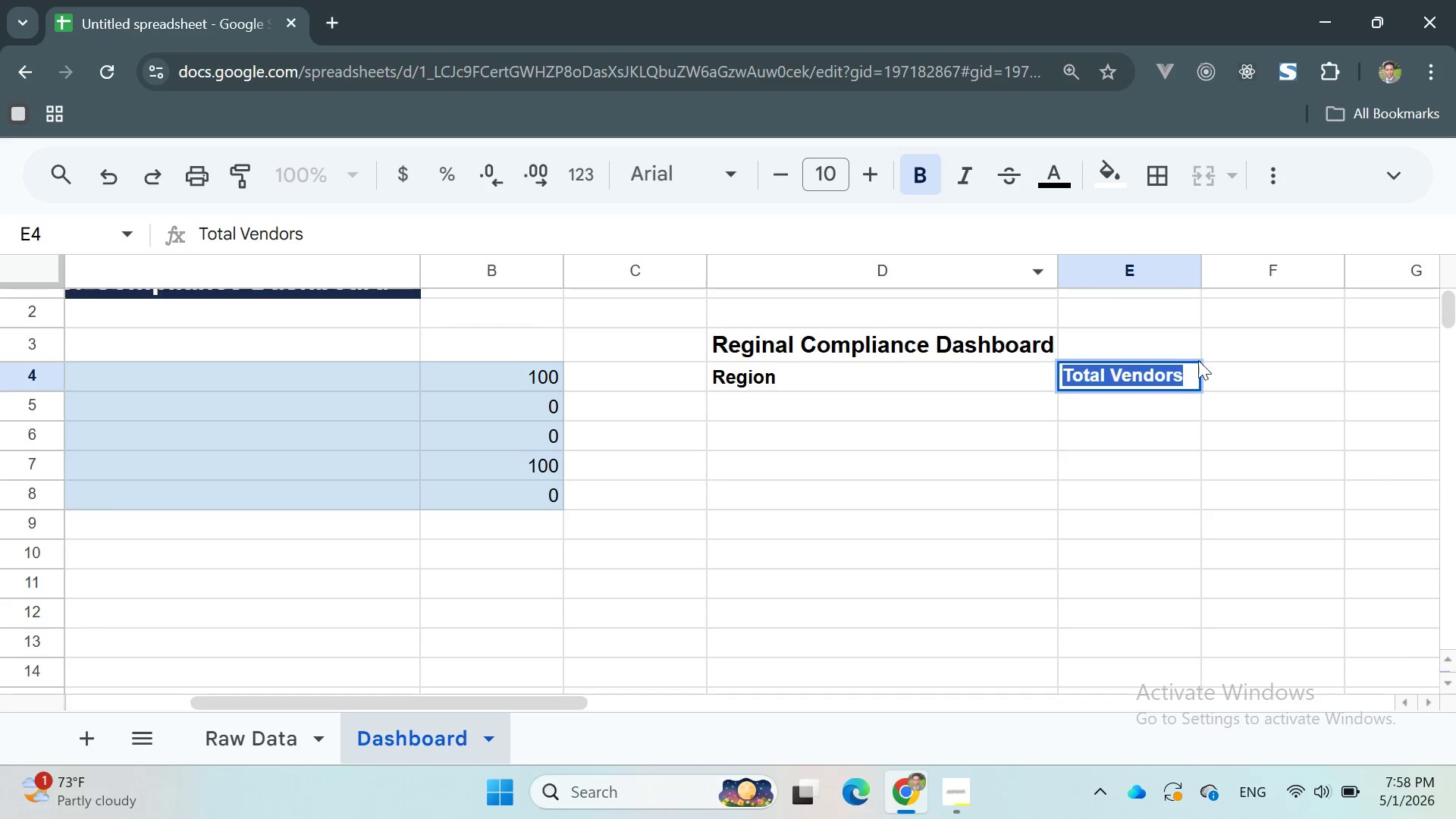 
left_click([1210, 362])
 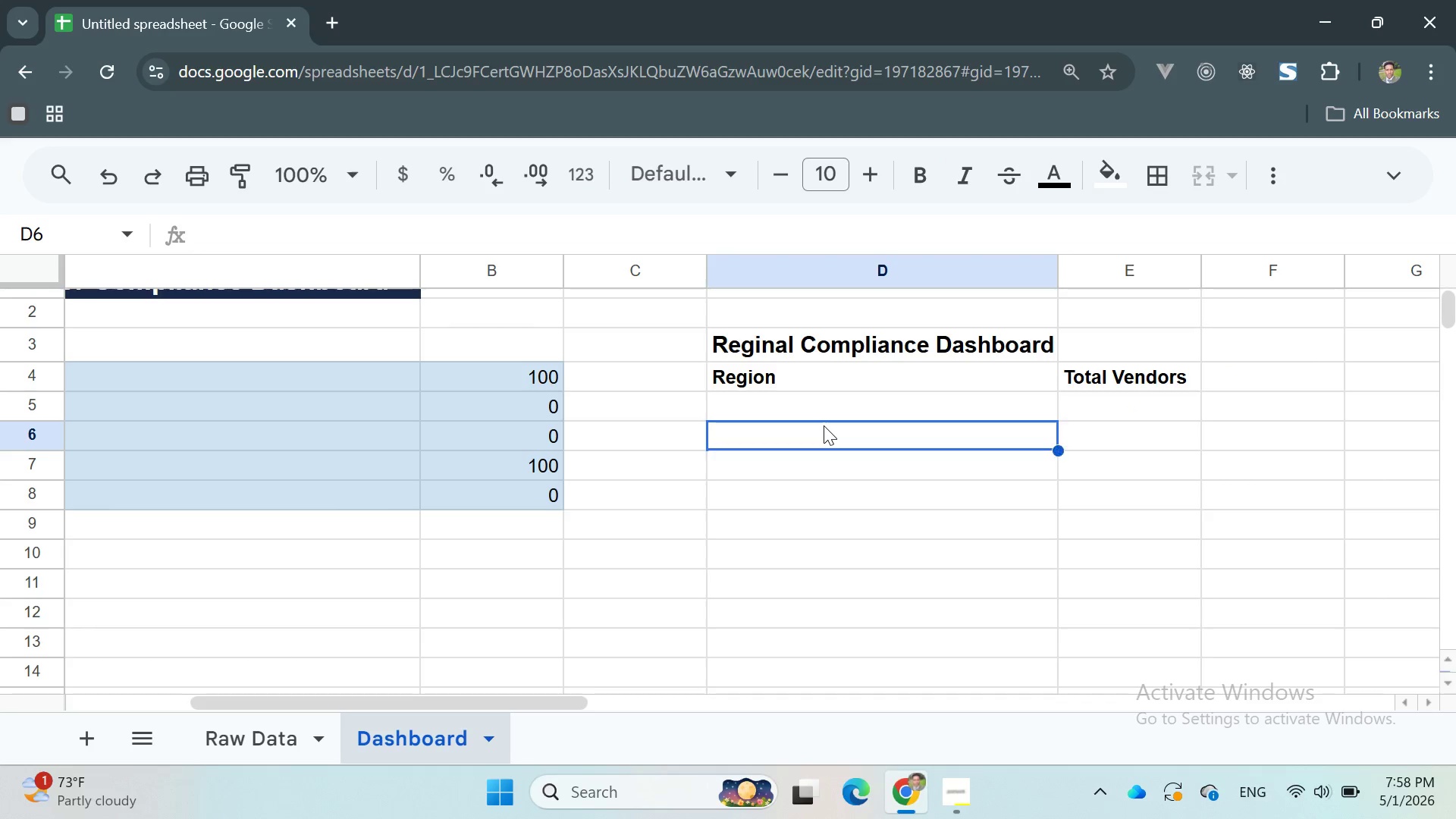 
double_click([796, 409])
 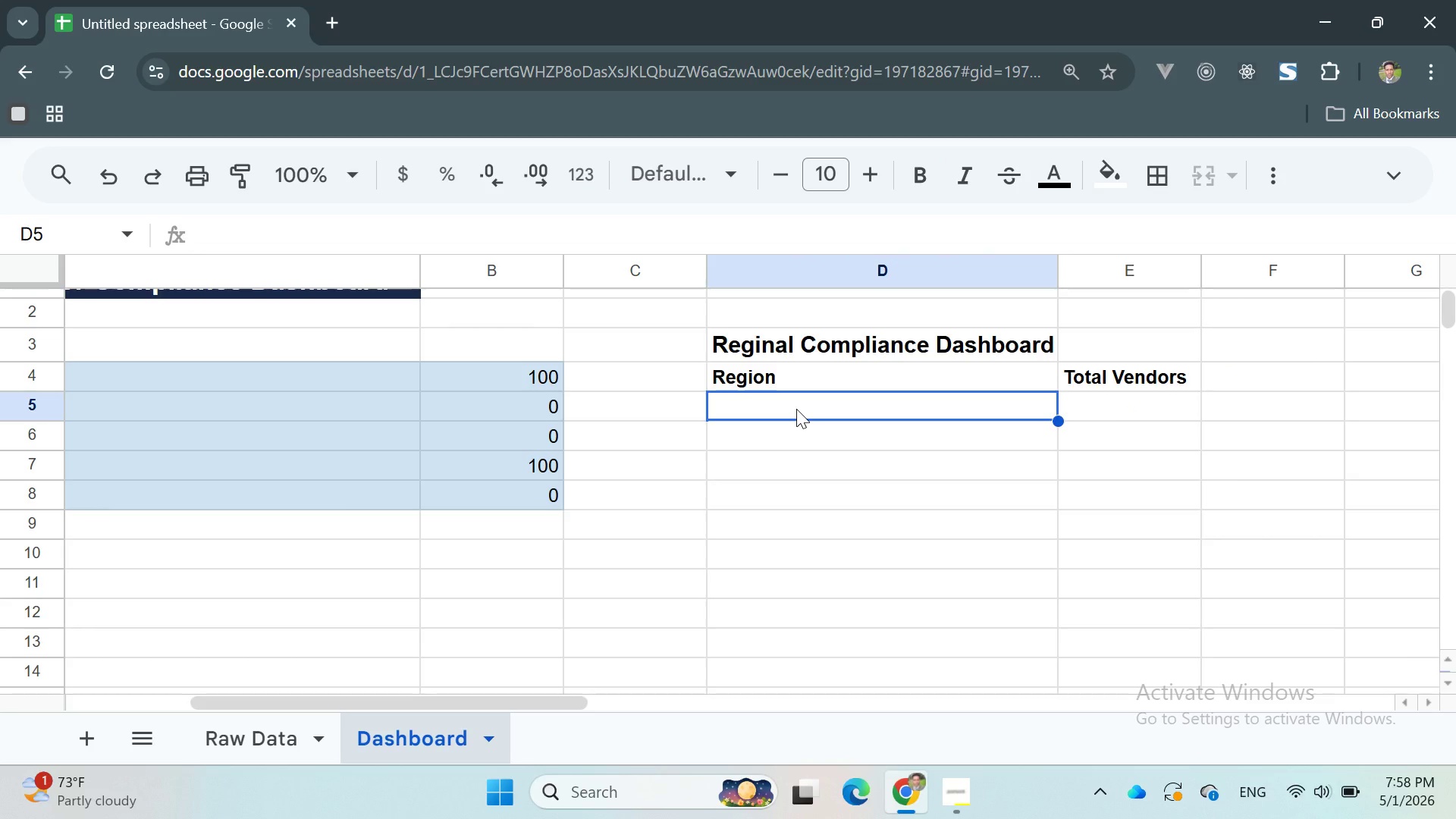 
type(Valid )
 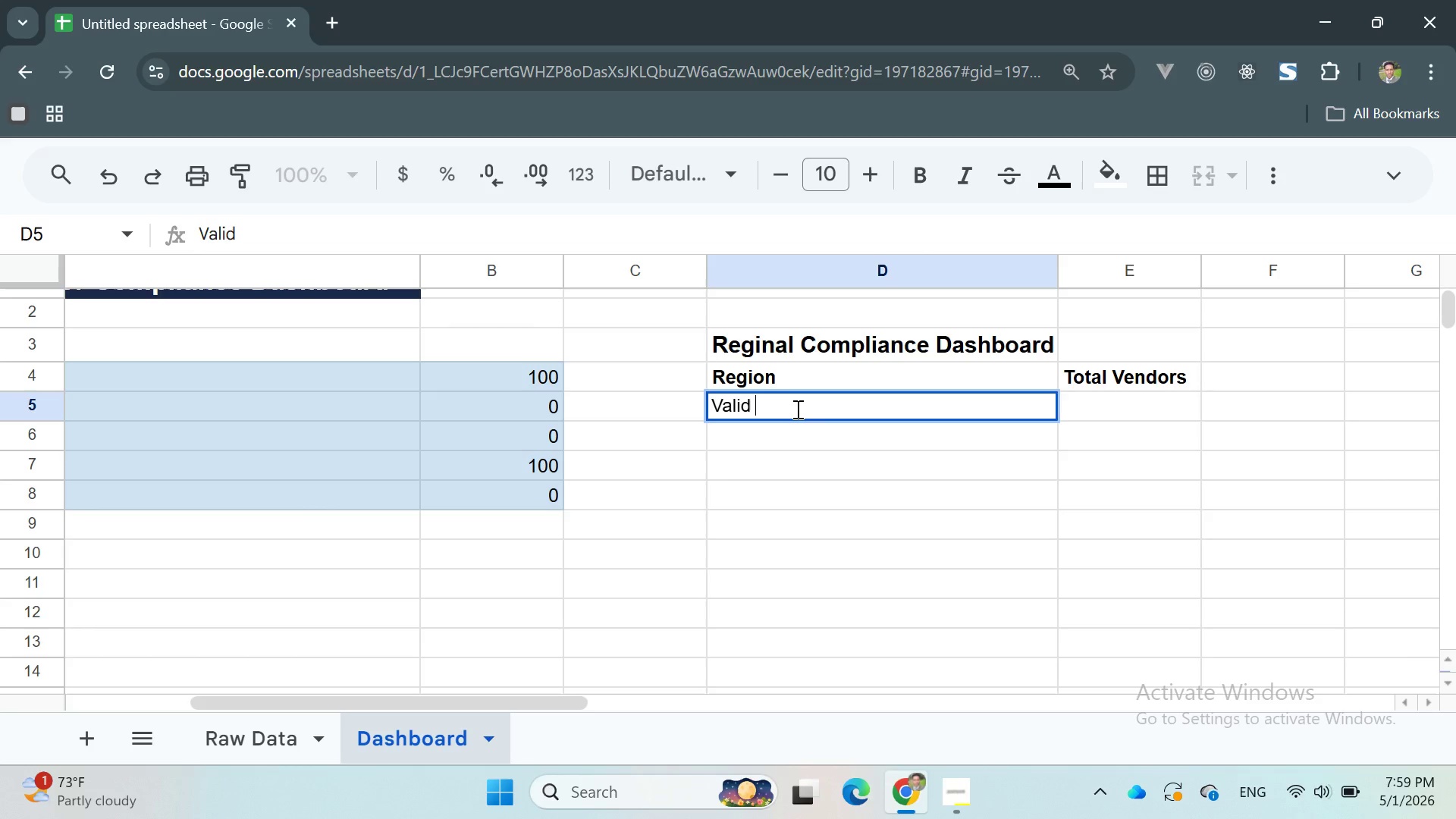 
type(())
 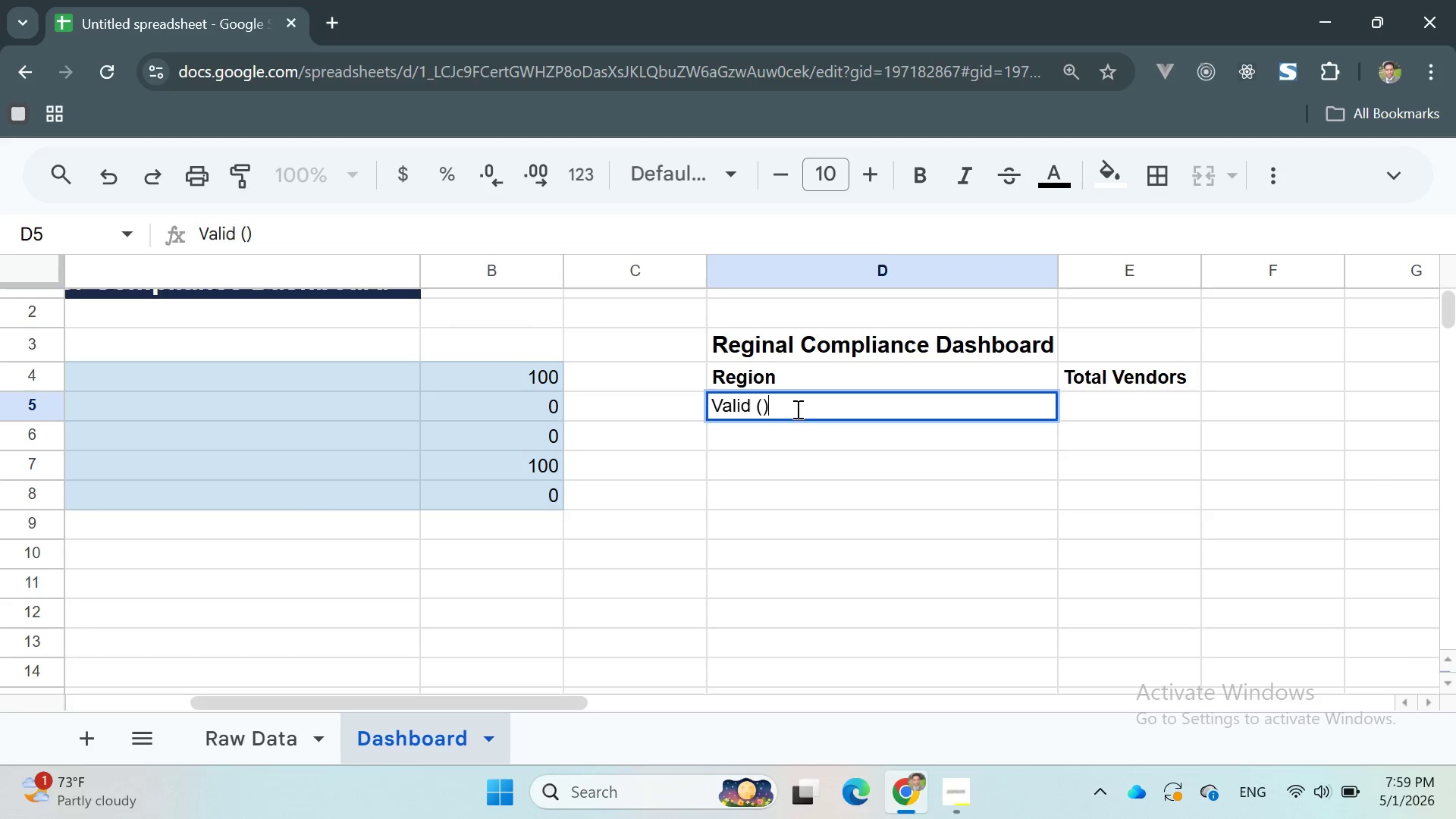 
key(ArrowLeft)
 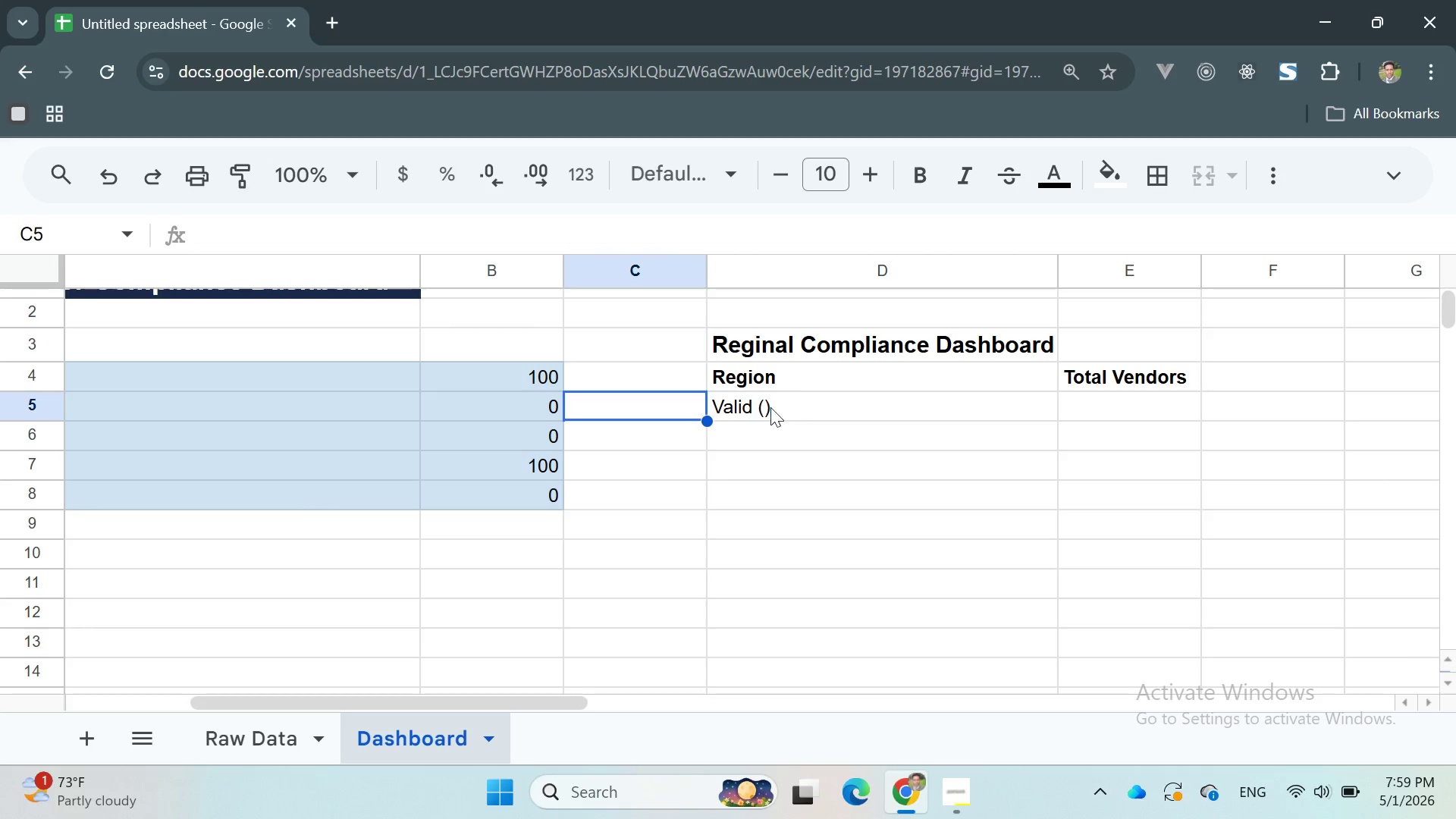 
double_click([758, 408])
 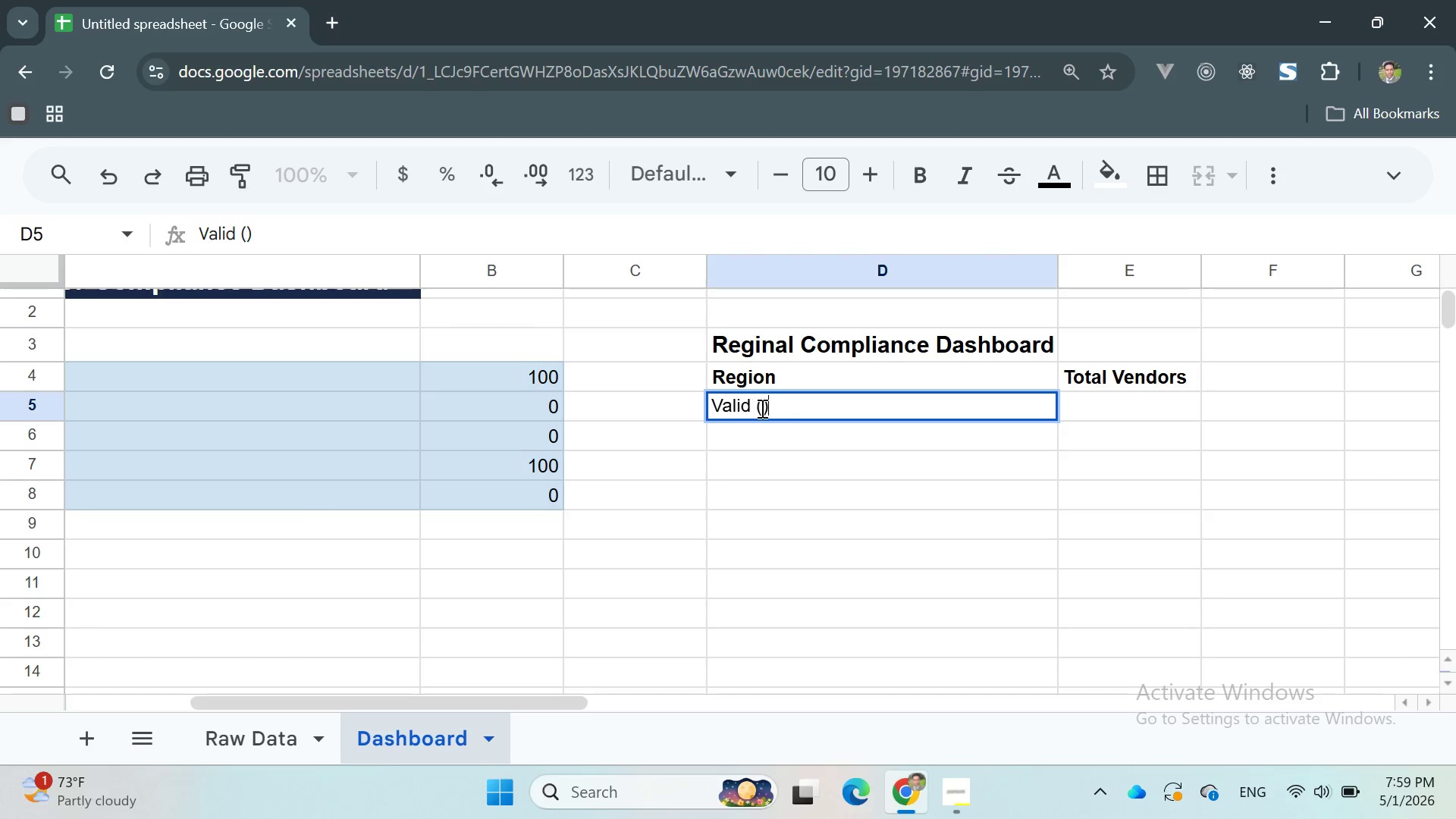 
left_click([761, 408])
 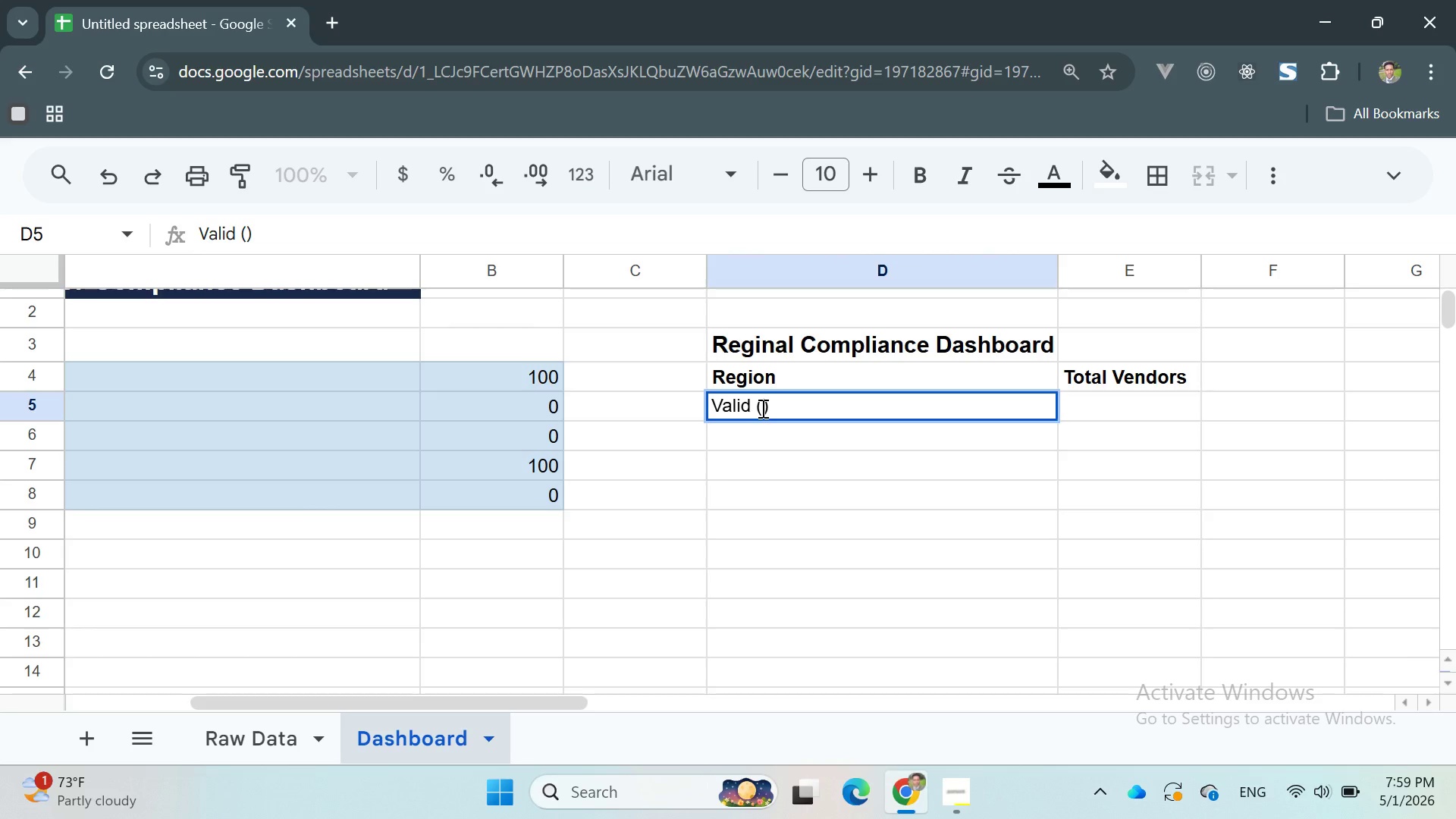 
key(Shift+5)
 